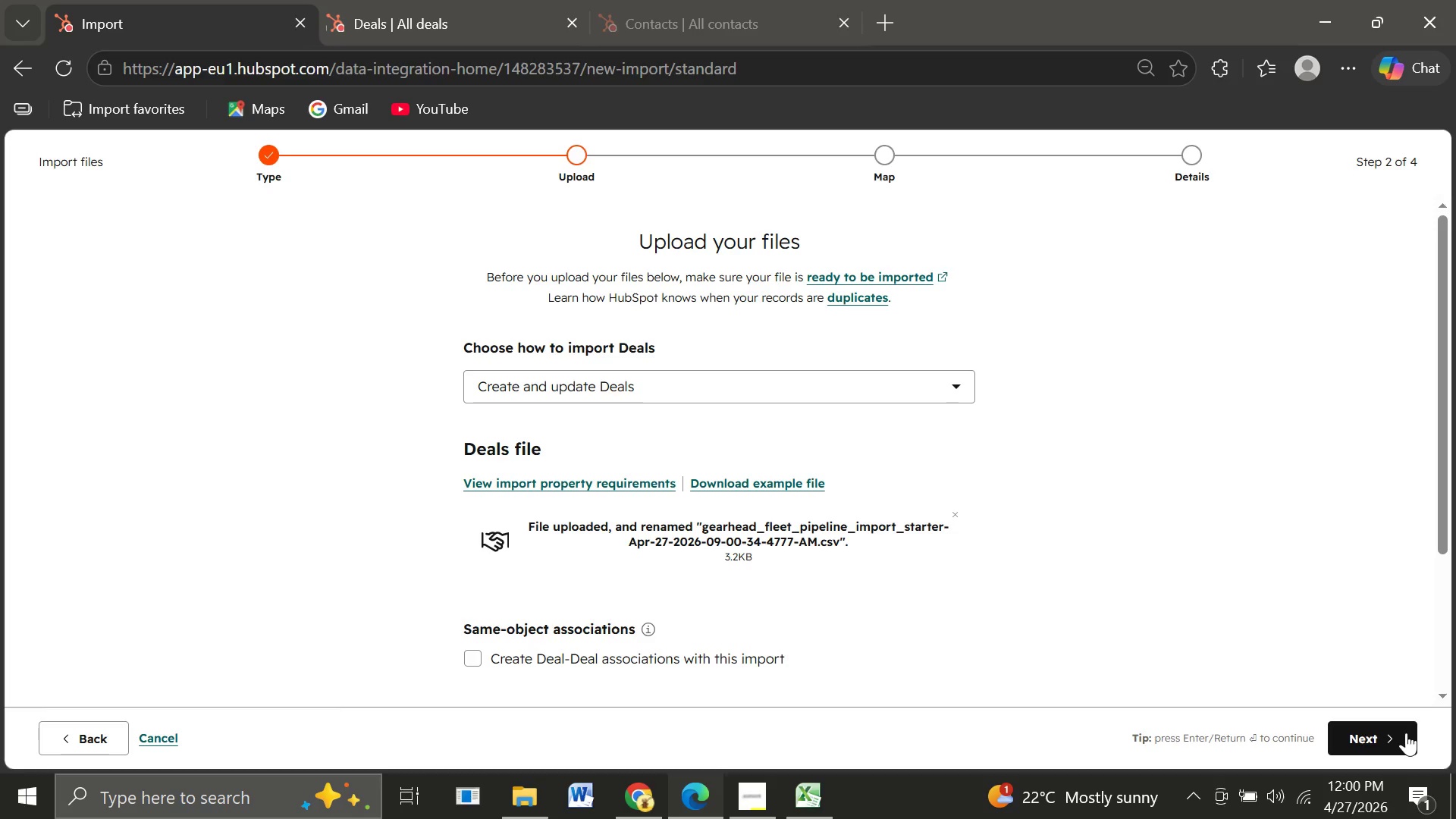 
left_click([1371, 721])
 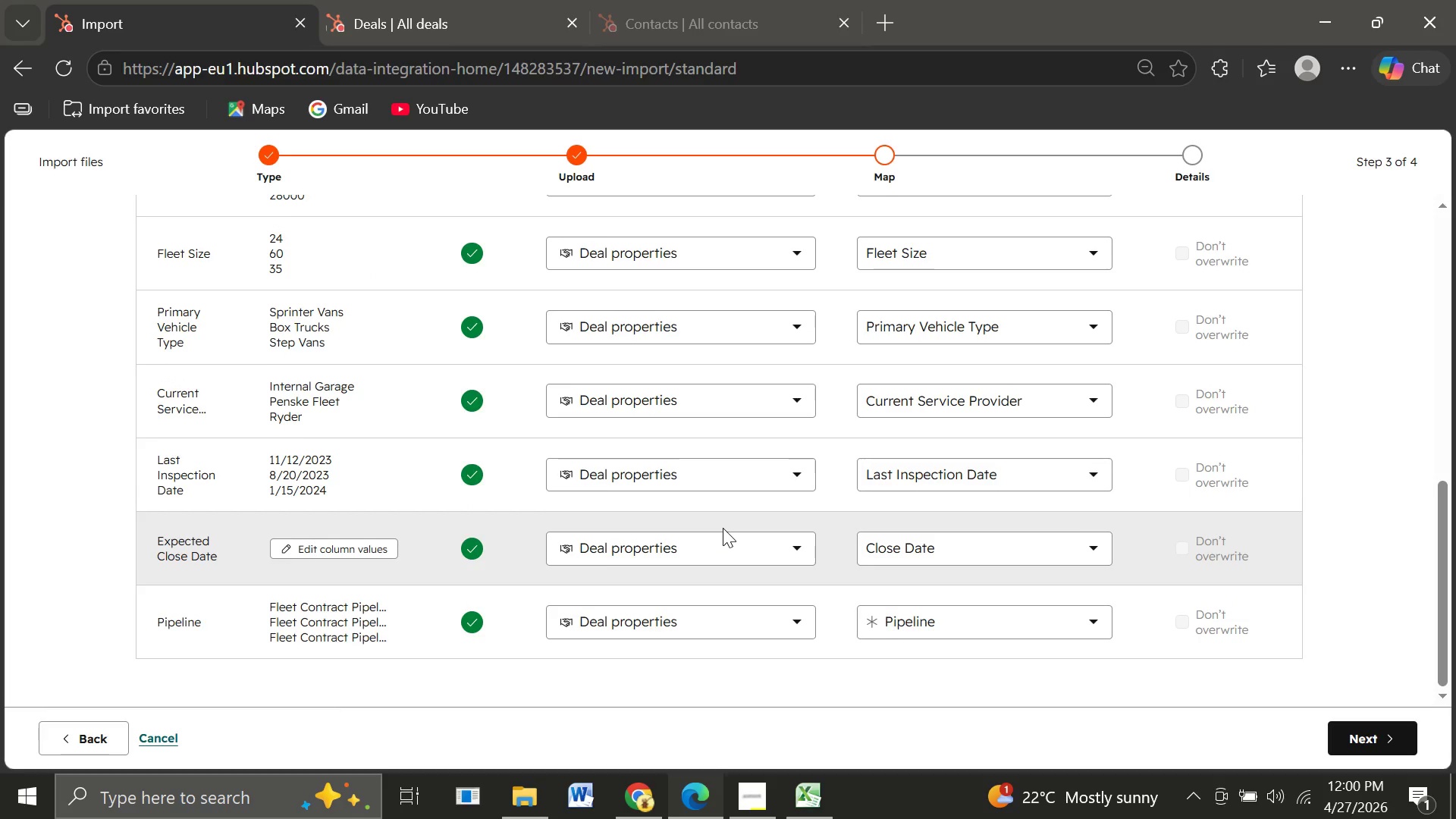 
wait(16.98)
 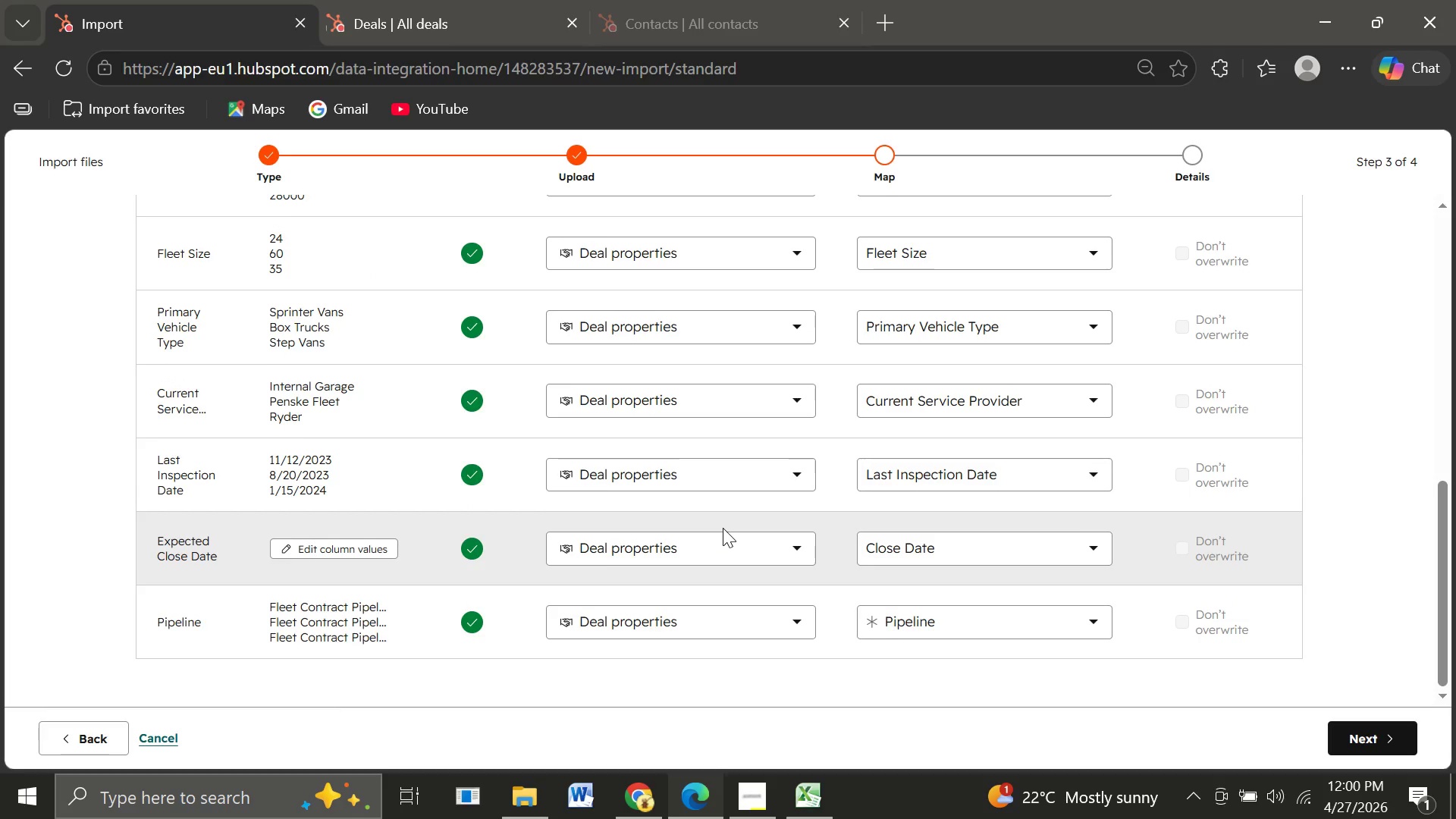 
left_click([471, 483])
 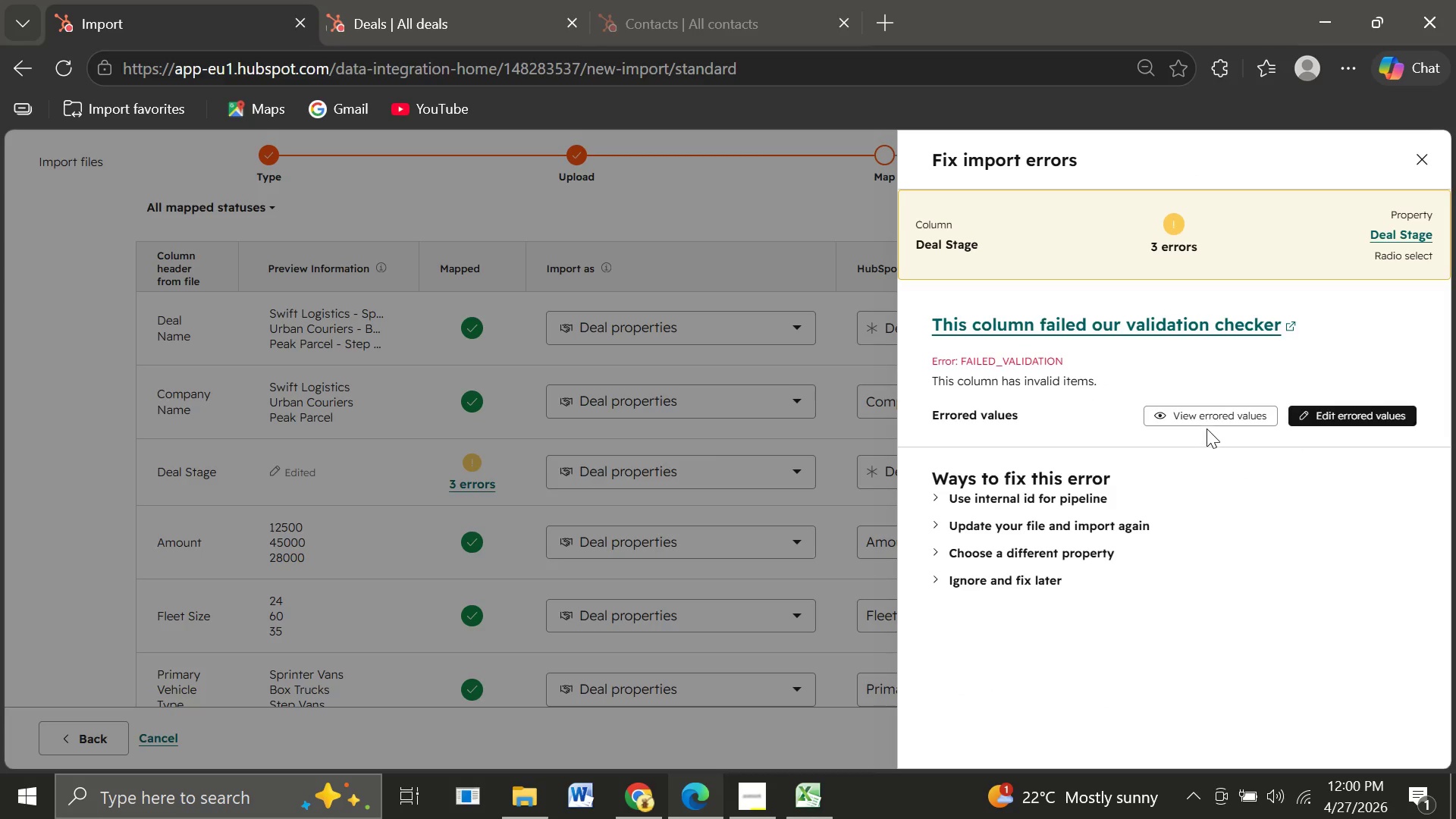 
left_click([1227, 417])
 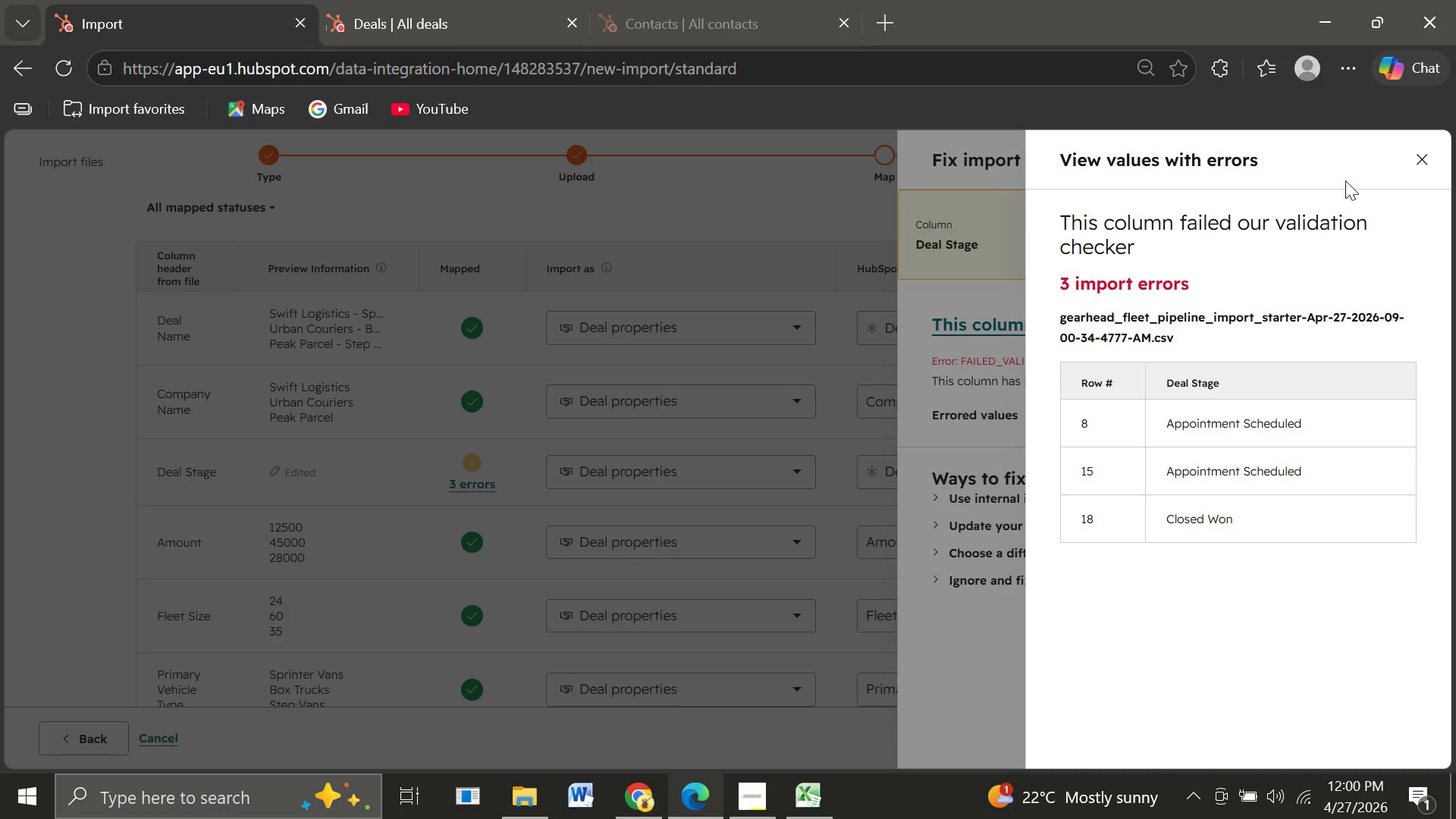 
left_click([1411, 161])
 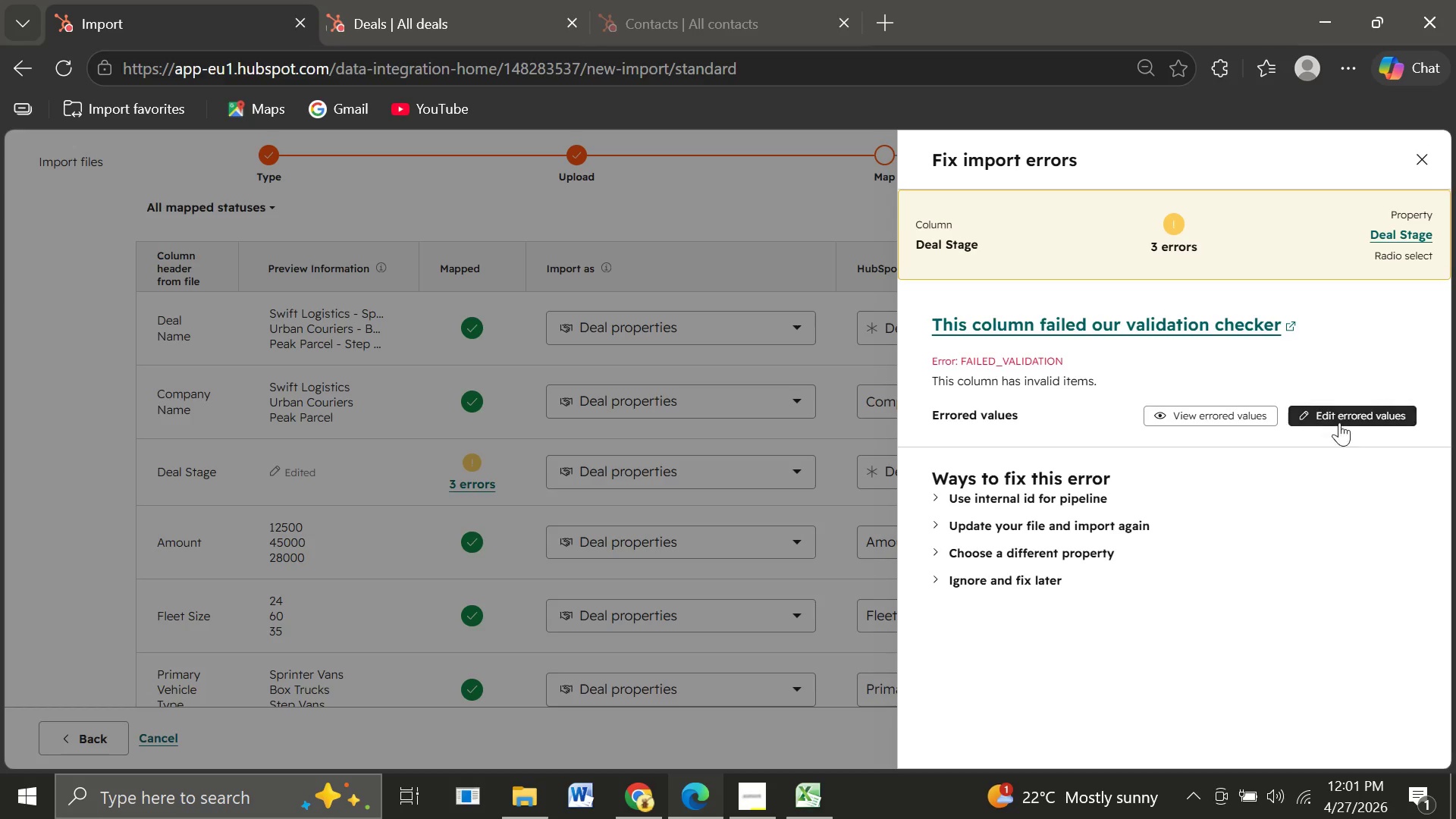 
left_click([1339, 419])
 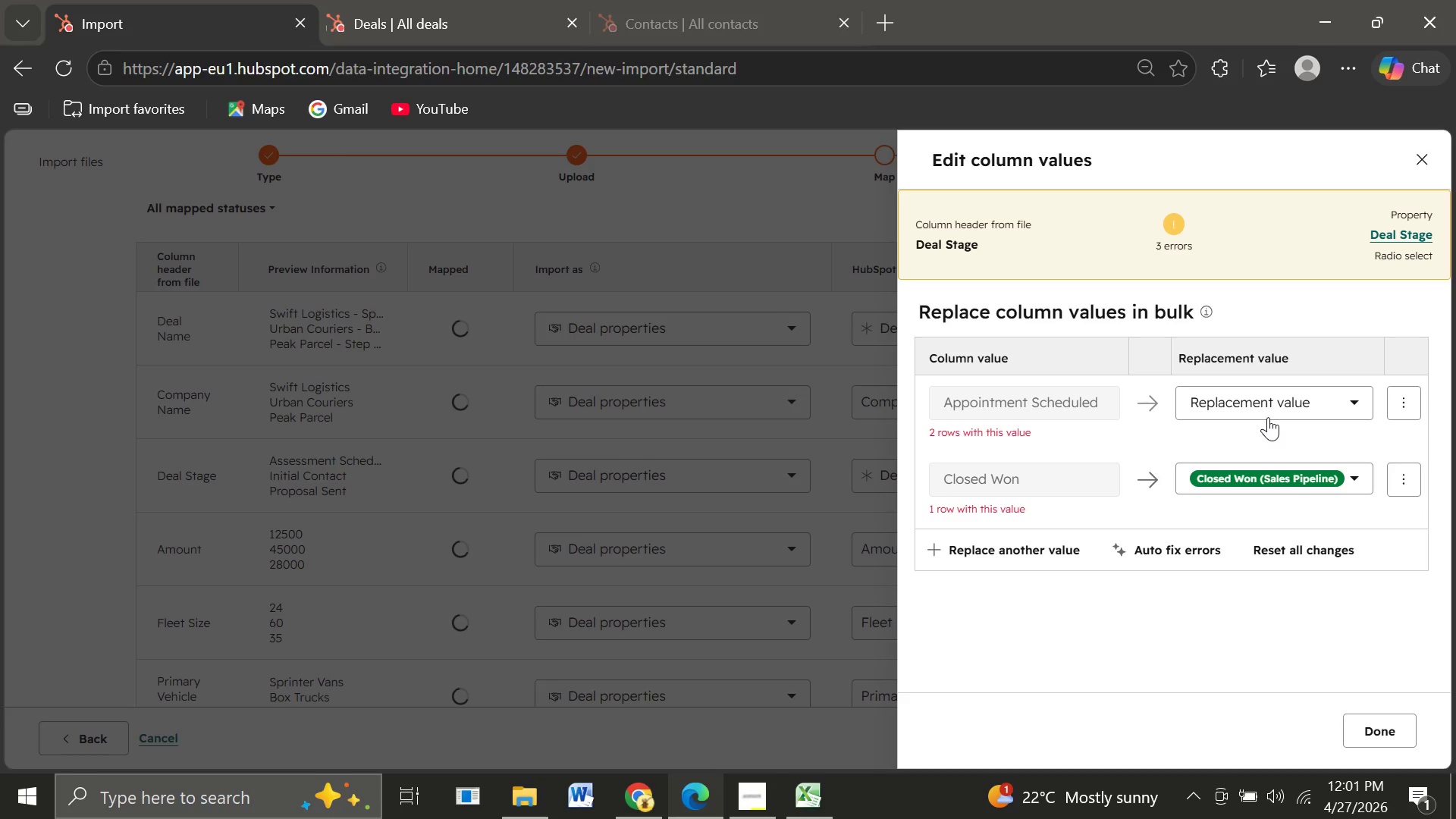 
left_click([1343, 393])
 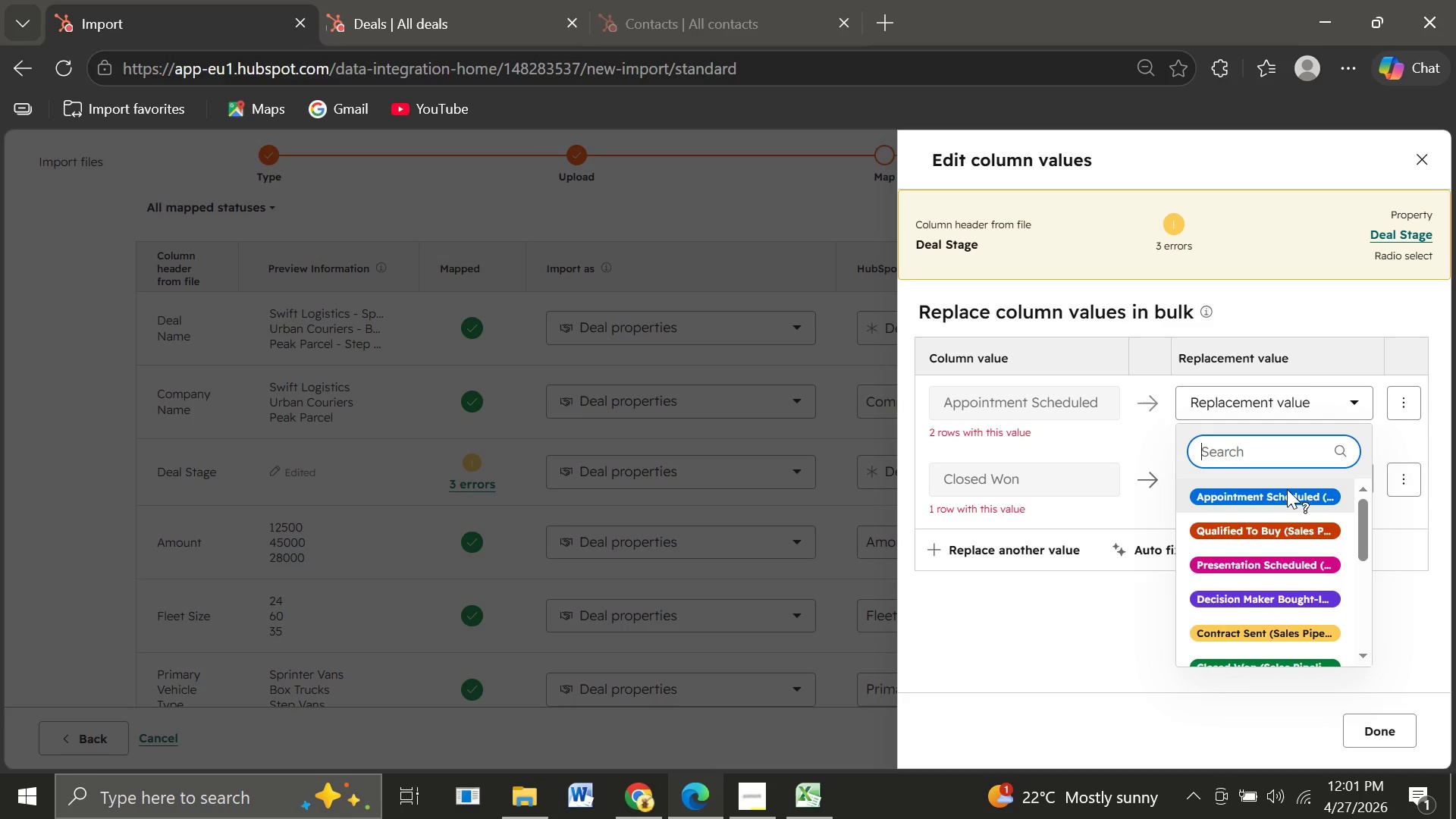 
left_click([1286, 491])
 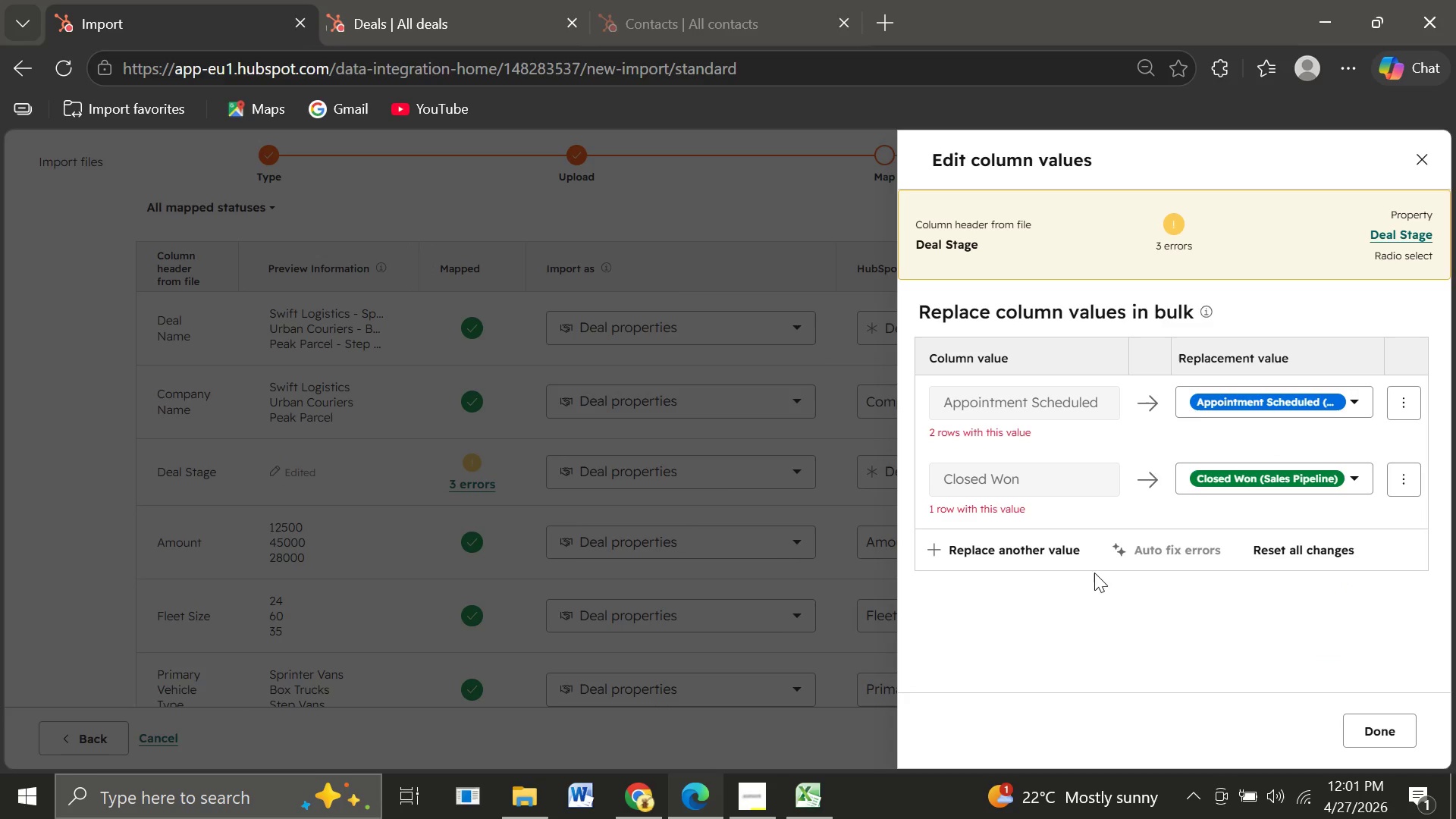 
wait(11.19)
 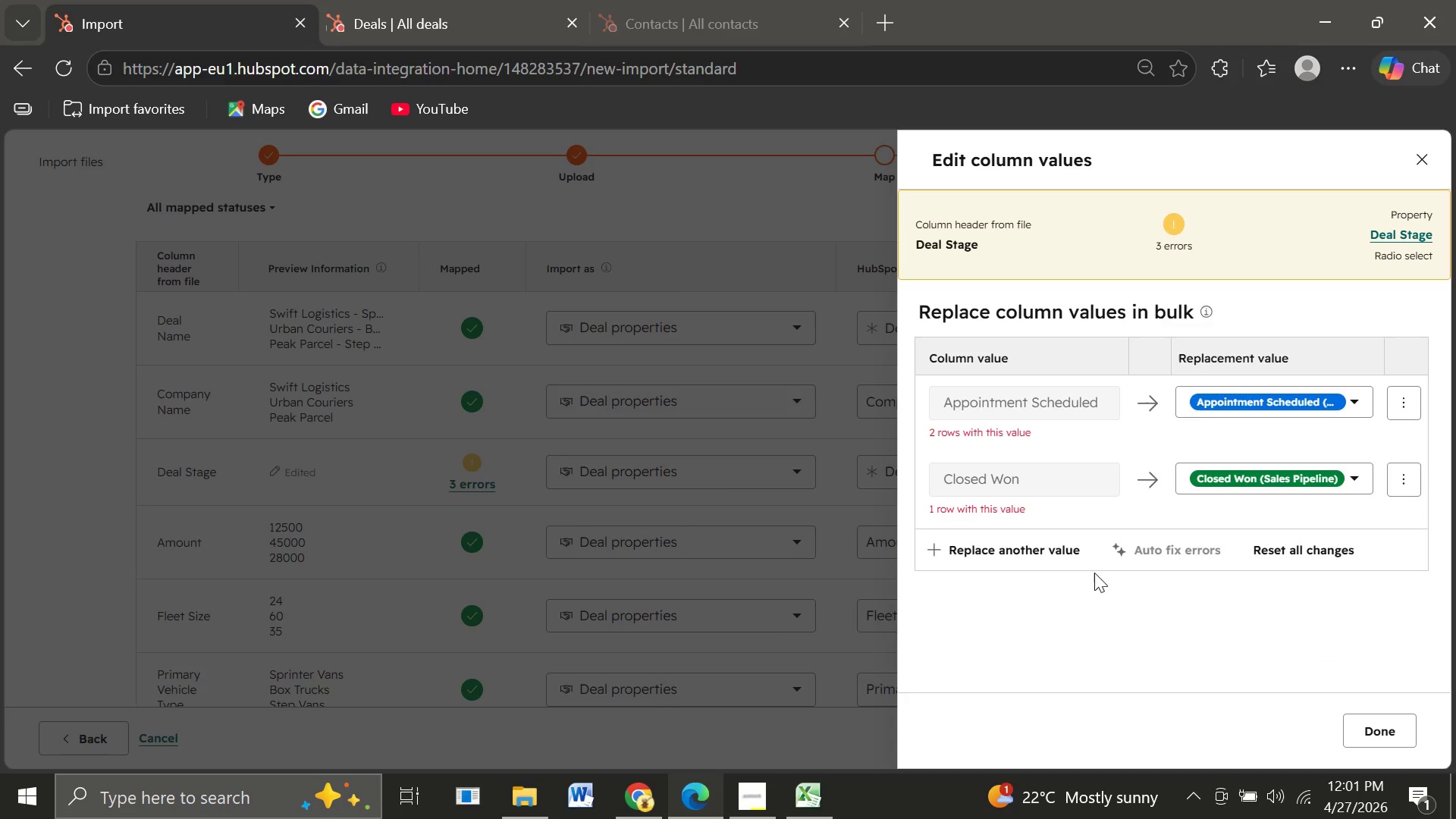 
left_click([1386, 734])
 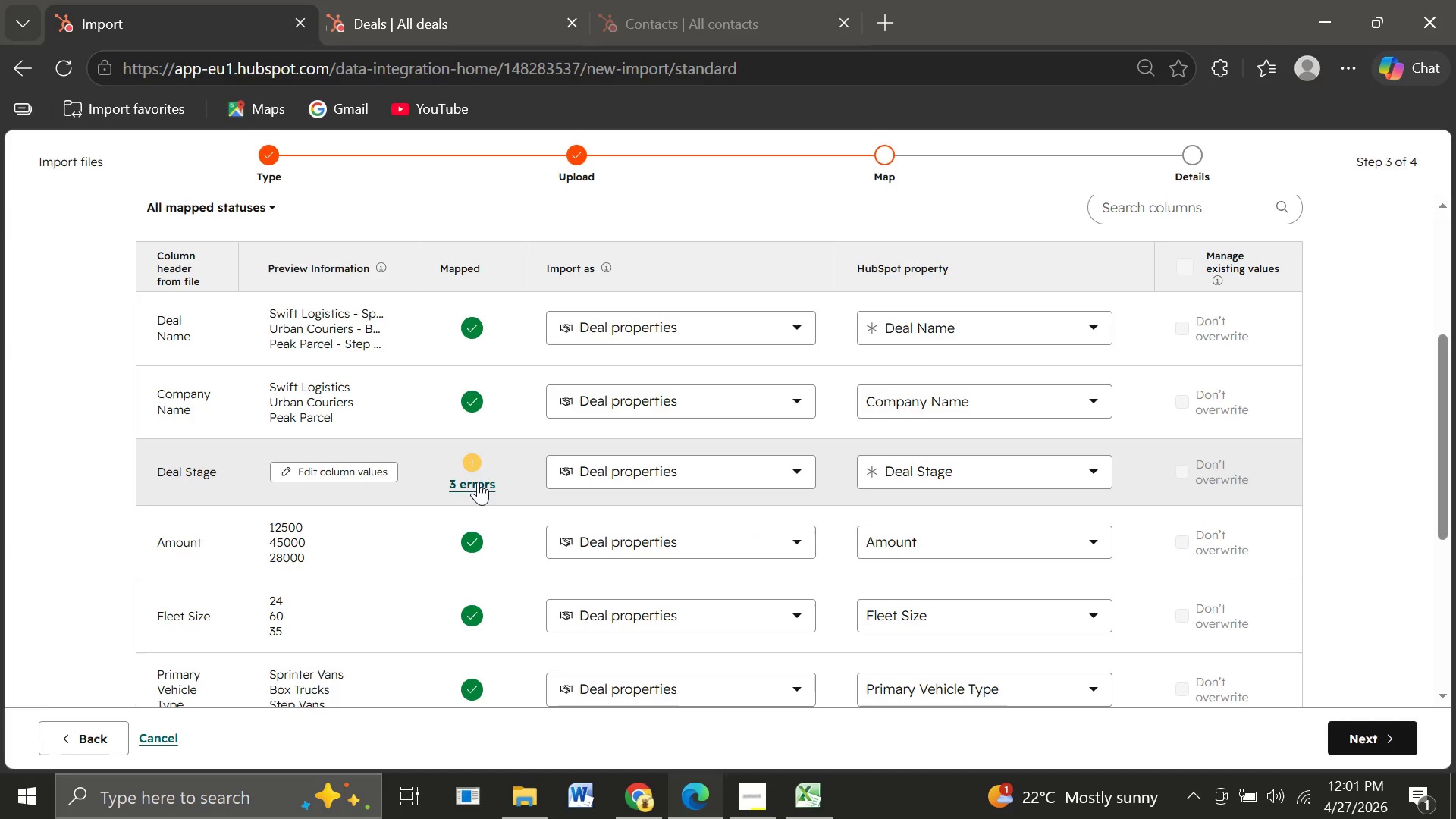 
left_click([469, 485])
 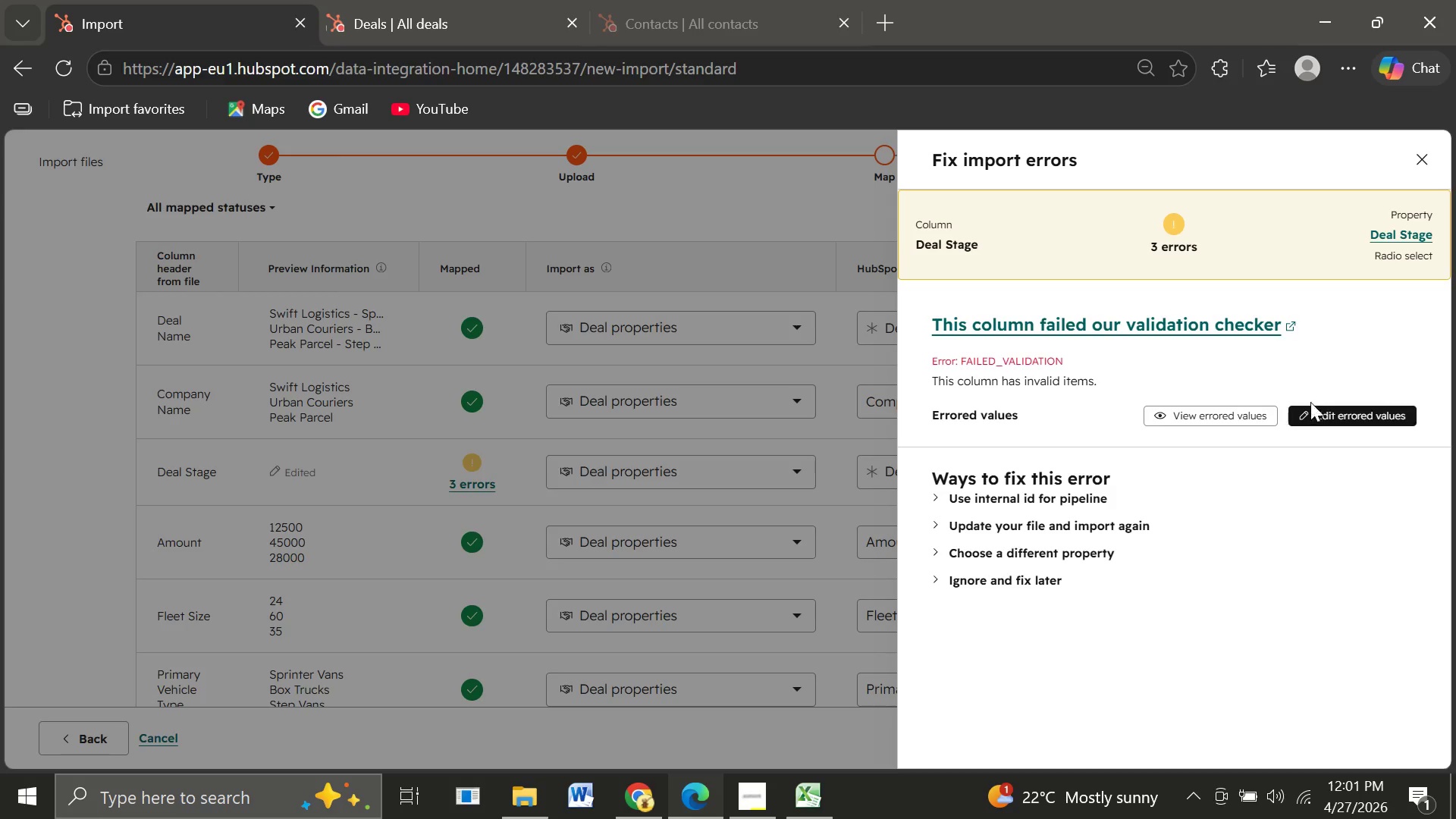 
left_click([1343, 416])
 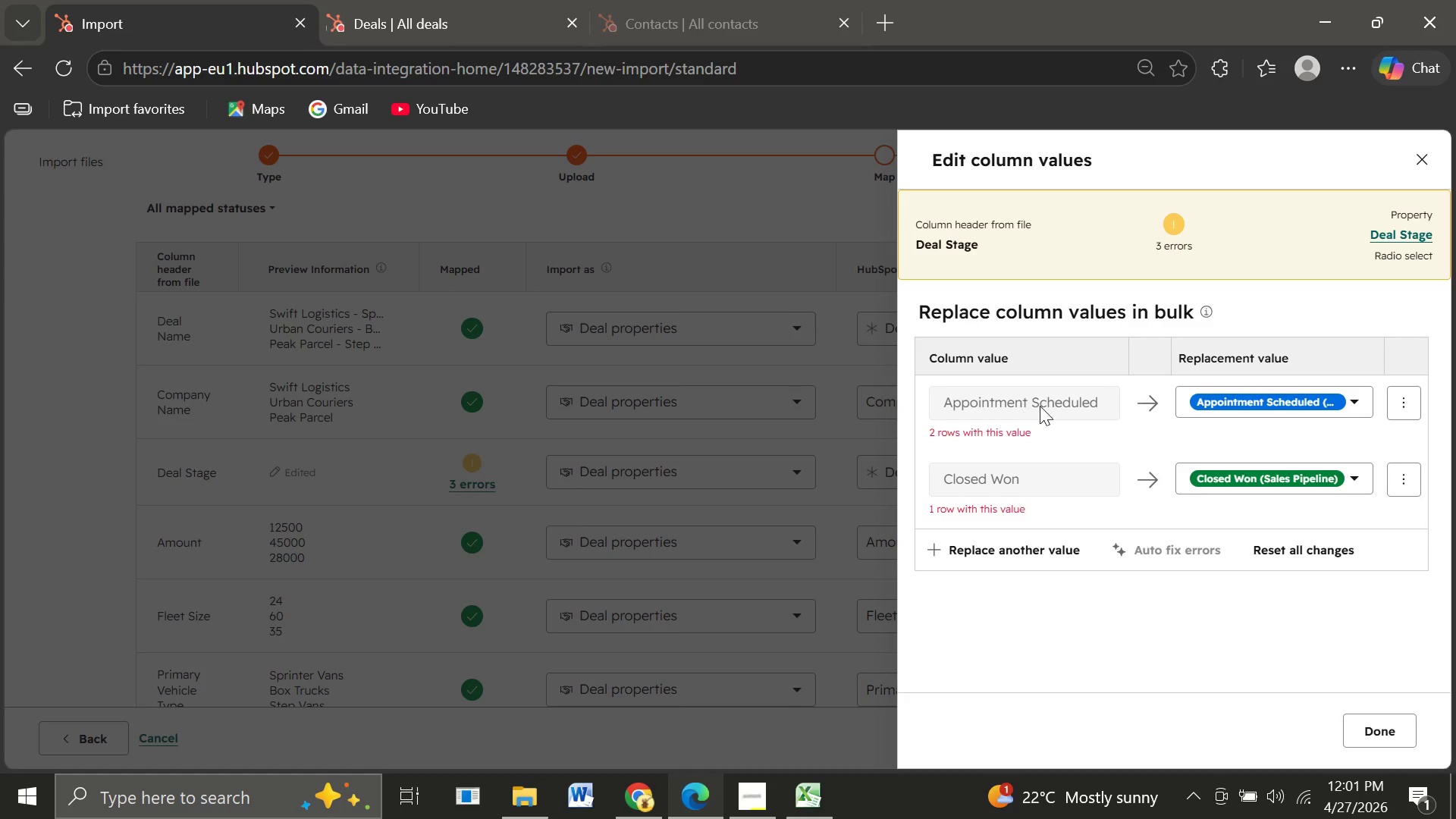 
left_click([1068, 403])
 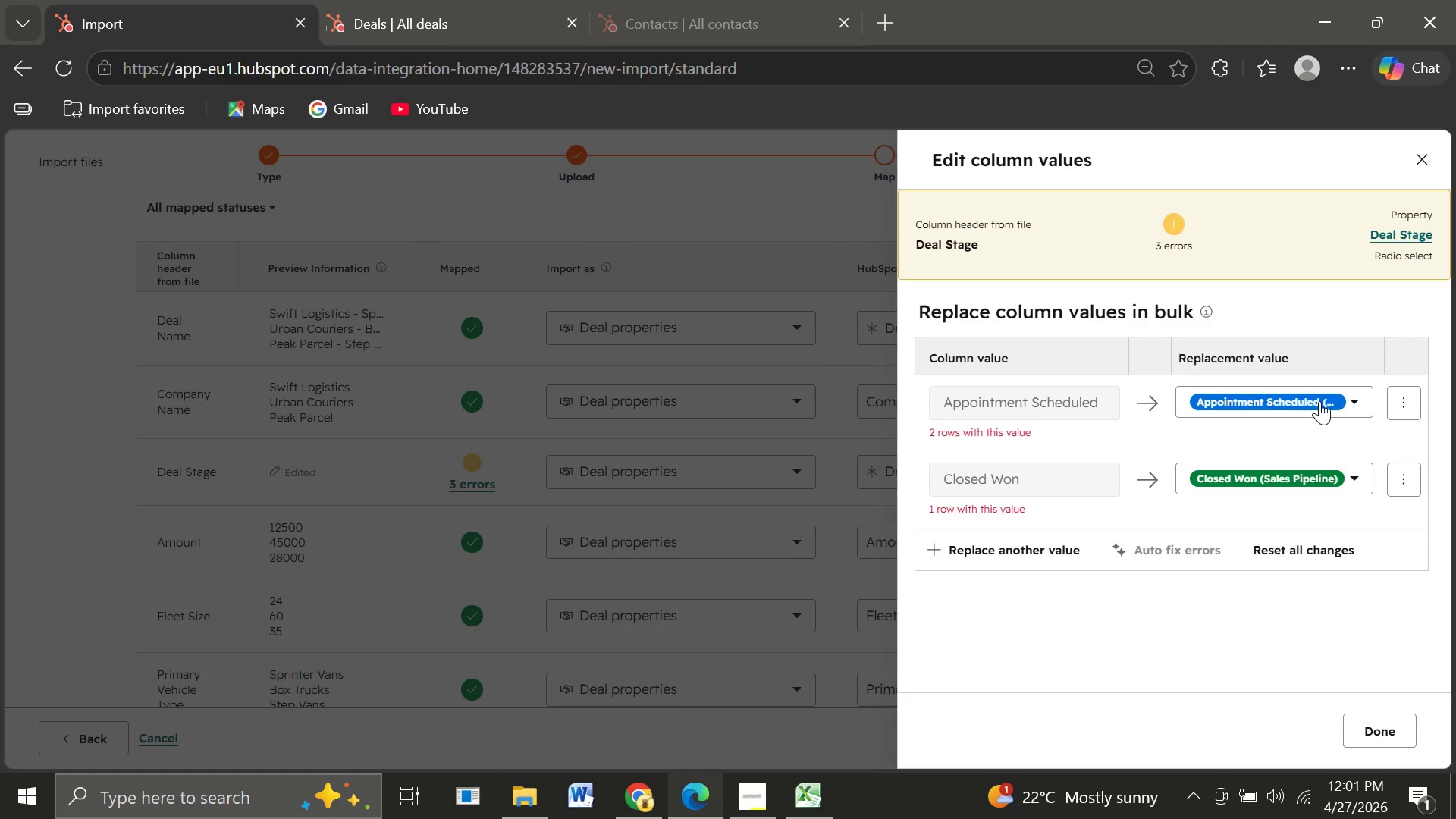 
left_click([1357, 398])
 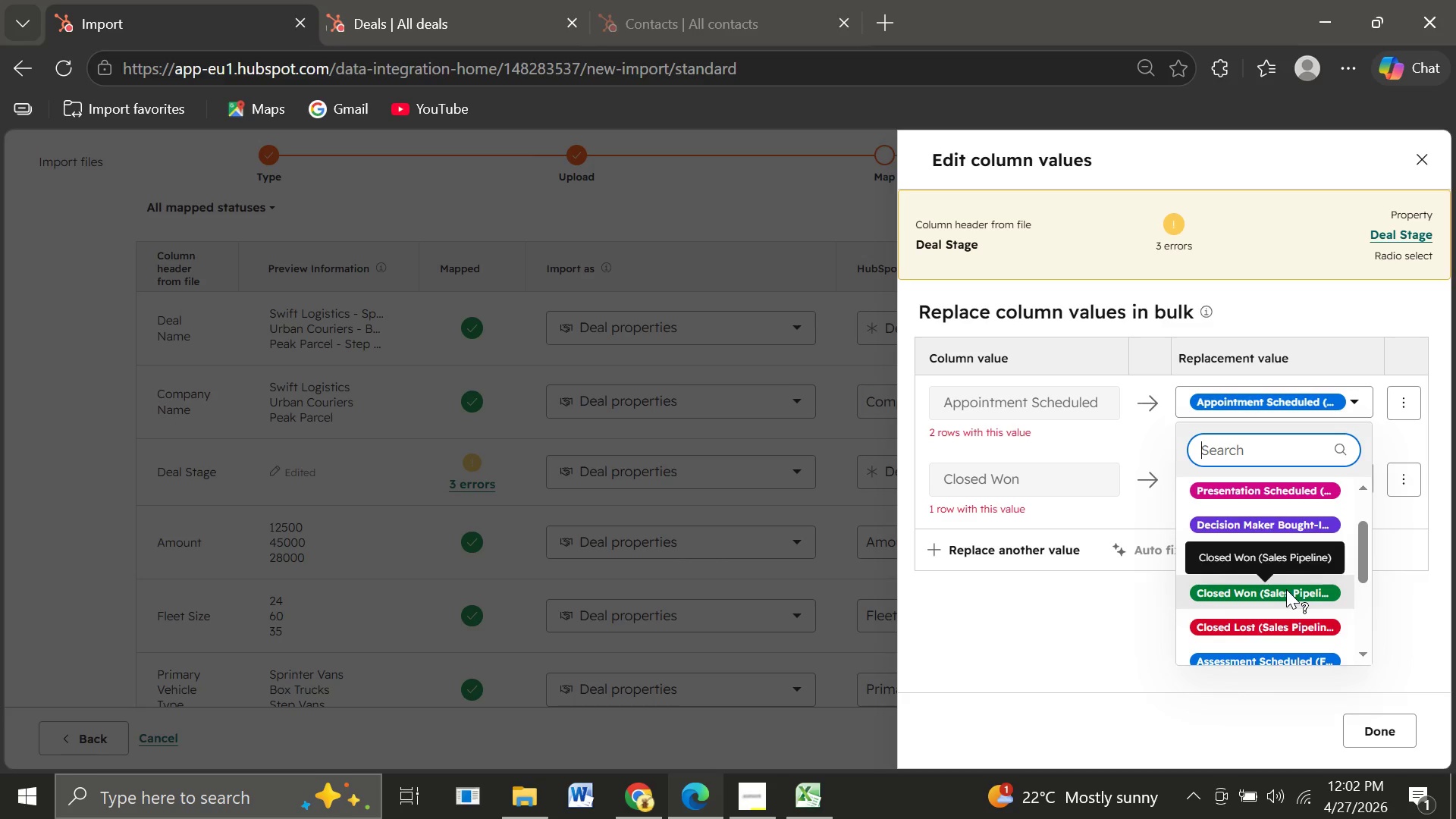 
wait(37.96)
 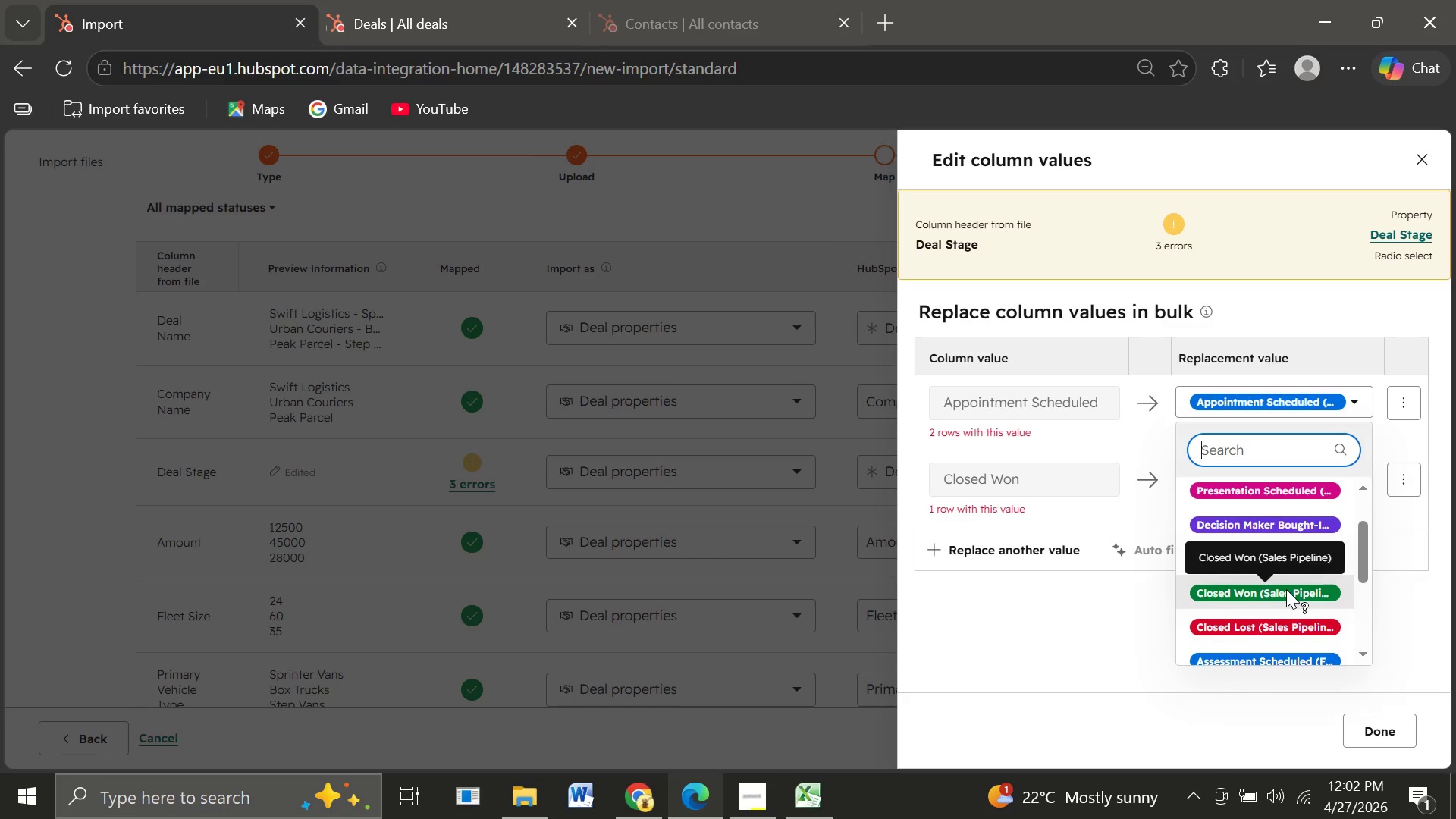 
mouse_move([1246, 614])
 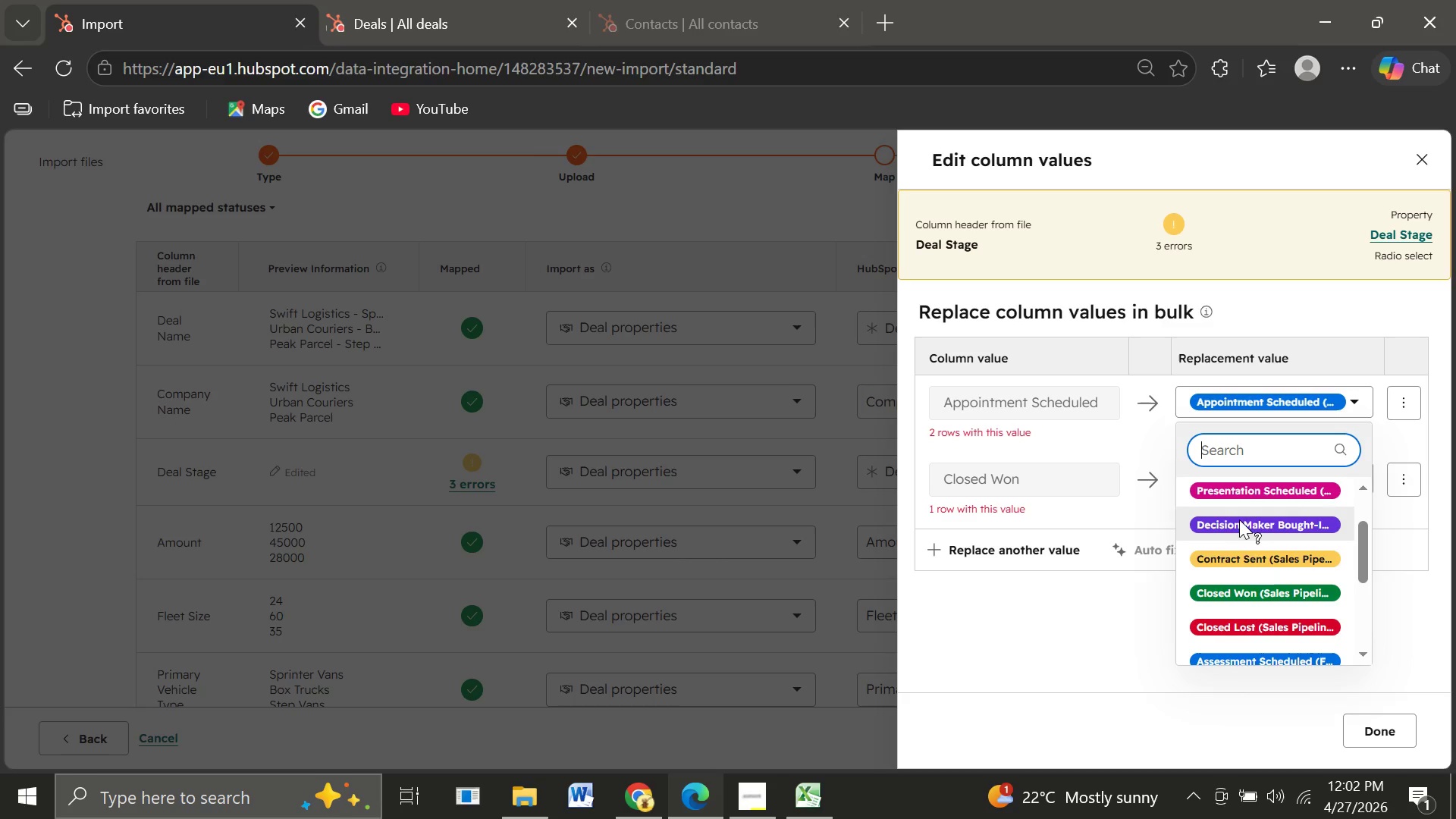 
mouse_move([1264, 559])
 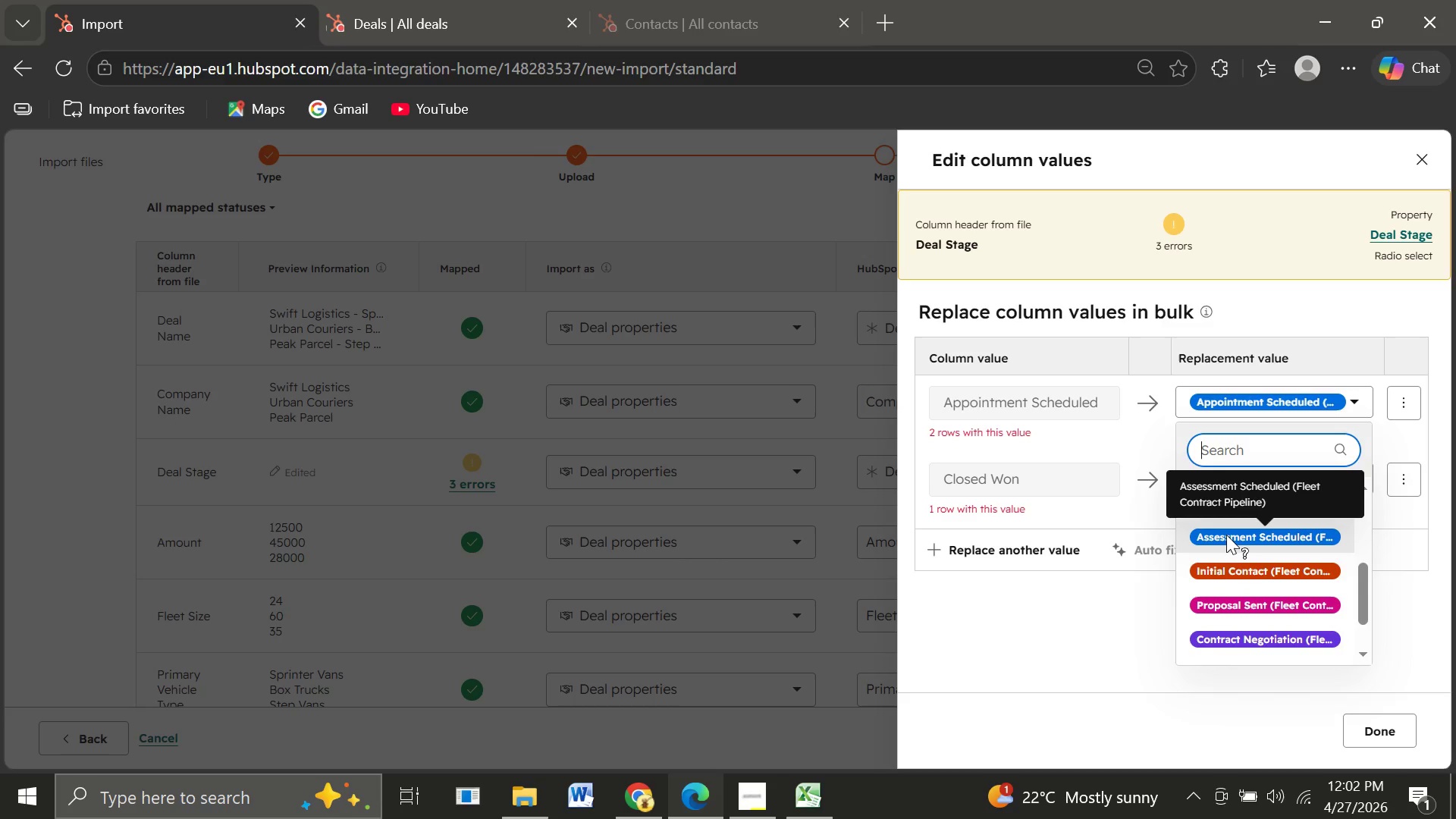 
left_click([1226, 535])
 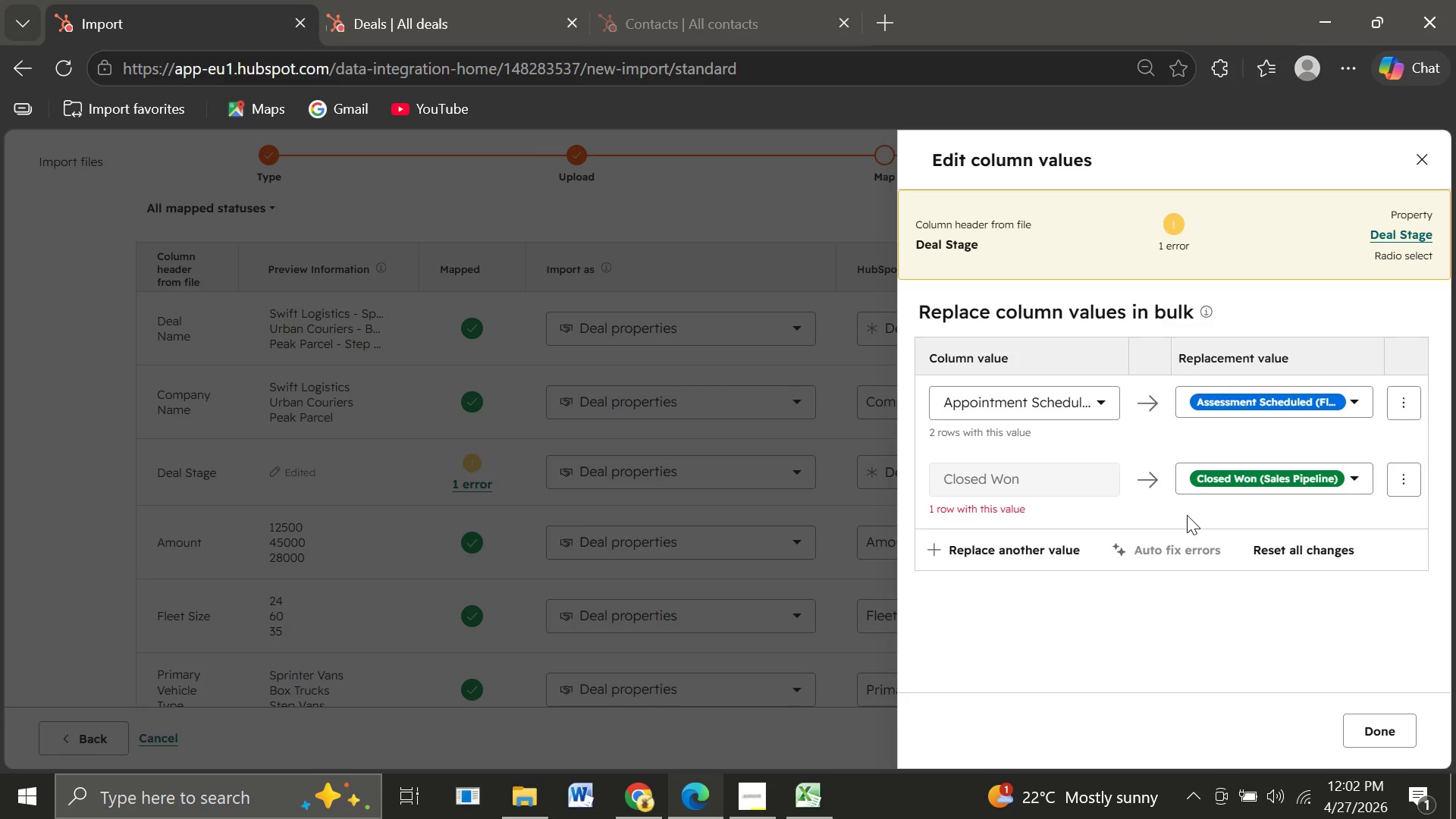 
left_click([1276, 483])
 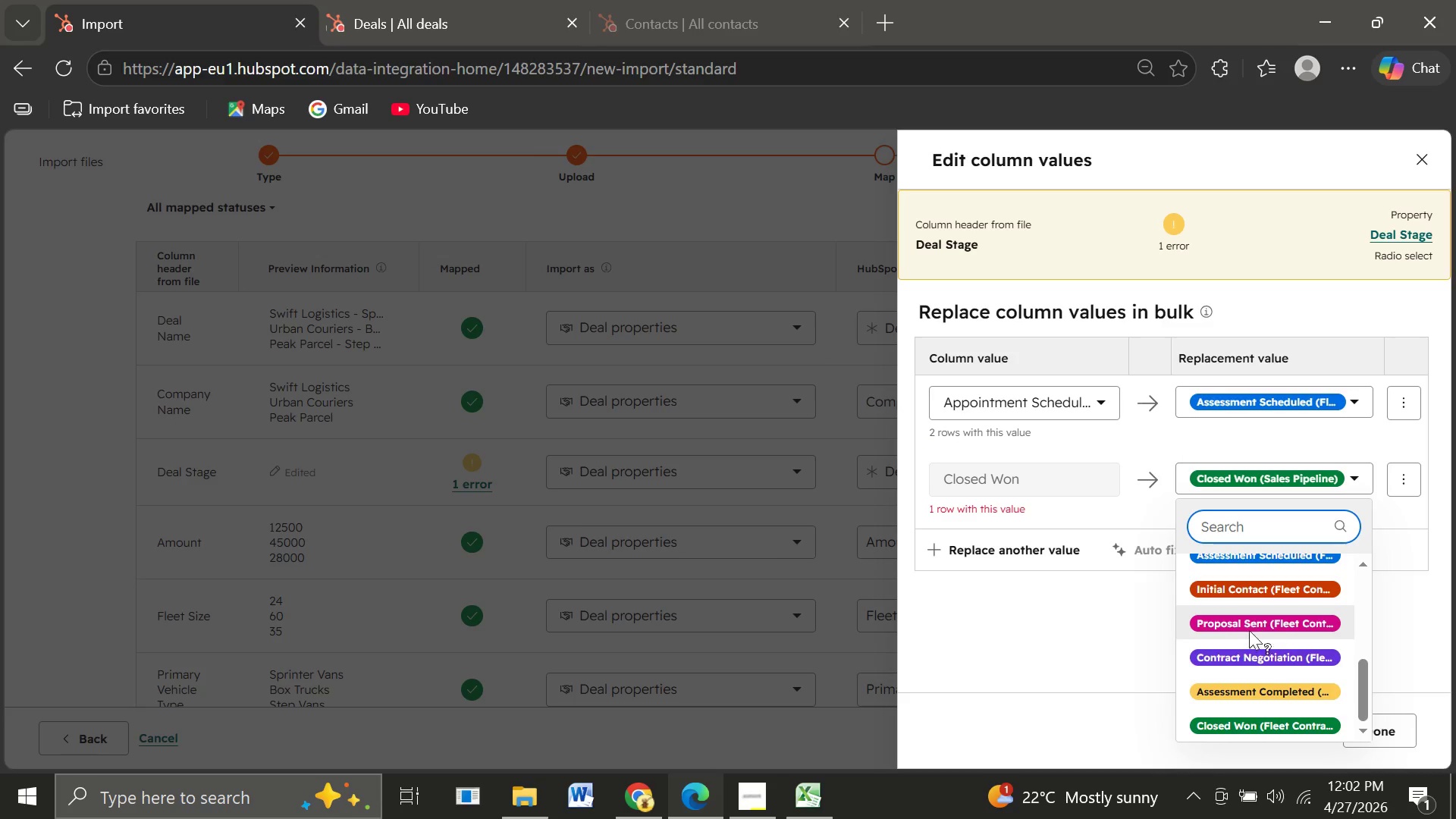 
wait(6.8)
 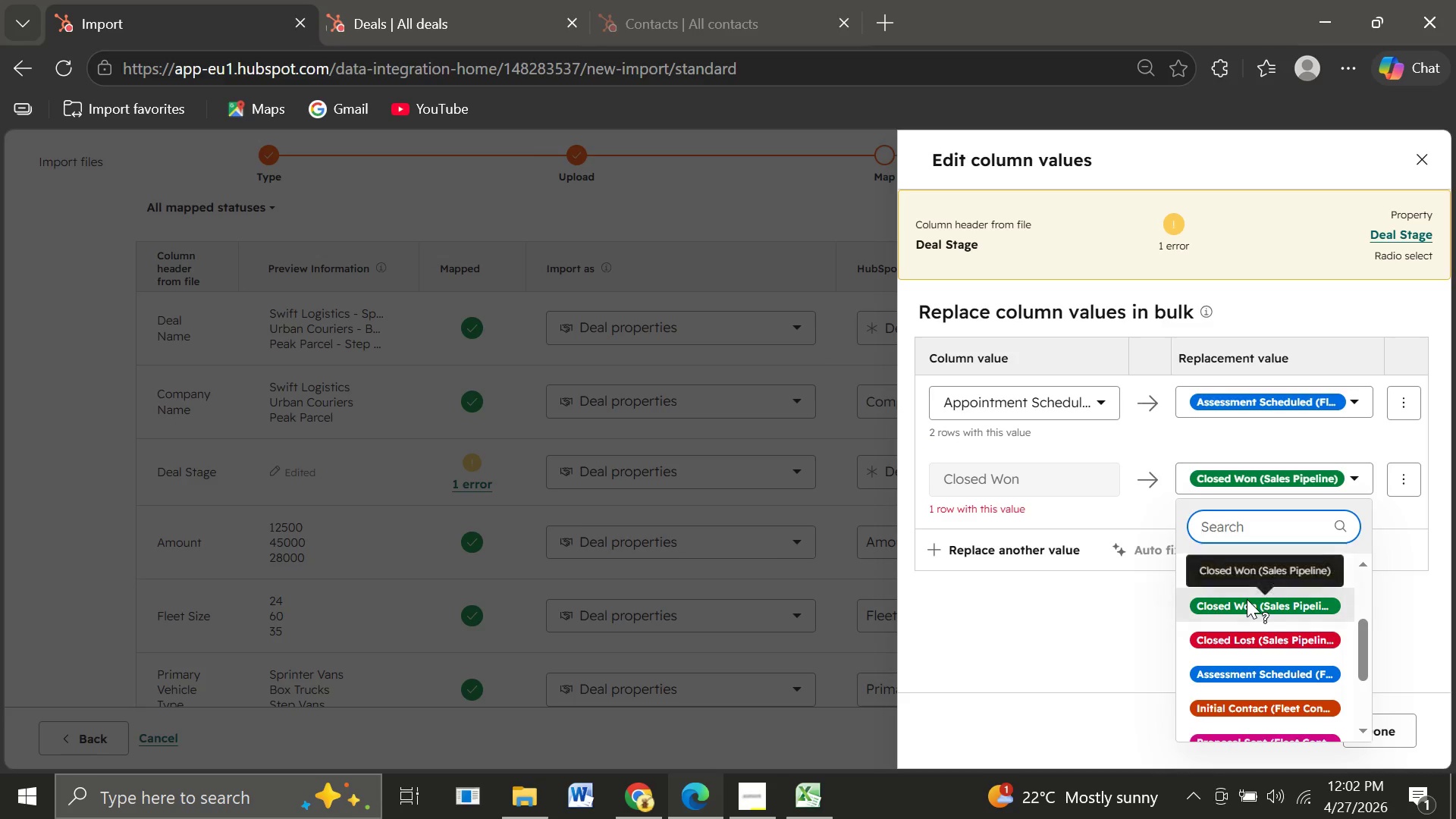 
left_click([1228, 722])
 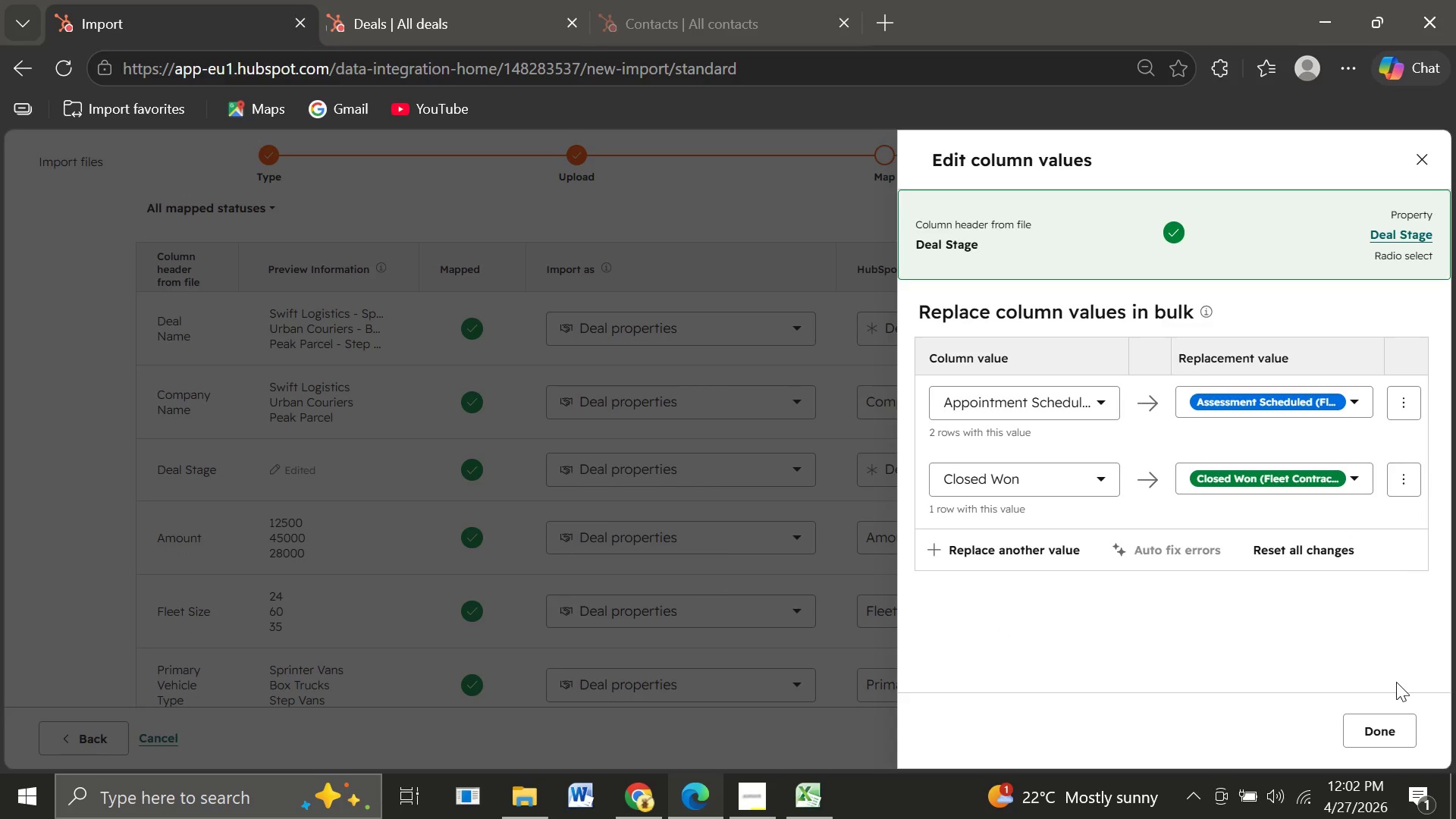 
left_click([1385, 730])
 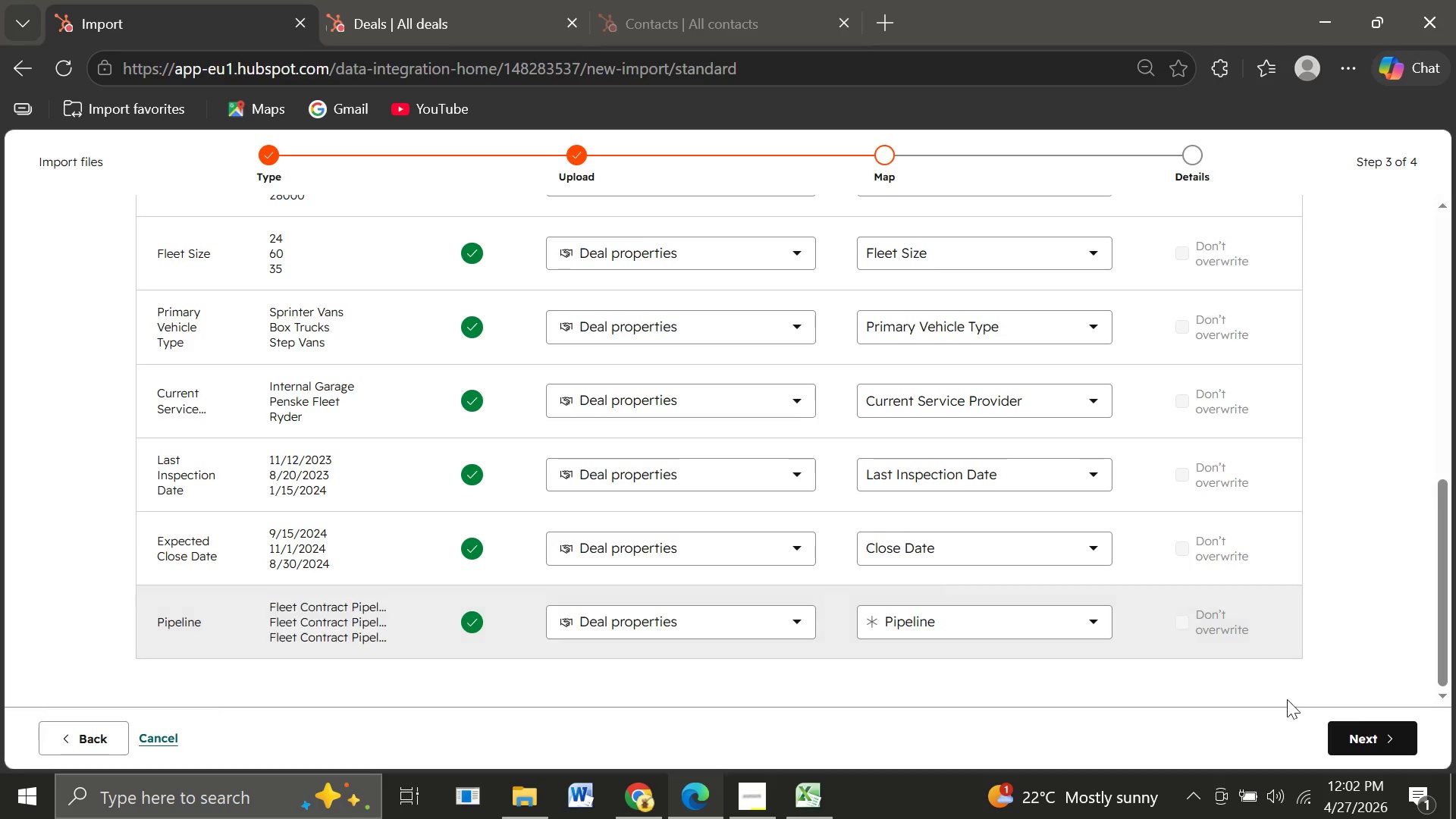 
wait(5.39)
 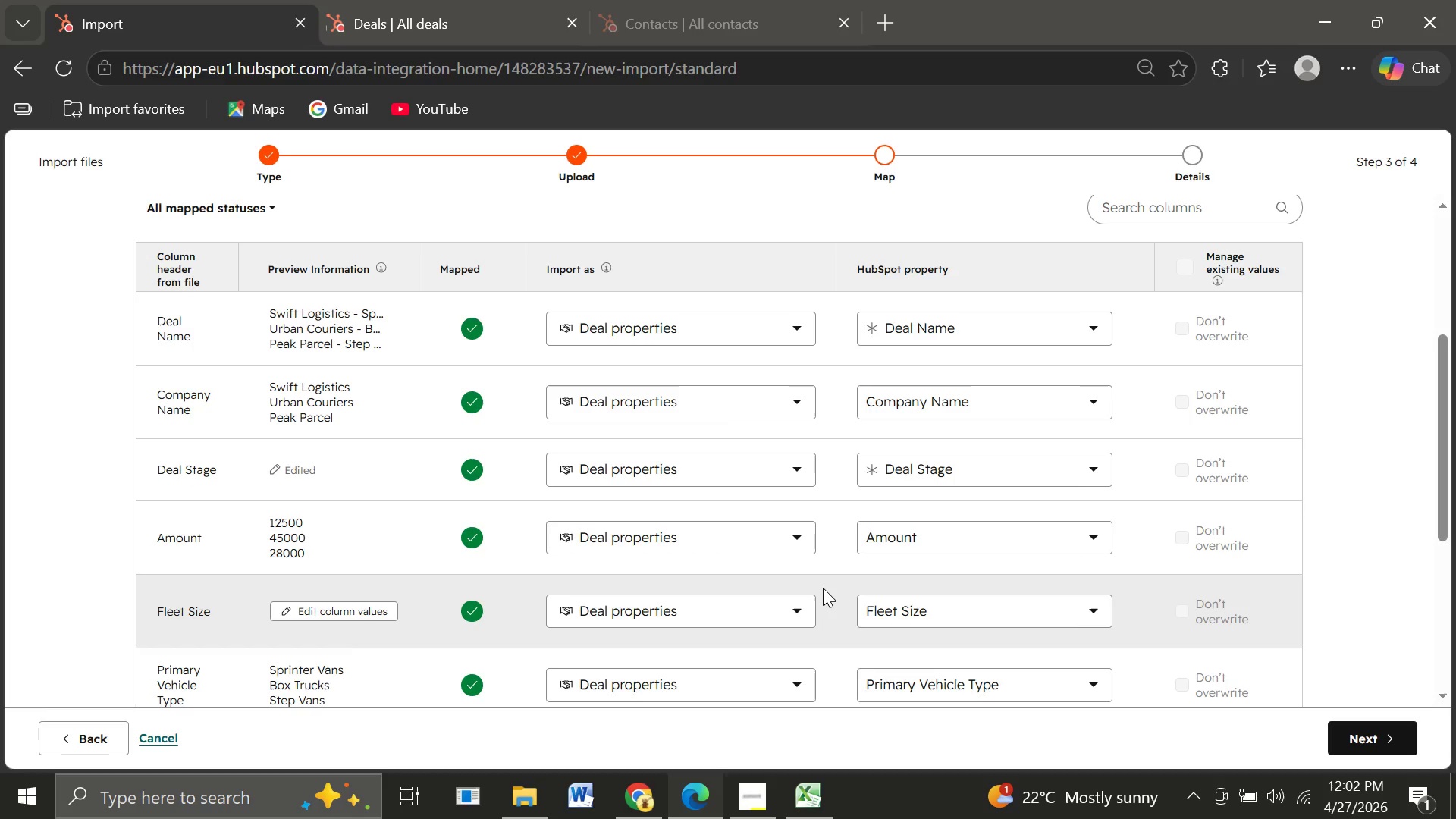 
left_click([1379, 739])
 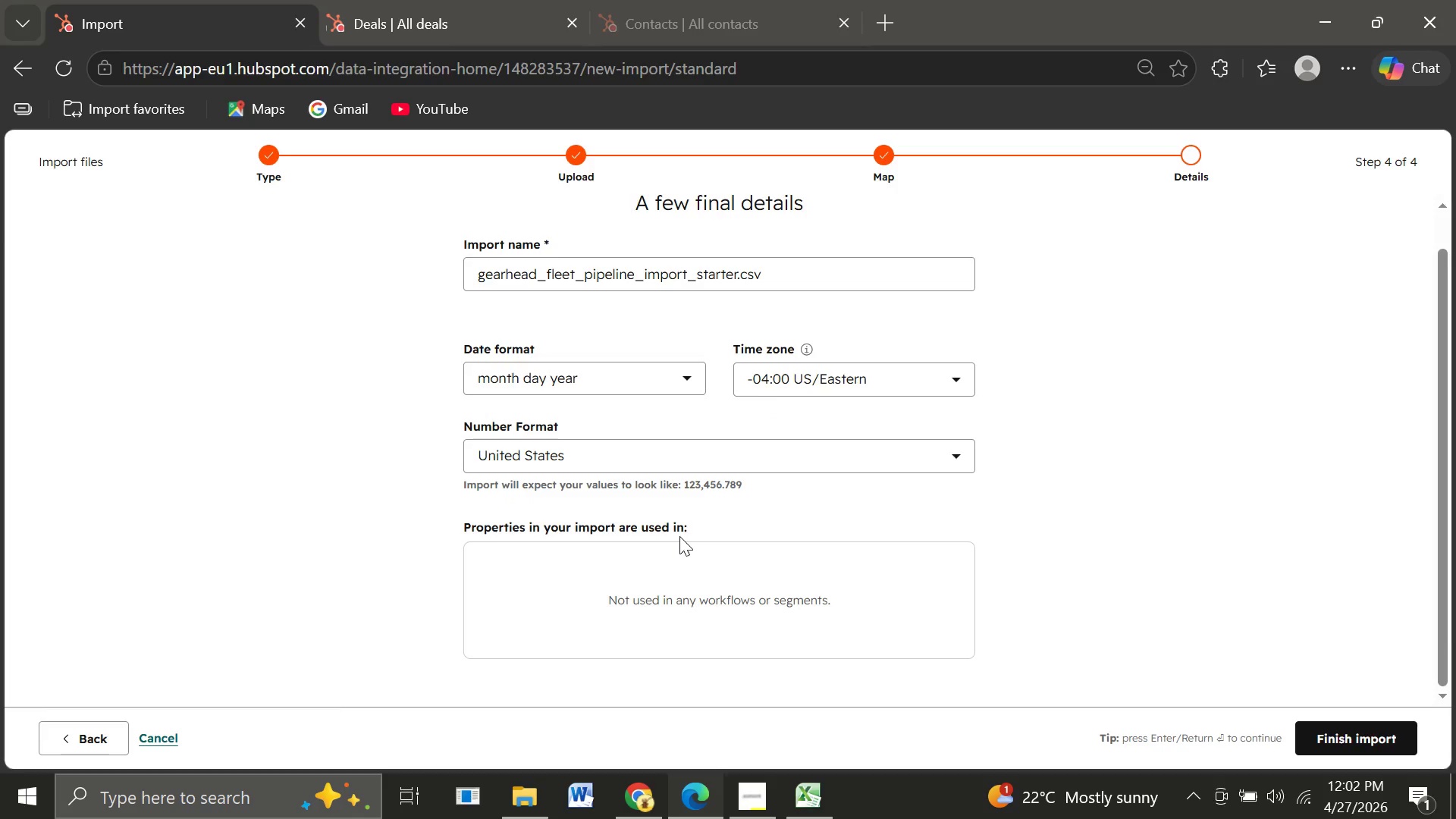 
wait(9.66)
 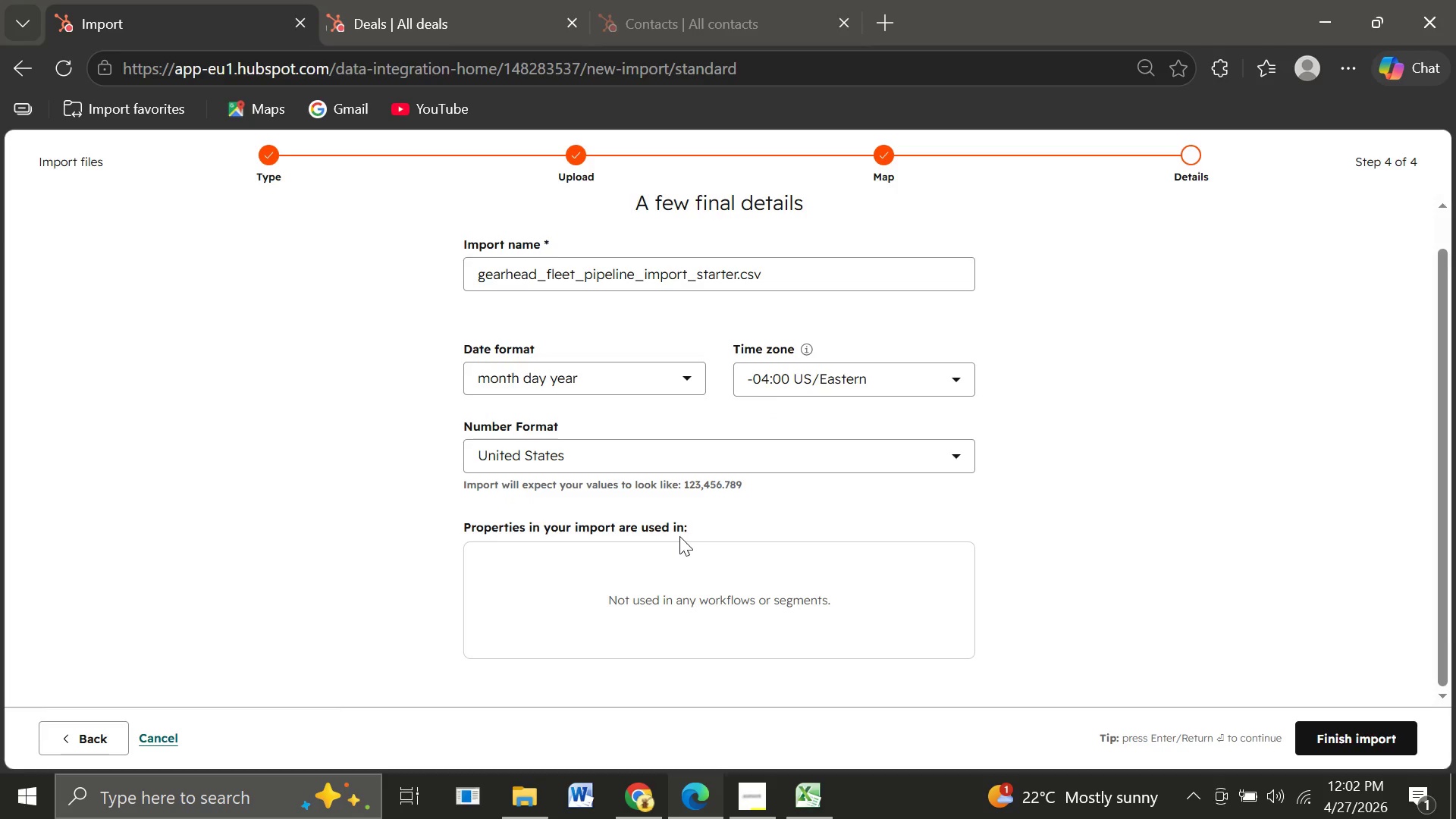 
left_click([1350, 739])
 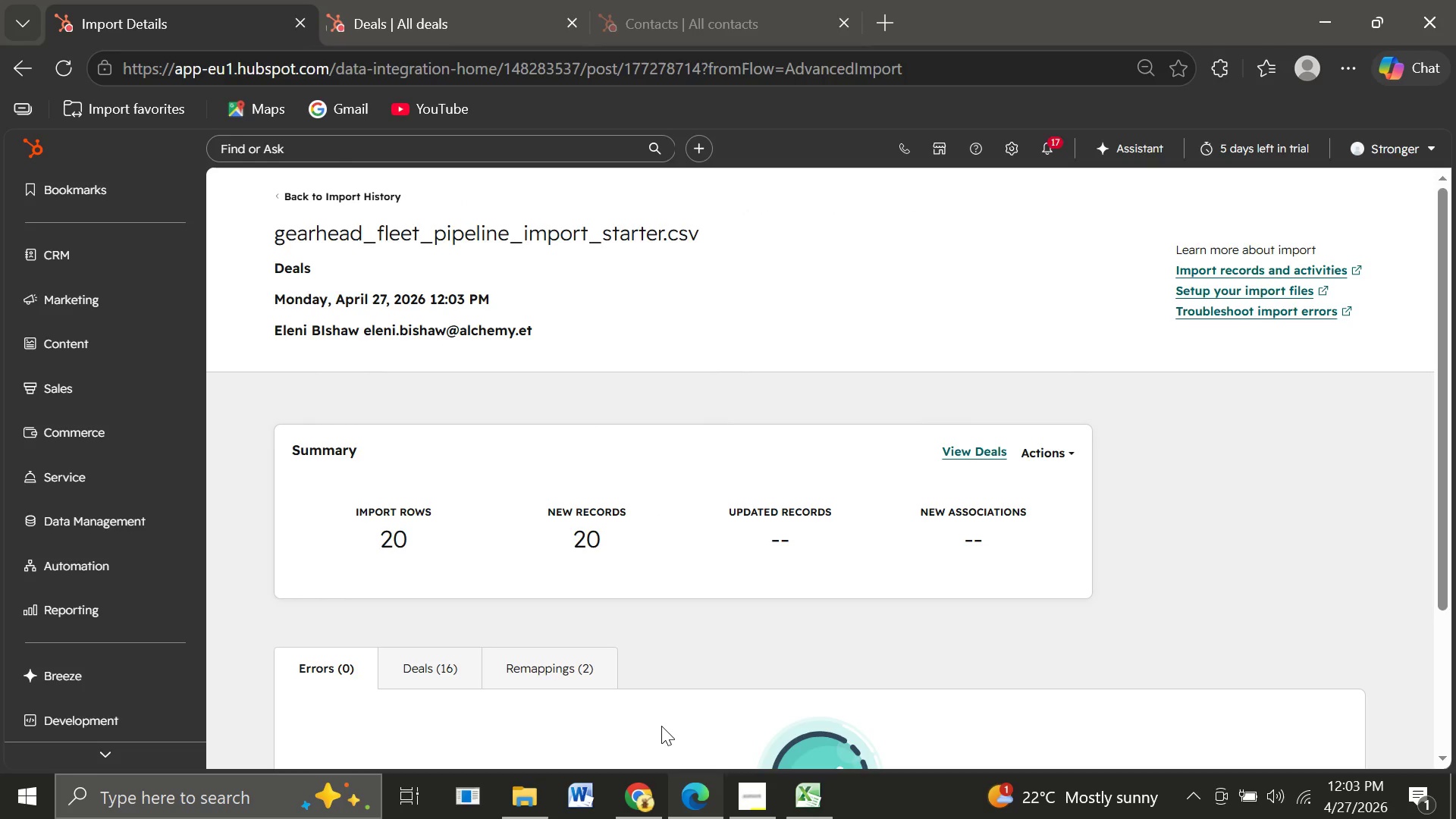 
wait(13.67)
 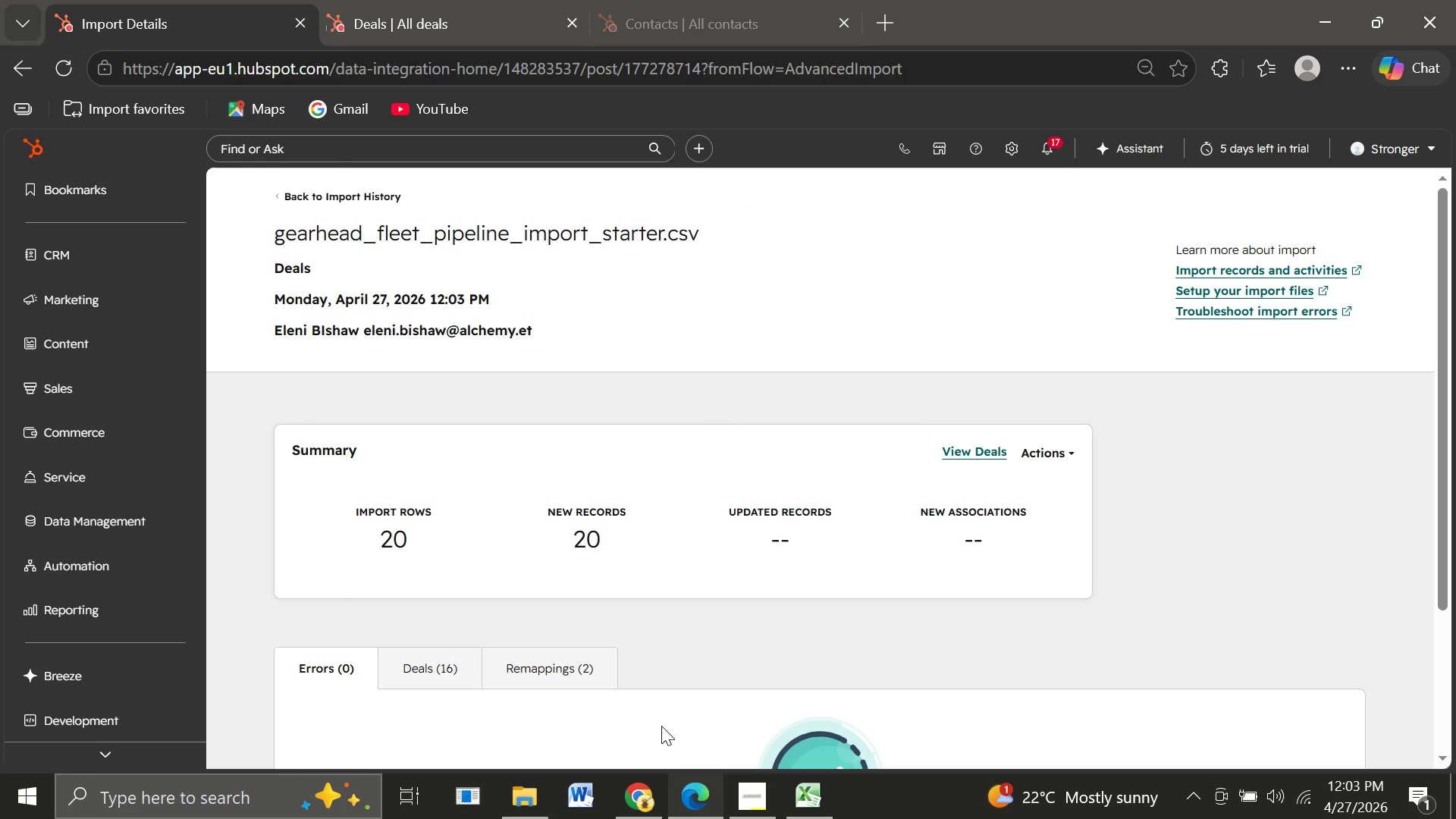 
left_click([44, 258])
 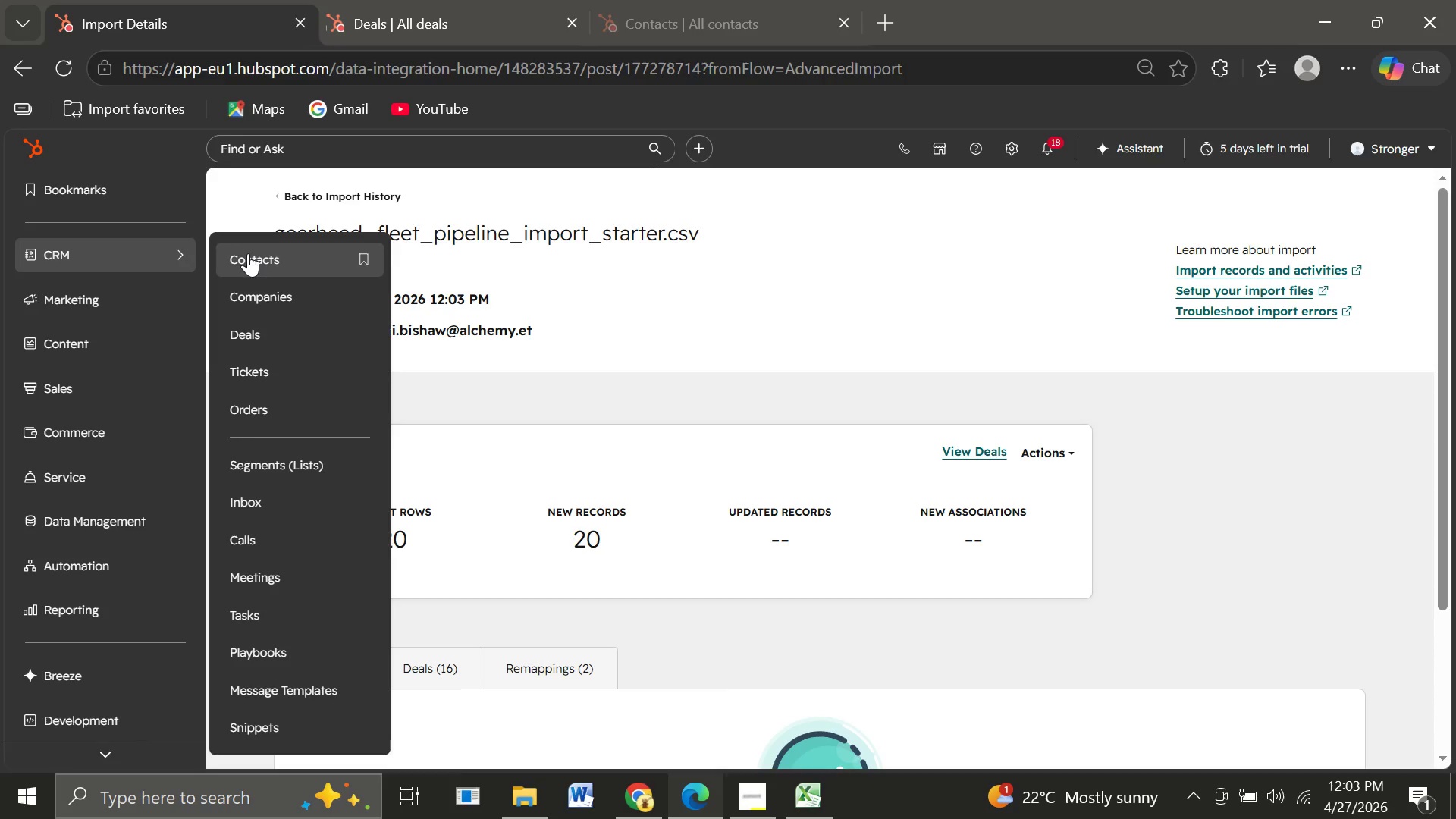 
left_click([248, 253])
 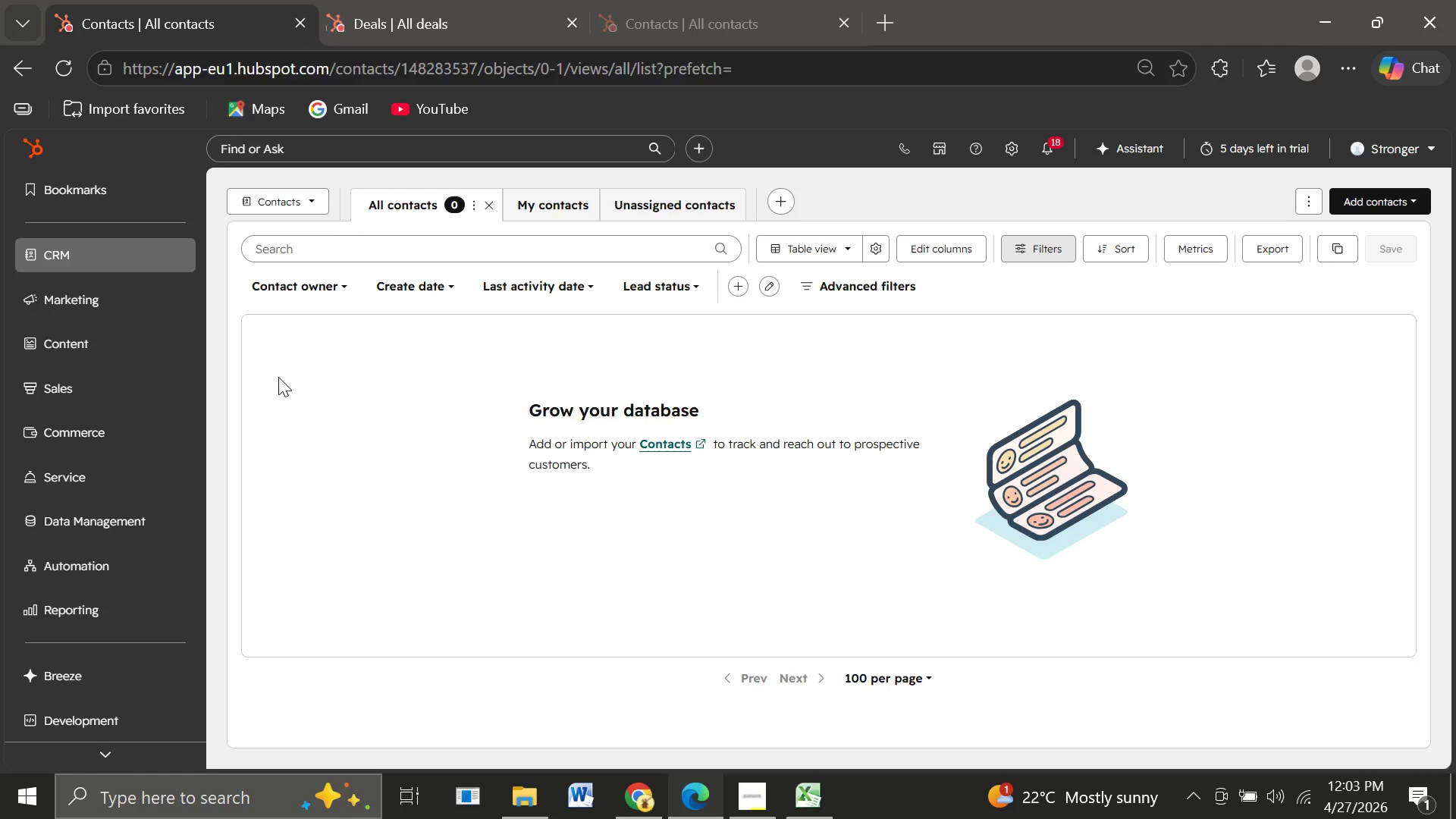 
wait(19.48)
 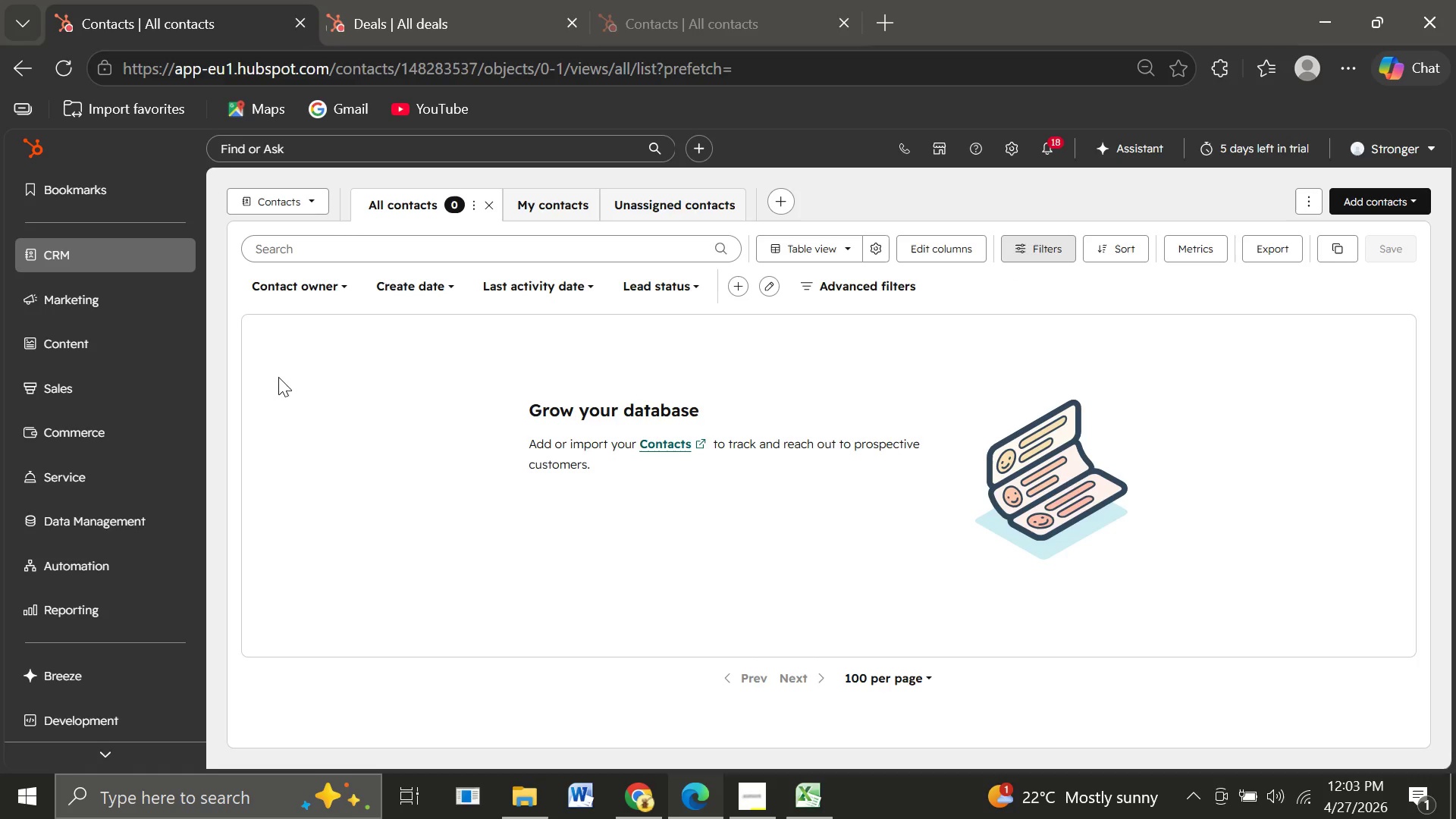 
left_click([272, 200])
 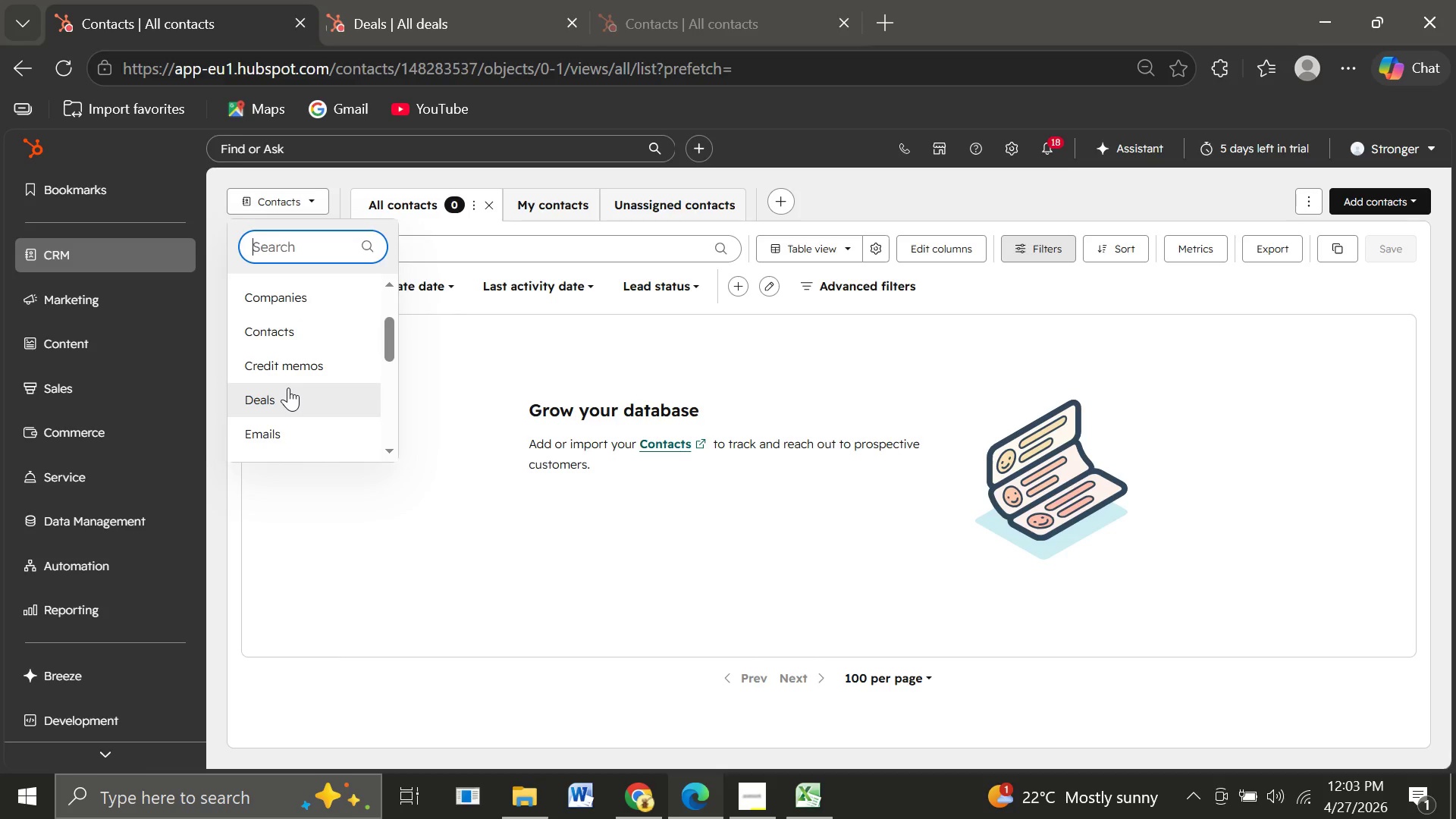 
left_click([270, 394])
 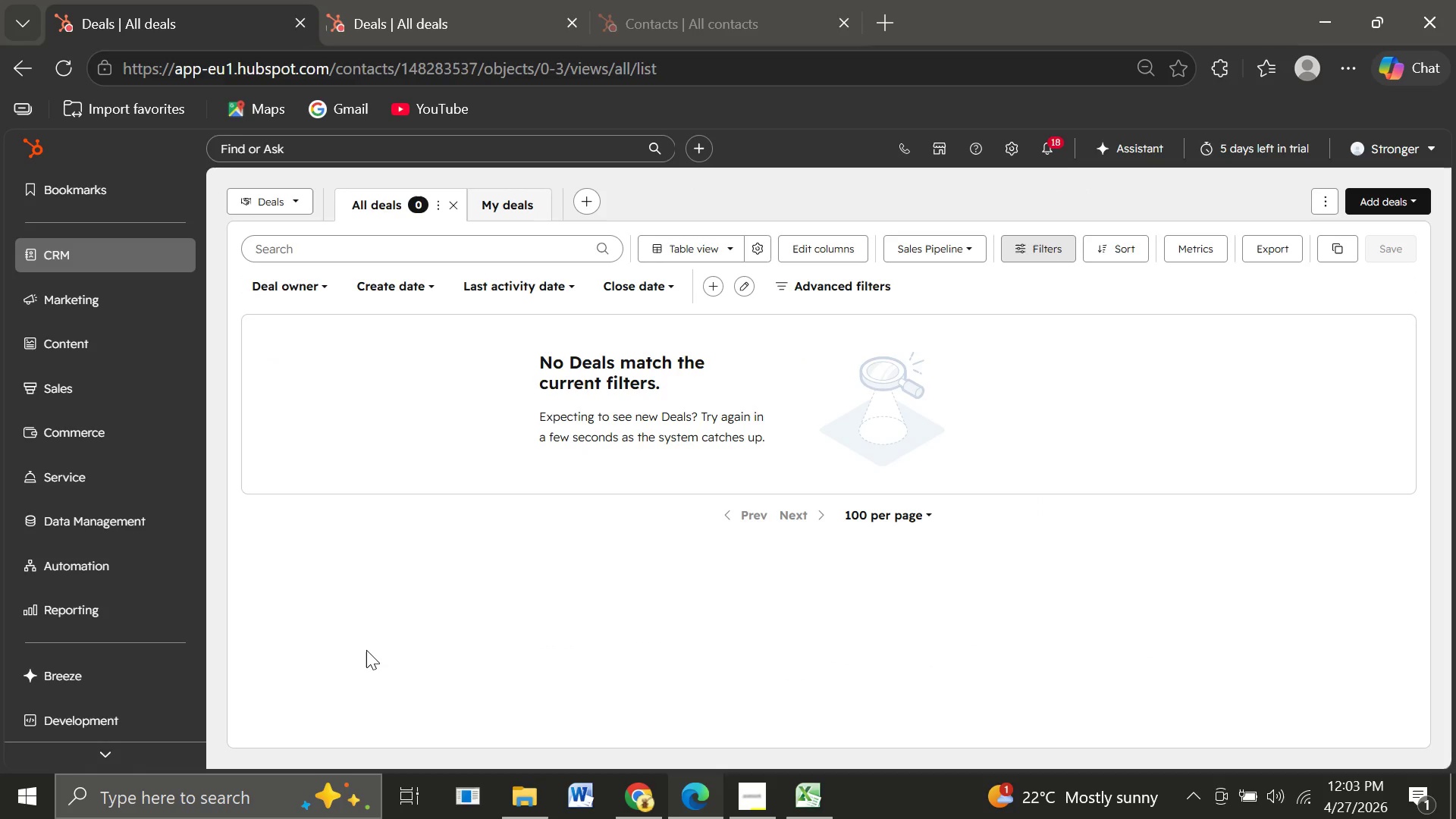 
wait(18.56)
 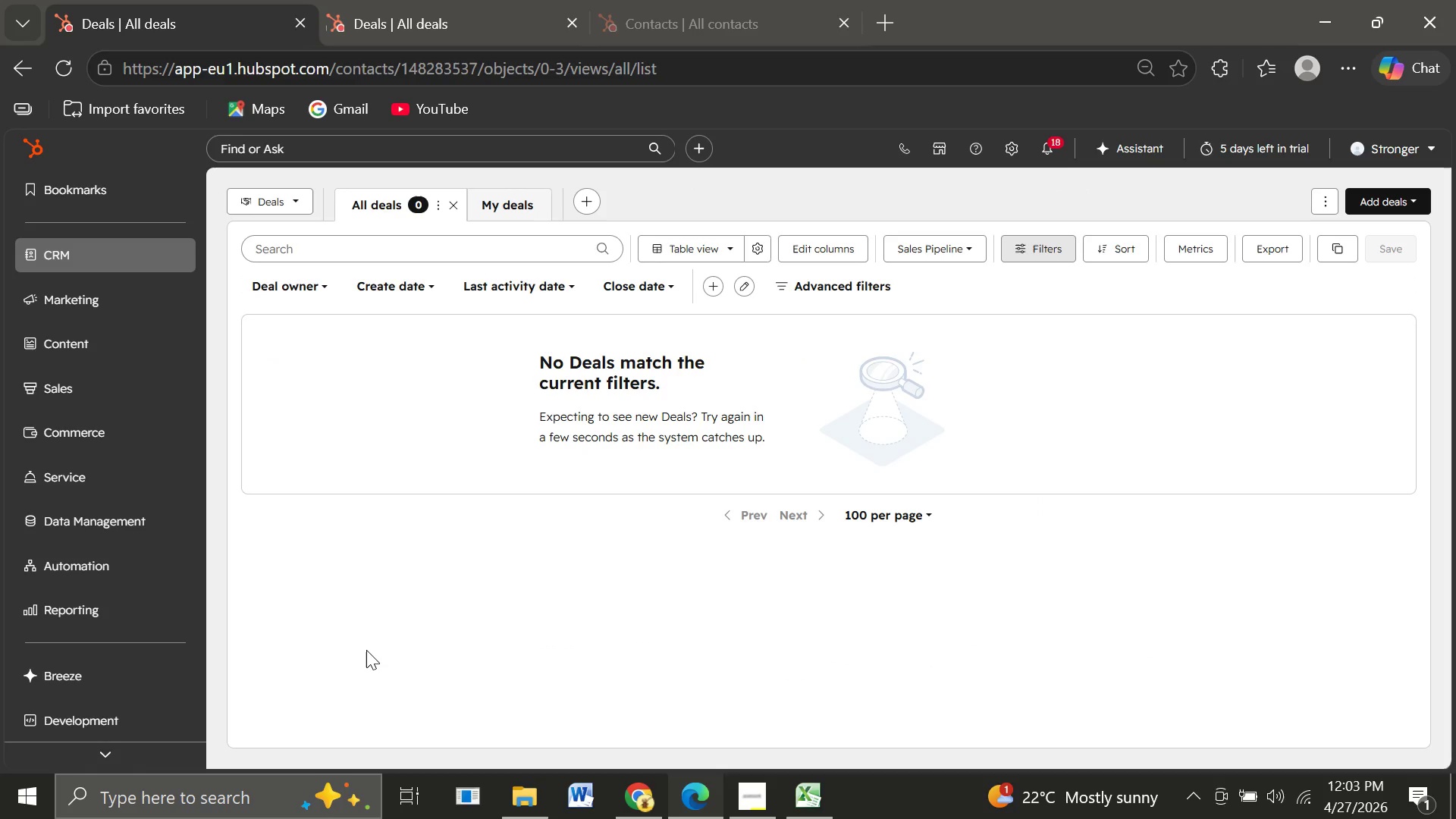 
left_click([1009, 149])
 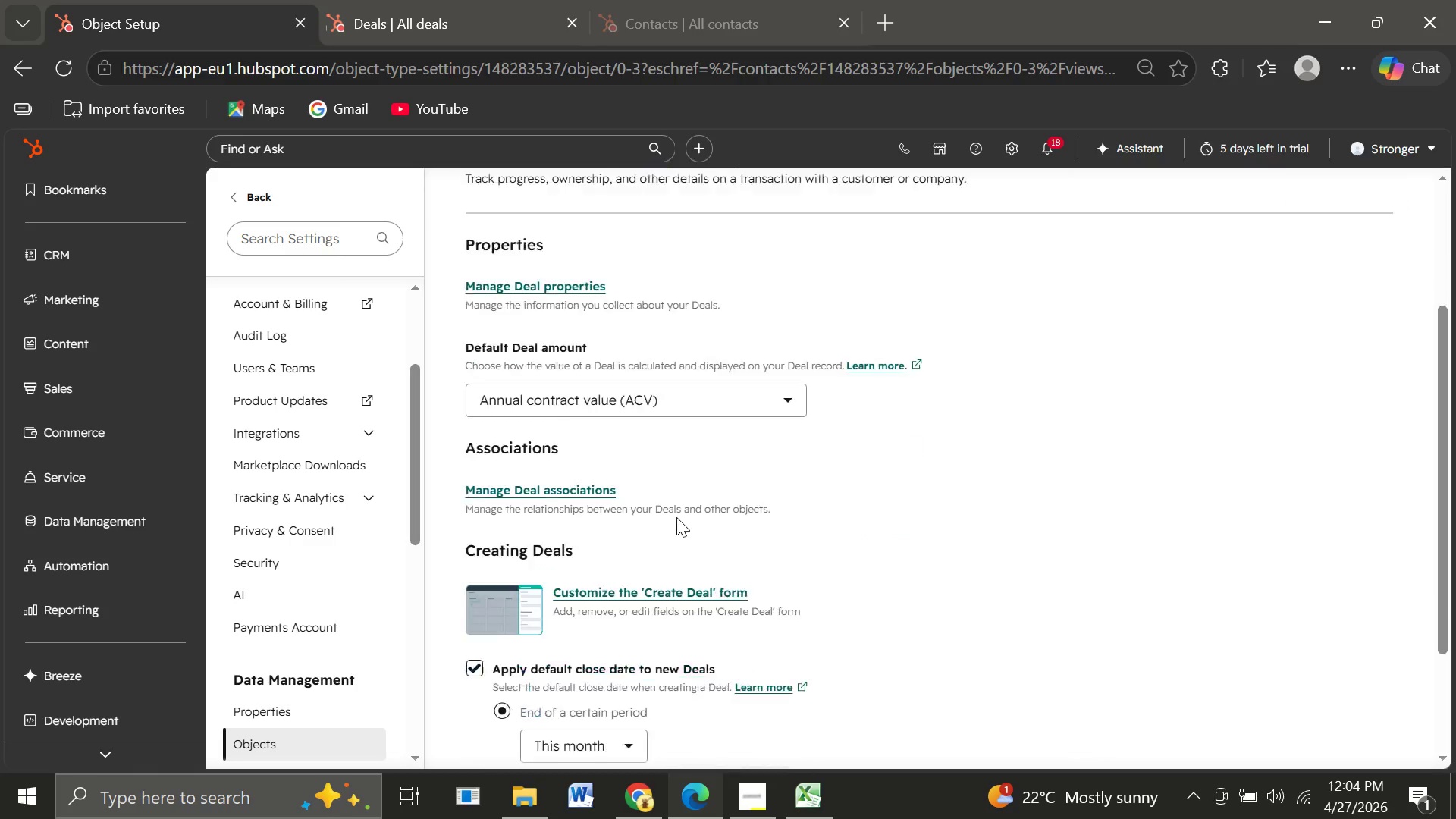 
wait(60.89)
 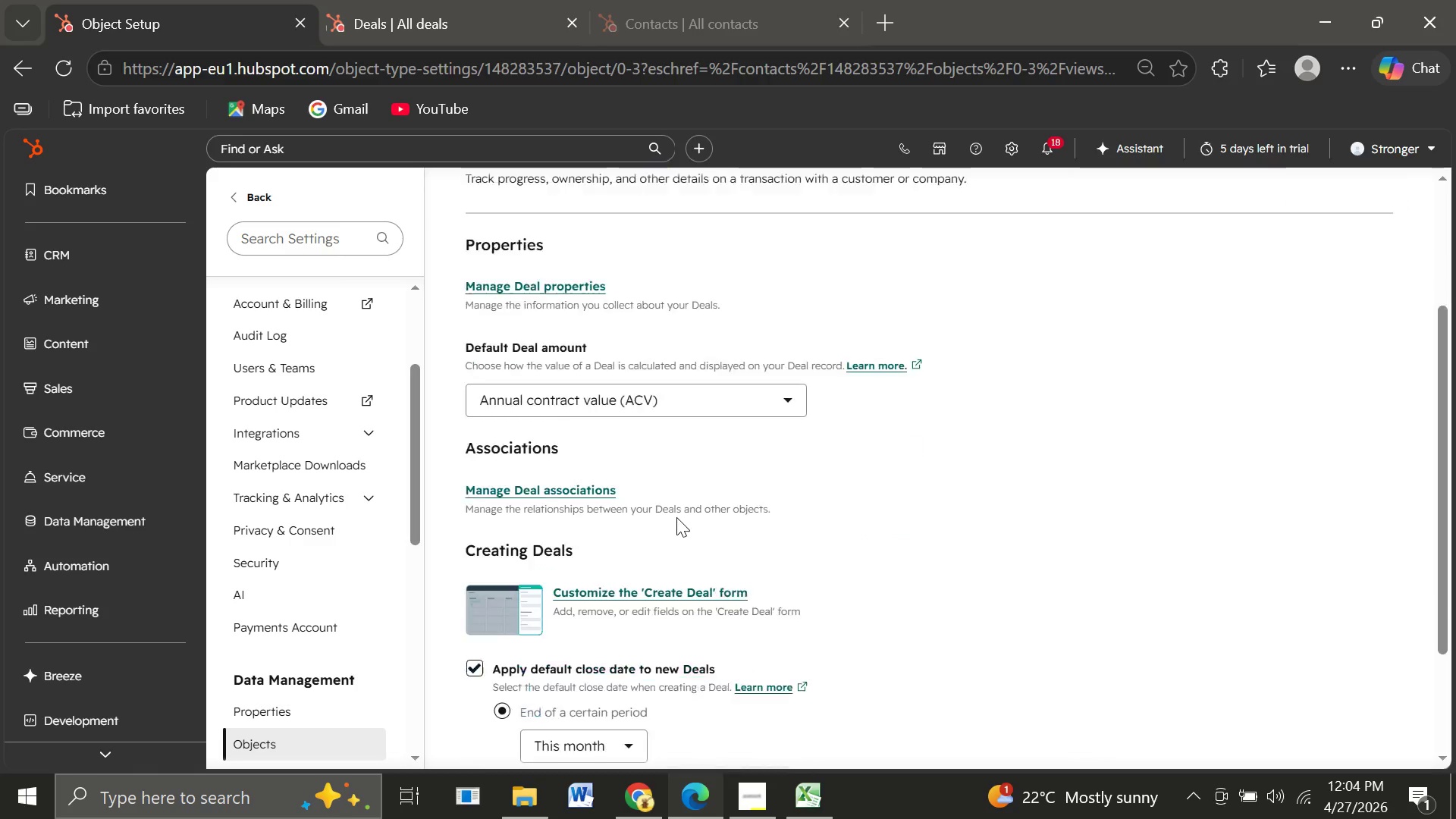 
left_click([711, 332])
 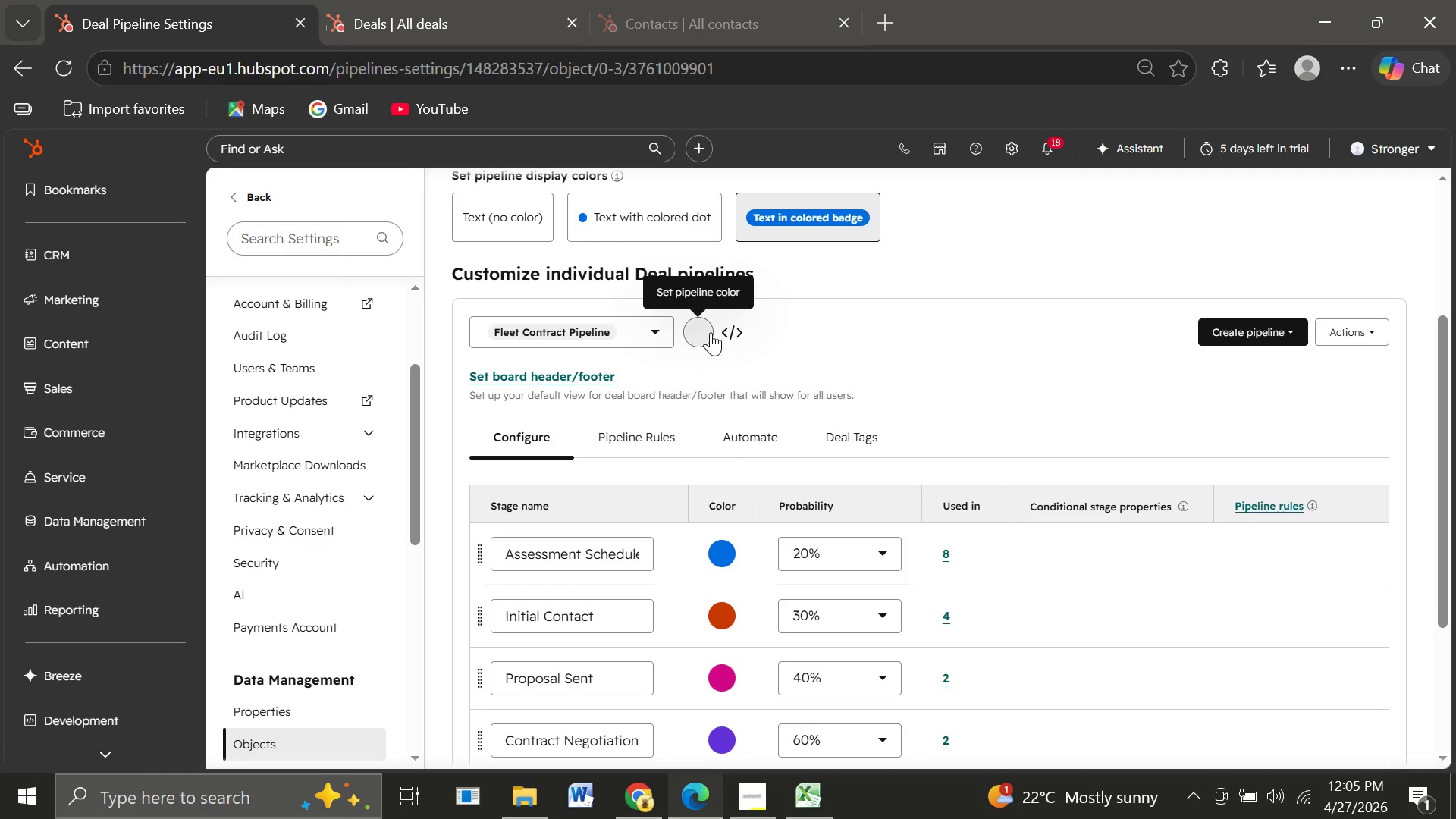 
wait(25.97)
 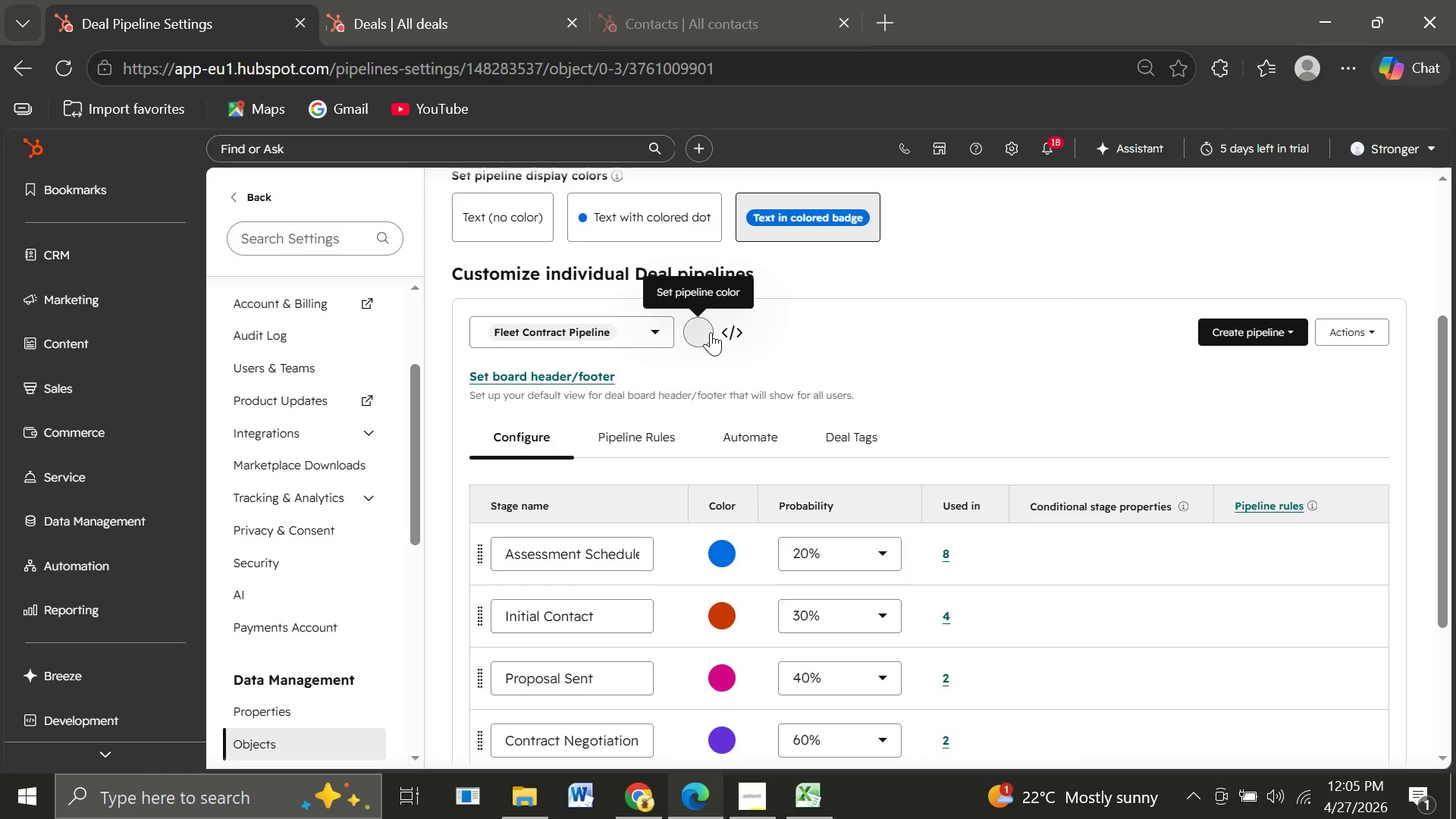 
left_click([130, 567])
 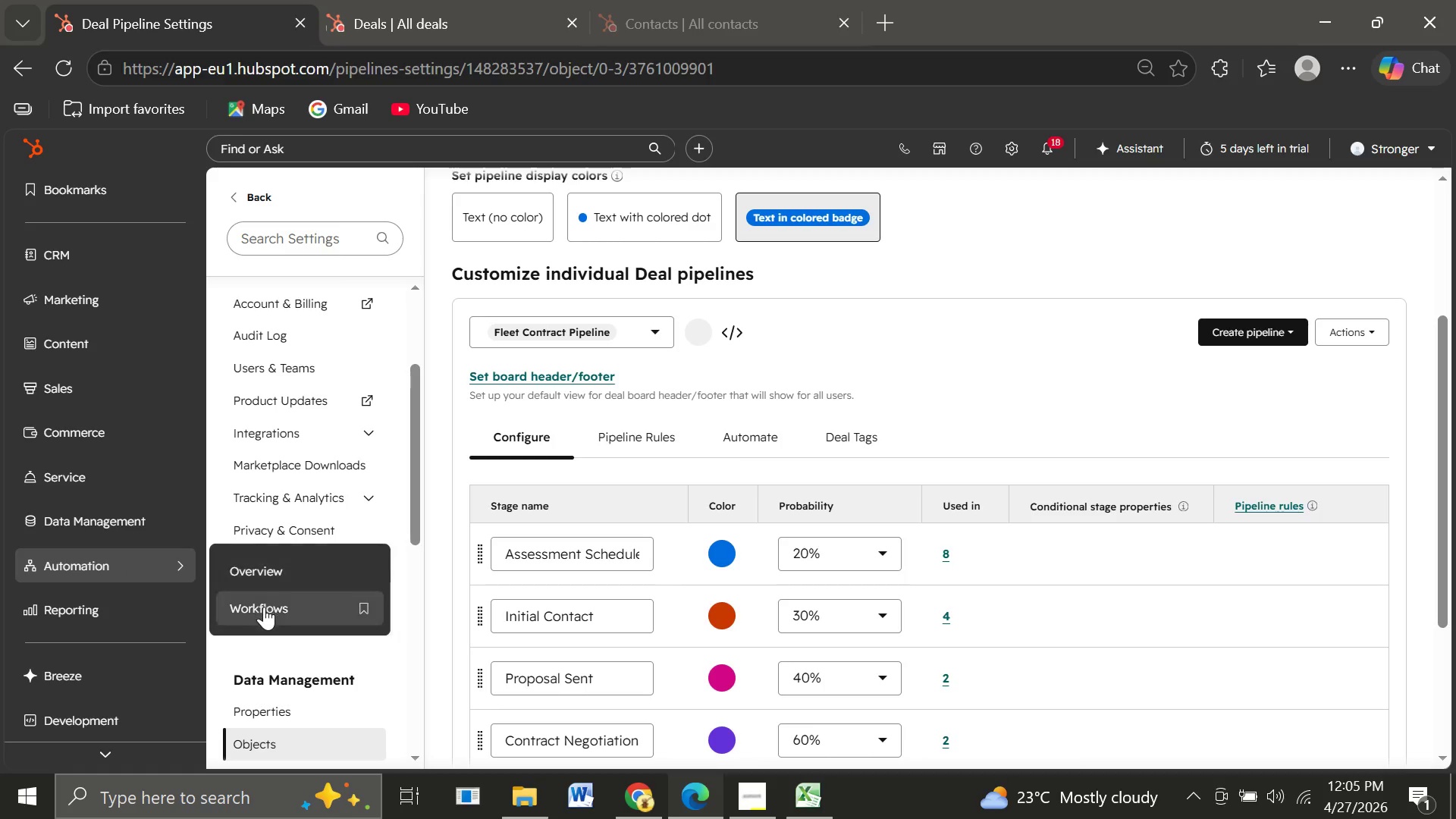 
left_click([264, 607])
 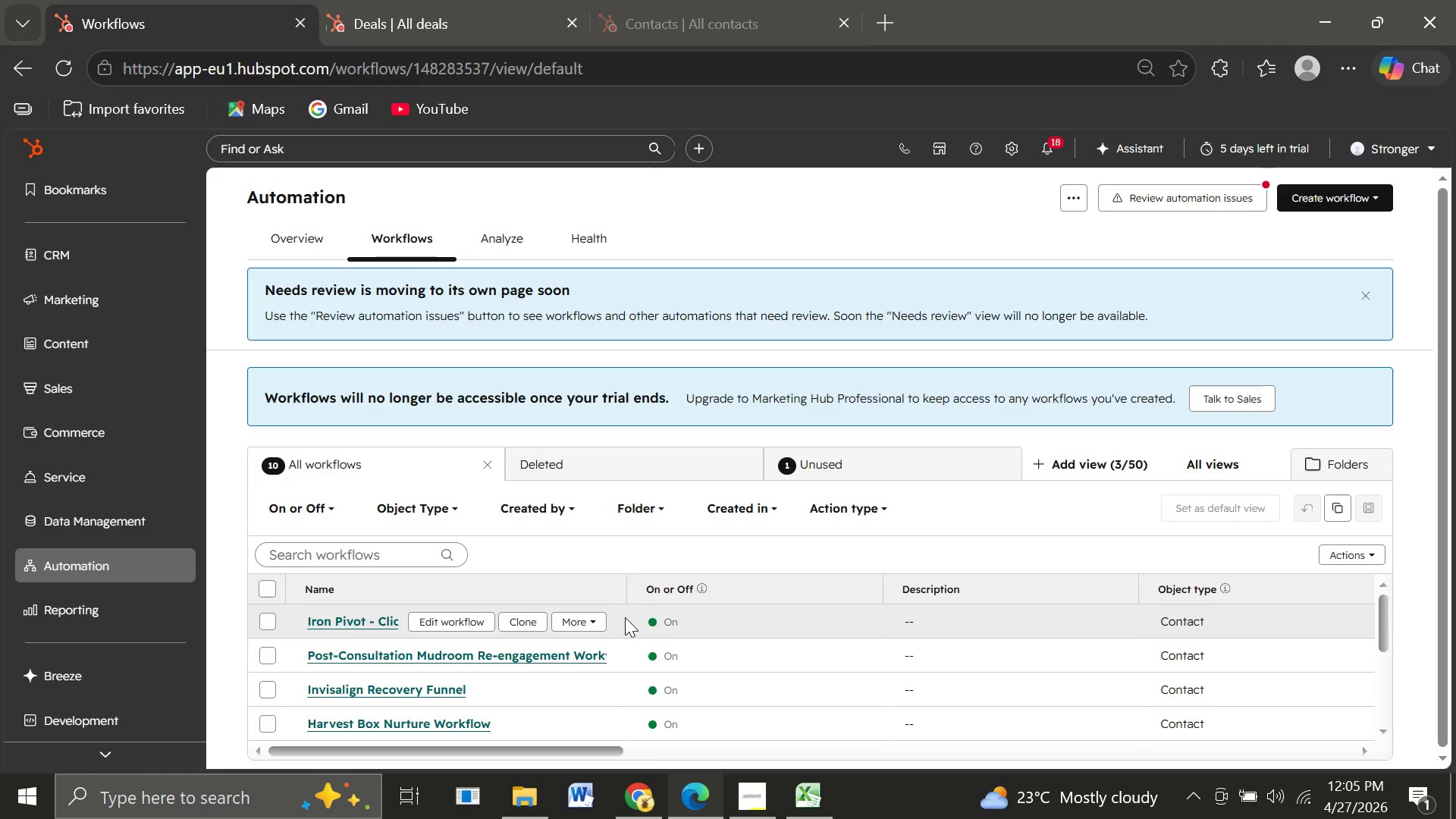 
wait(13.11)
 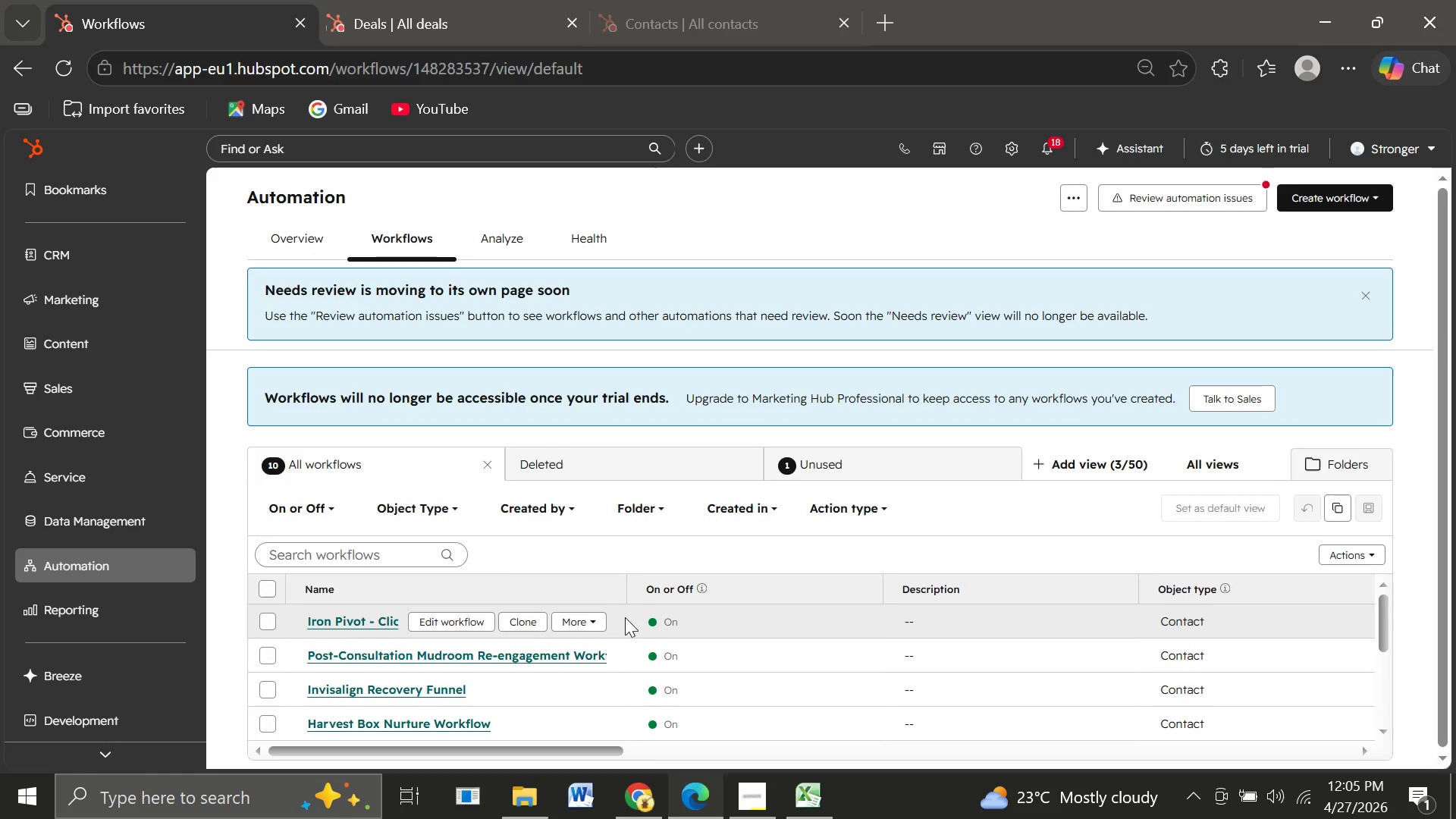 
left_click([1351, 196])
 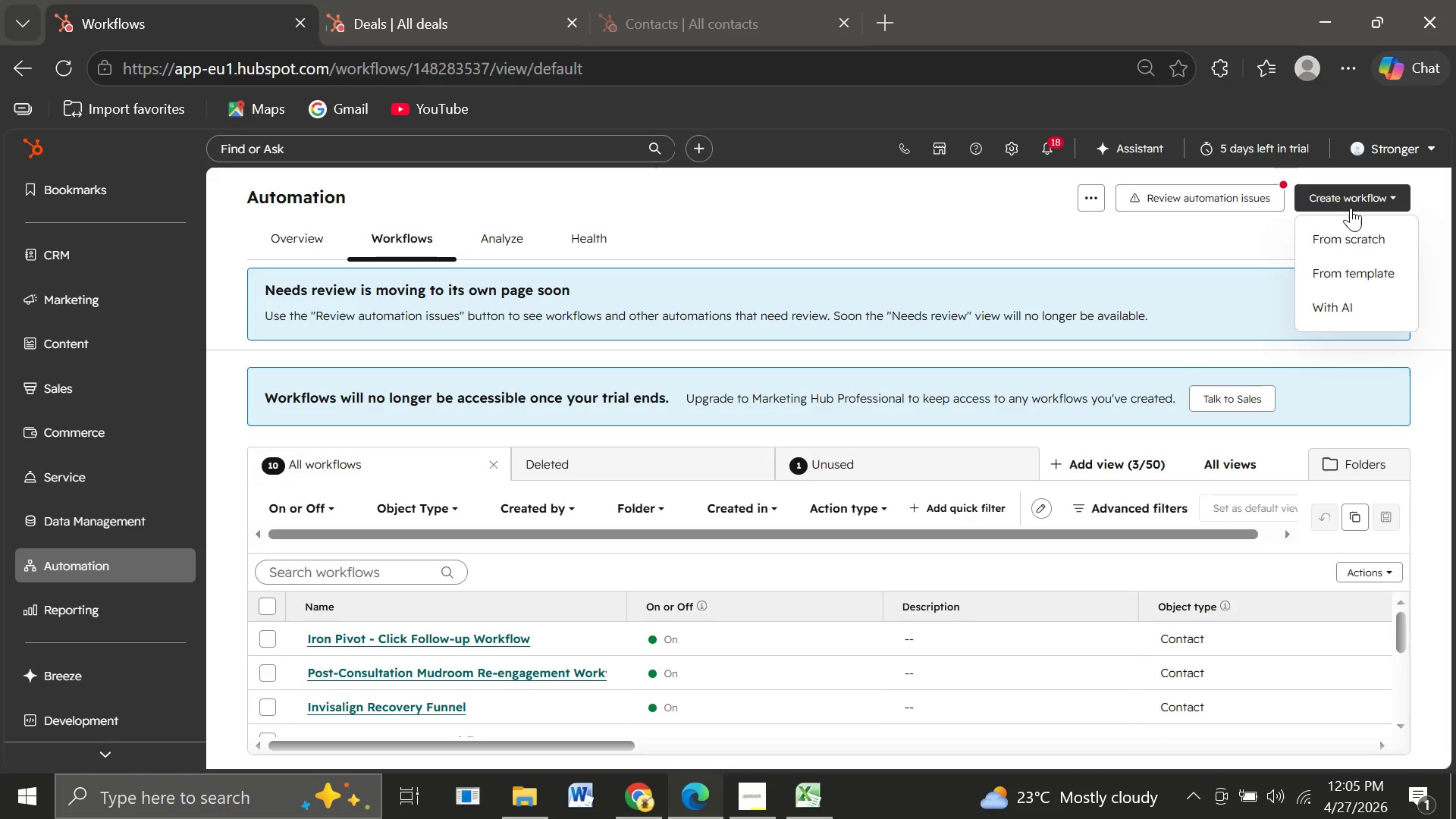 
left_click([1351, 237])
 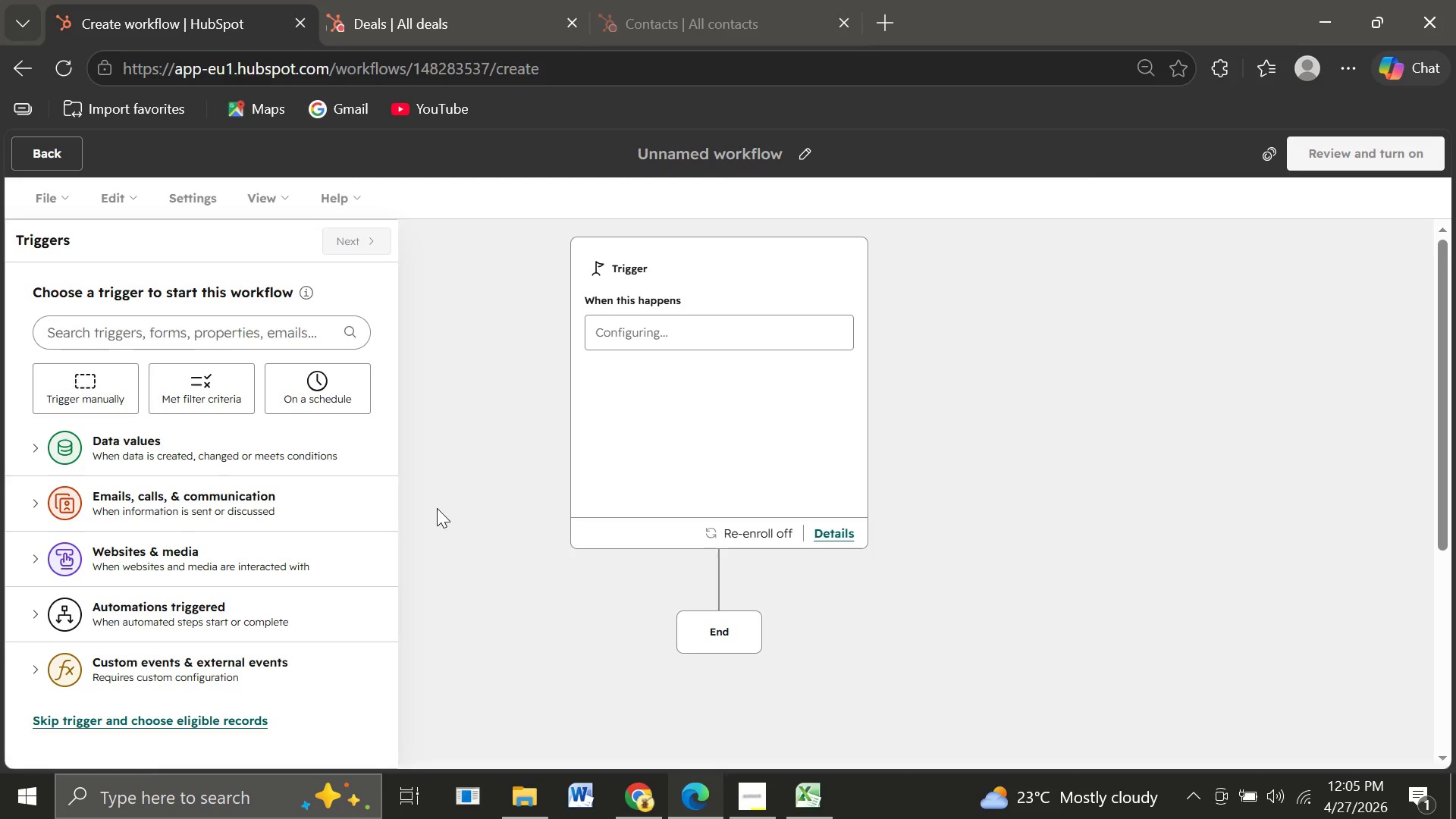 
wait(15.61)
 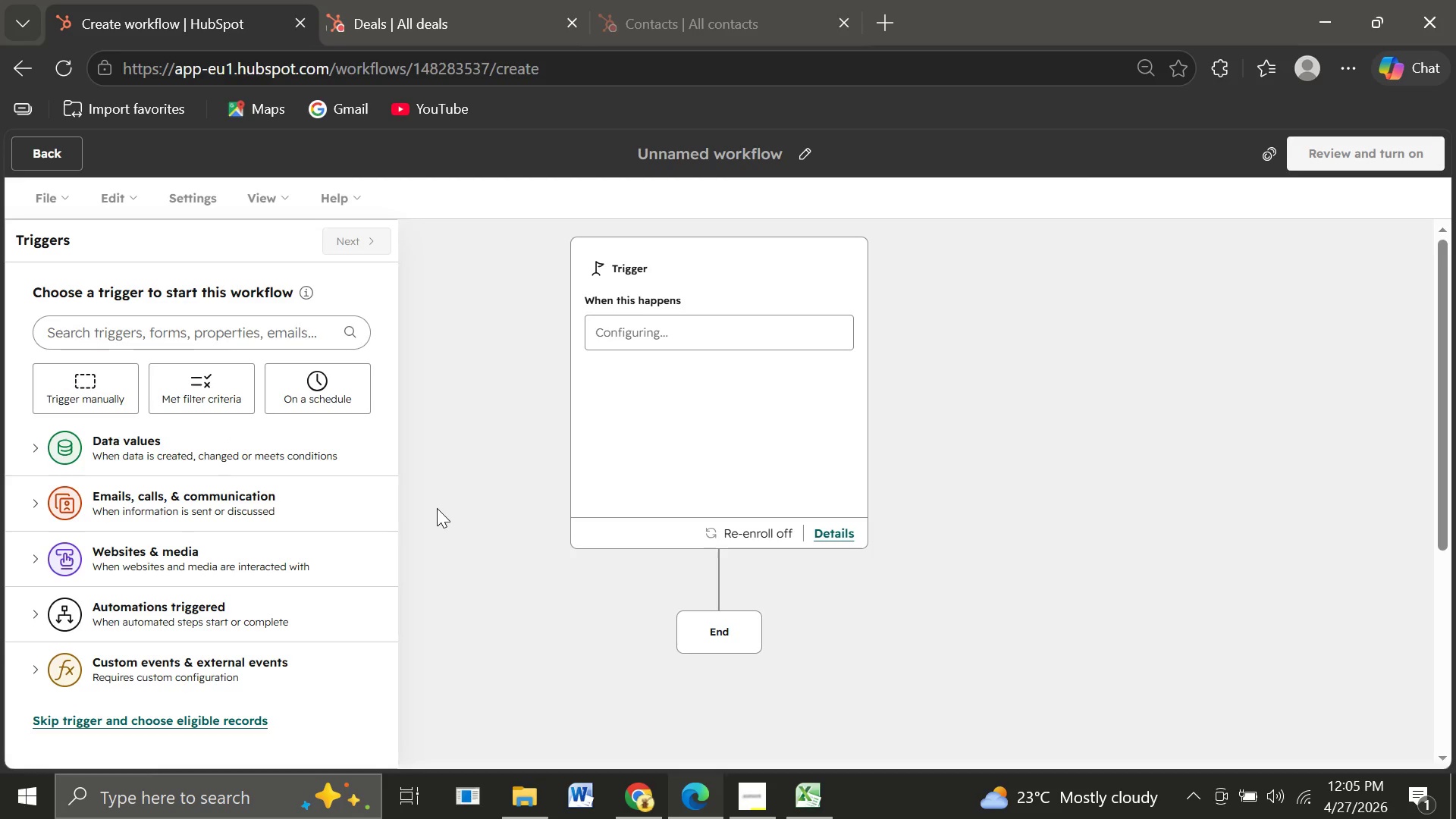 
left_click([211, 383])
 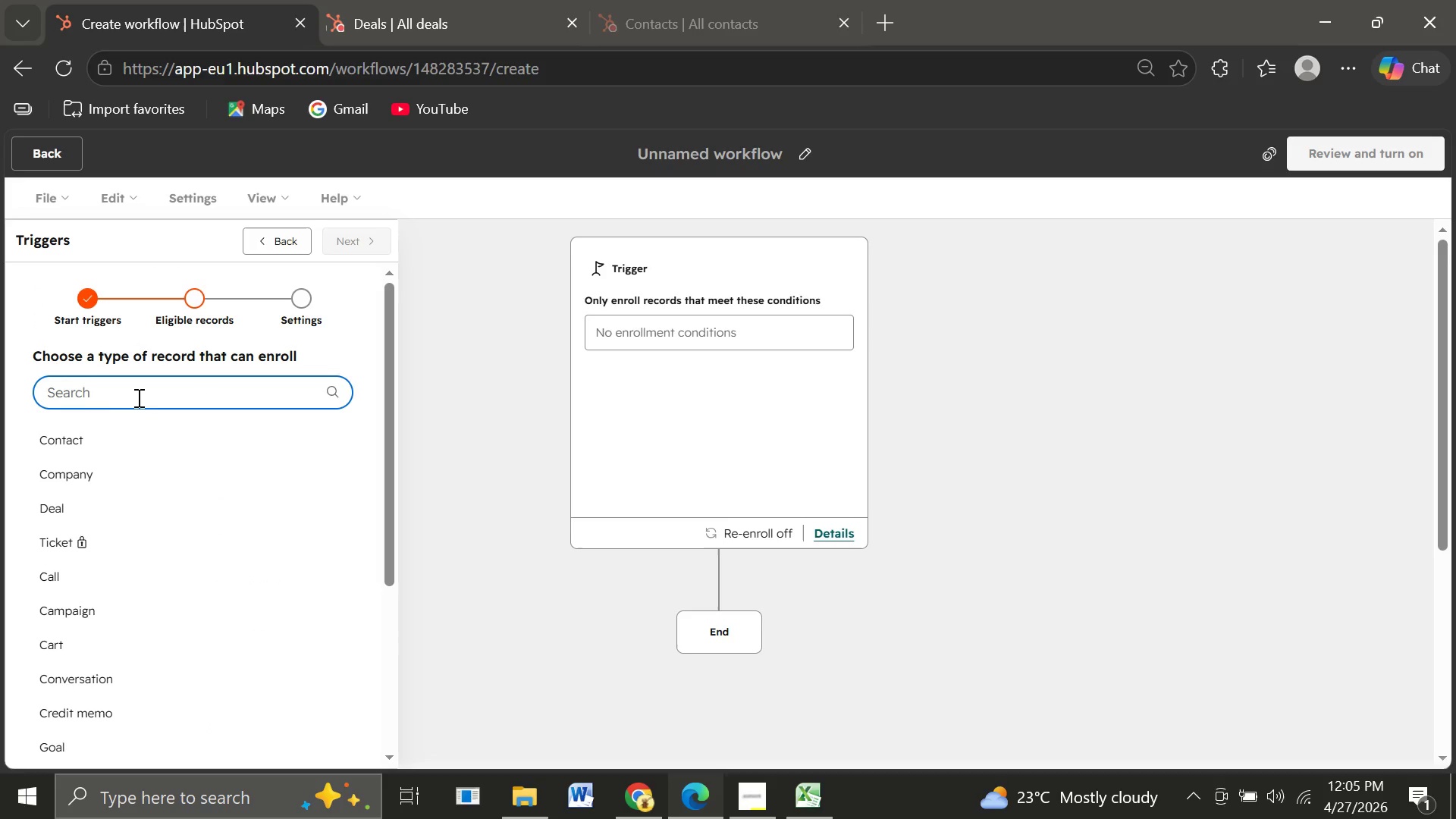 
wait(9.16)
 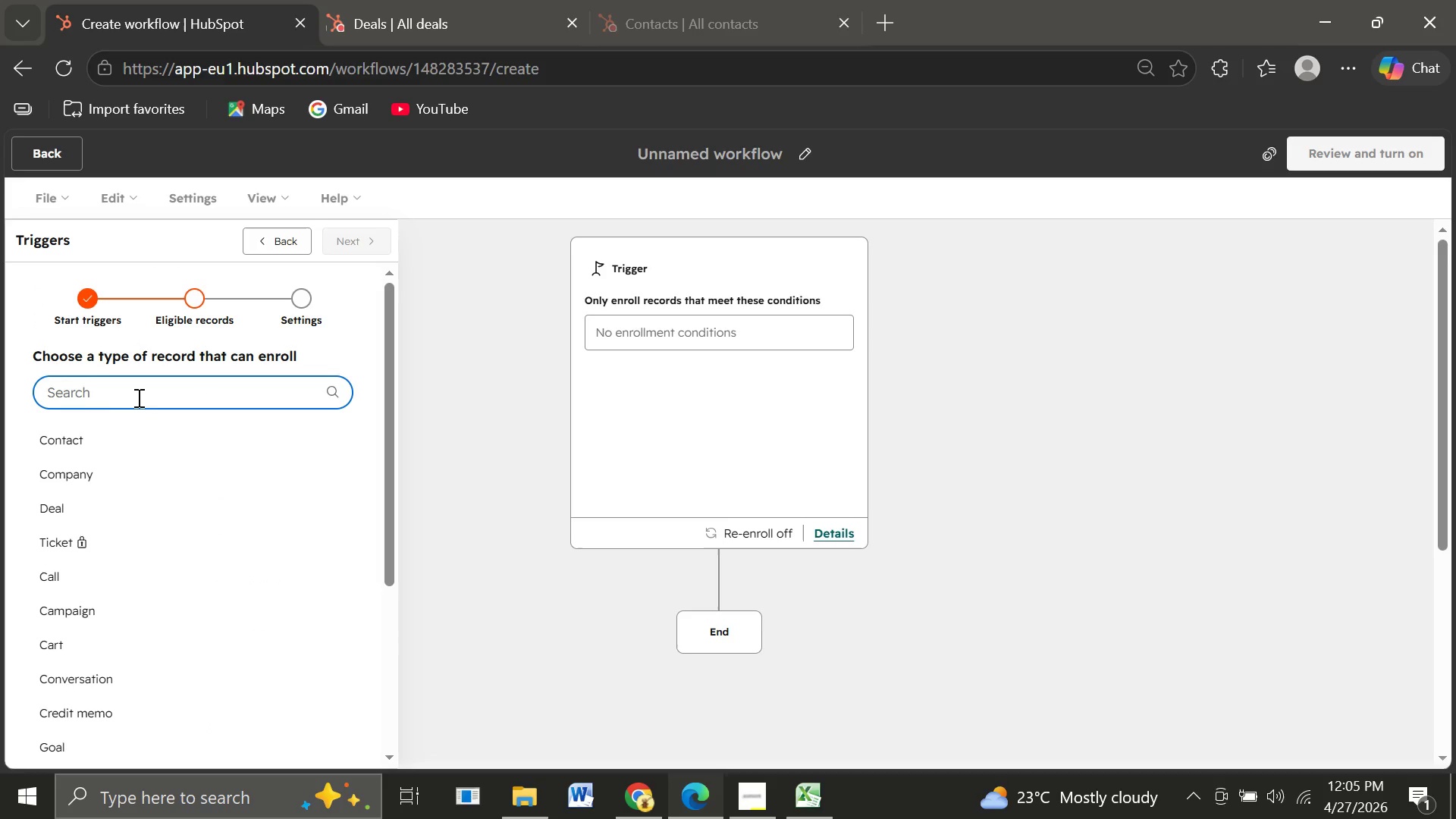 
left_click([86, 503])
 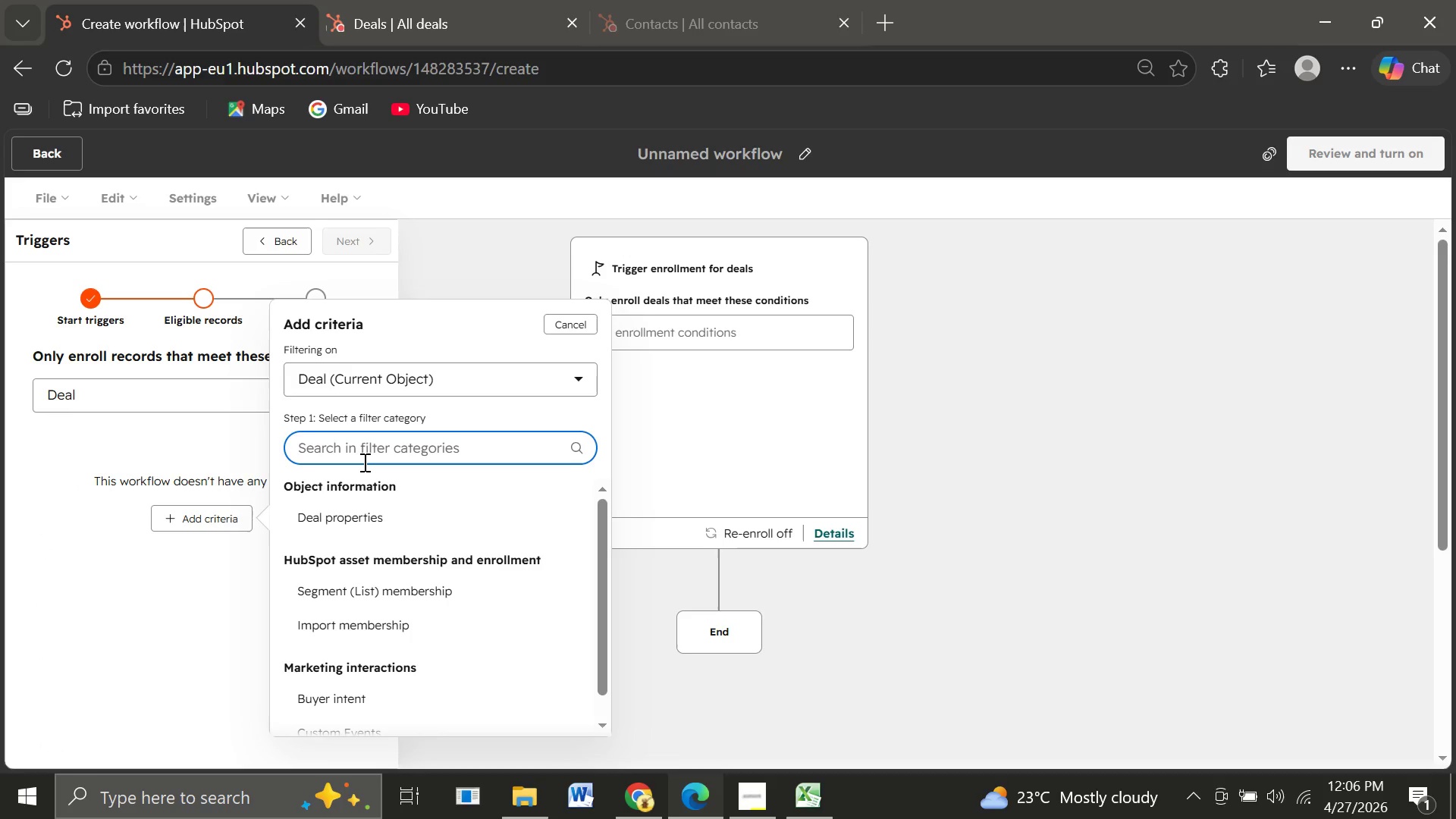 
wait(6.64)
 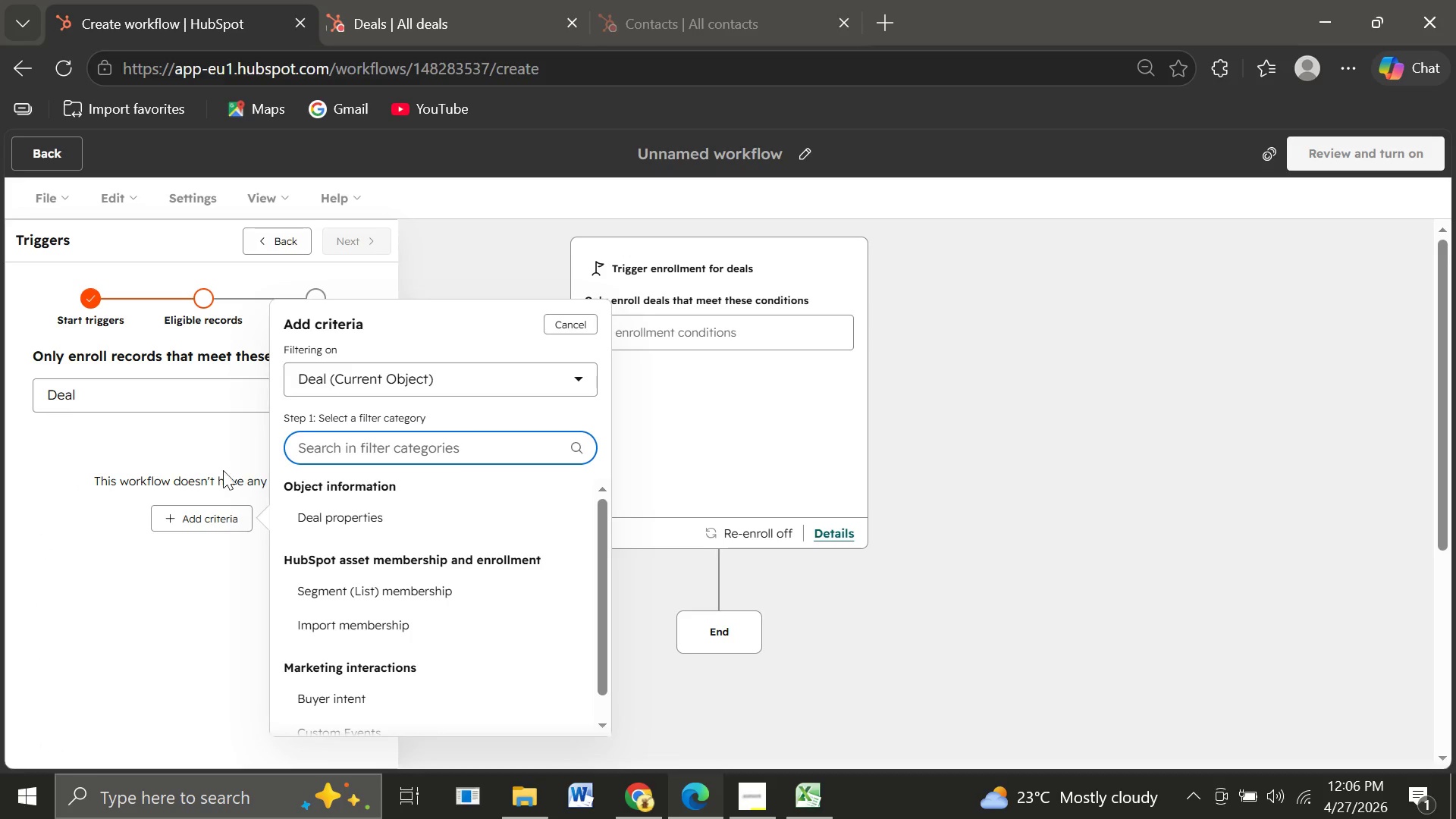 
type(dea)
key(Backspace)
key(Backspace)
key(Backspace)
key(Backspace)
 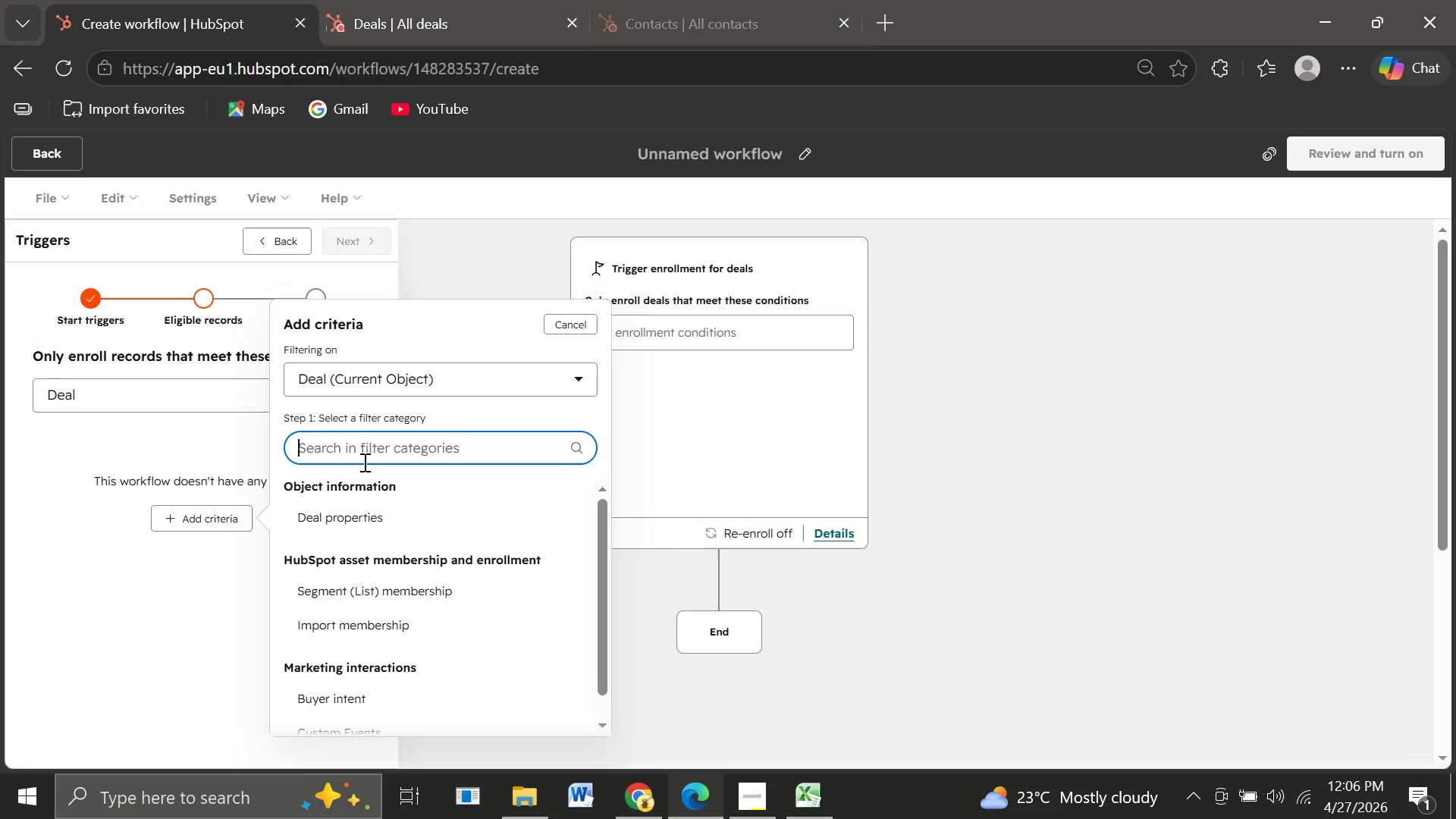 
type(de)
 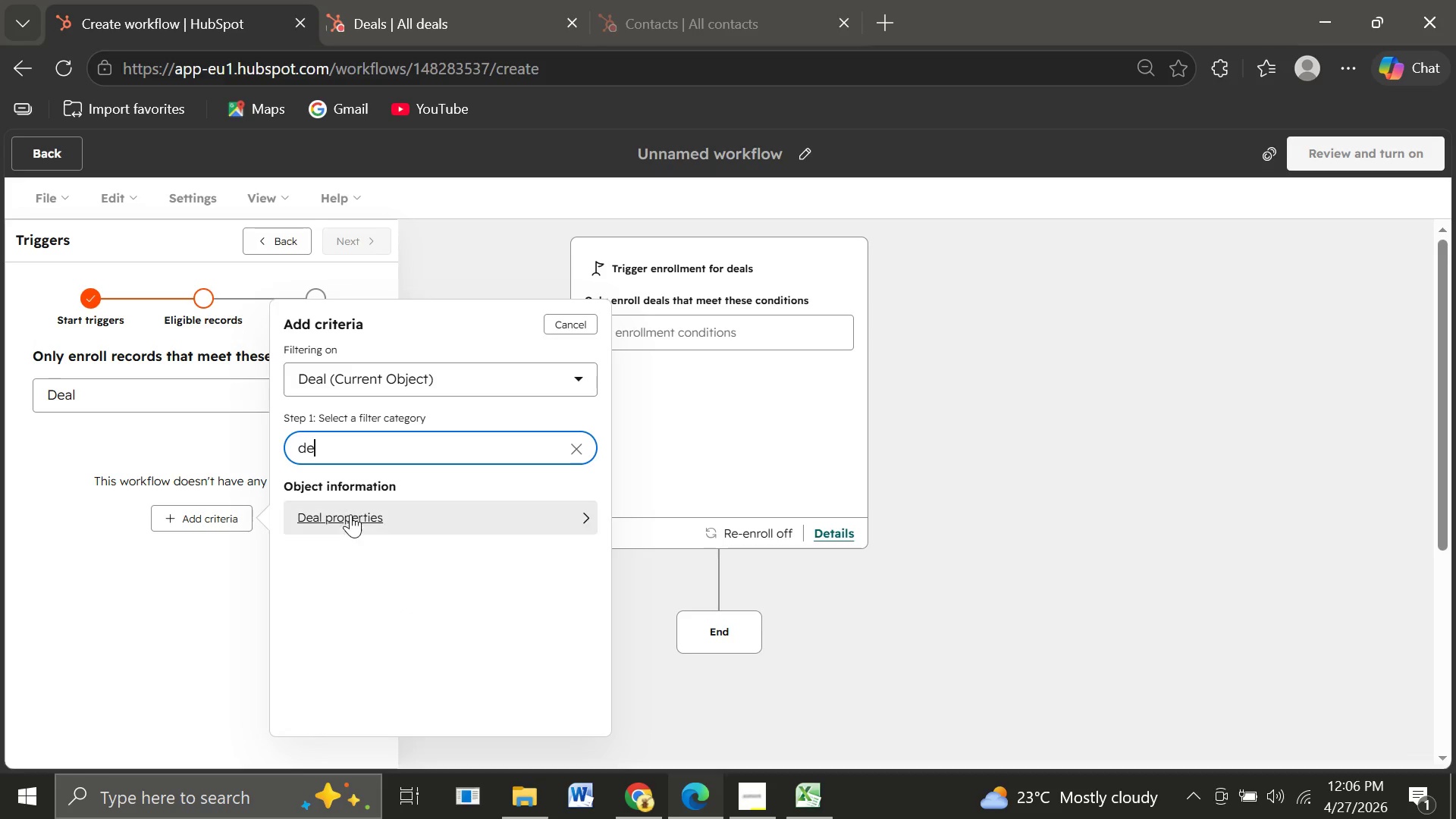 
left_click([350, 514])
 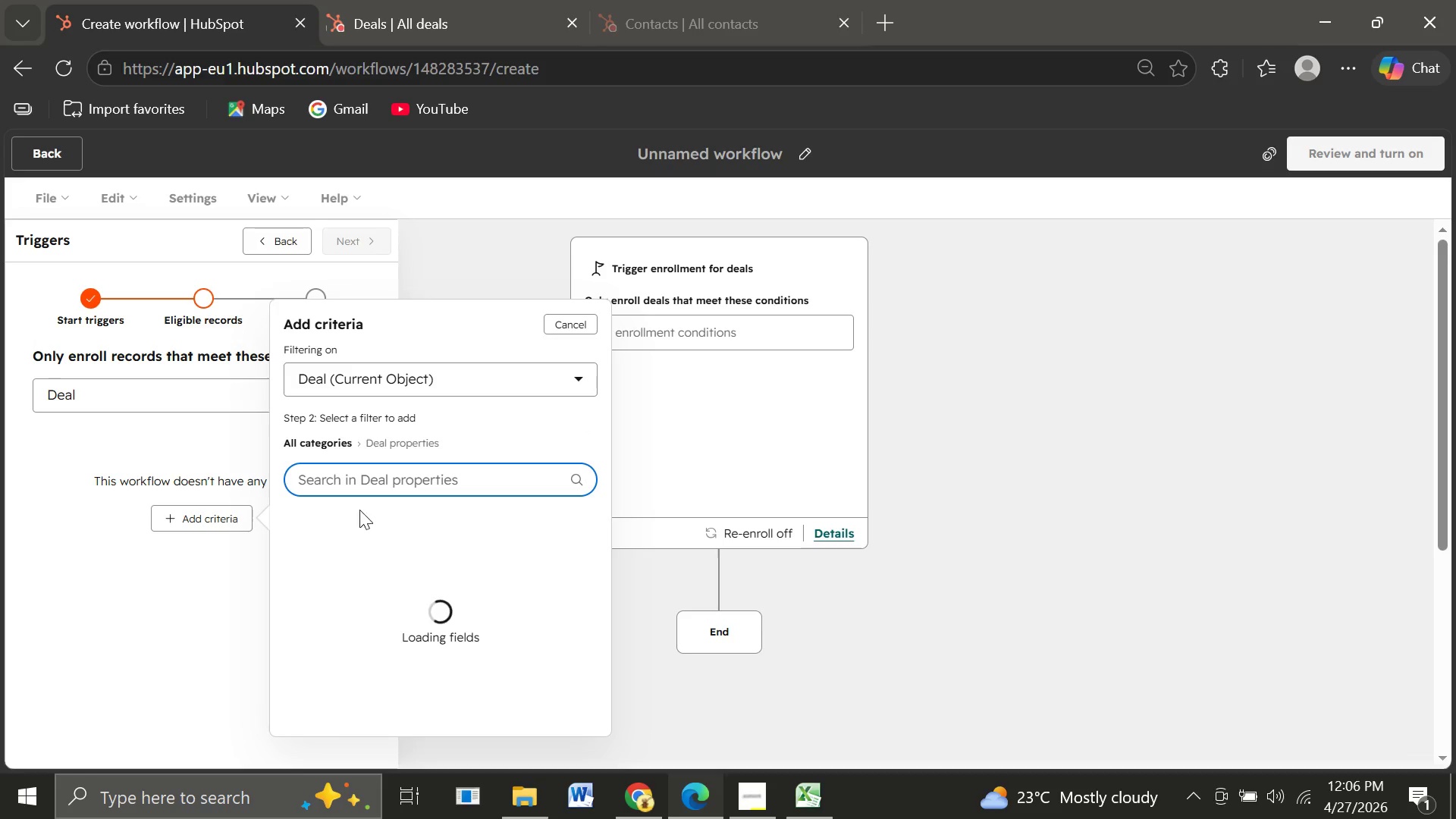 
mouse_move([388, 505])
 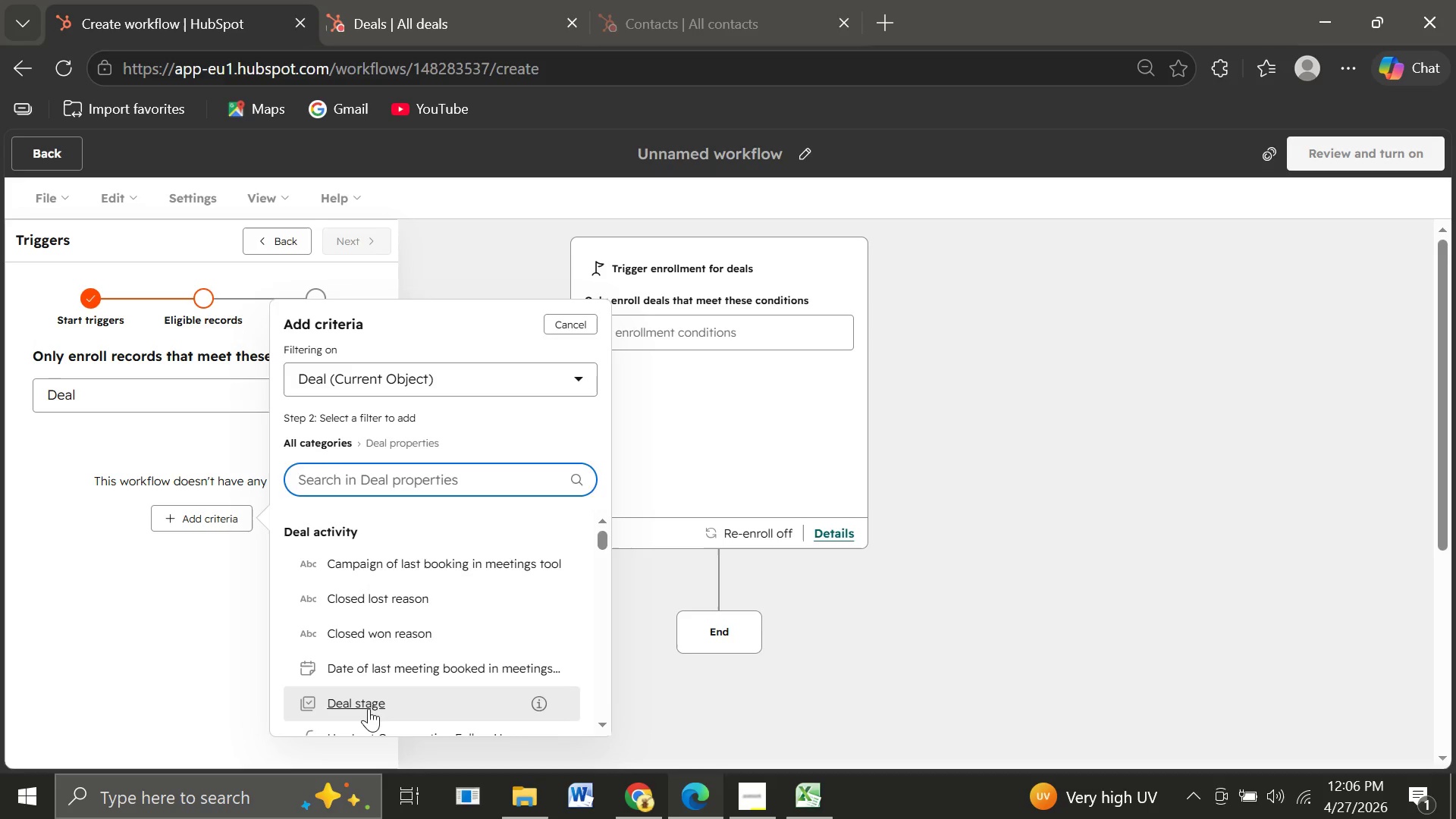 
left_click([369, 708])
 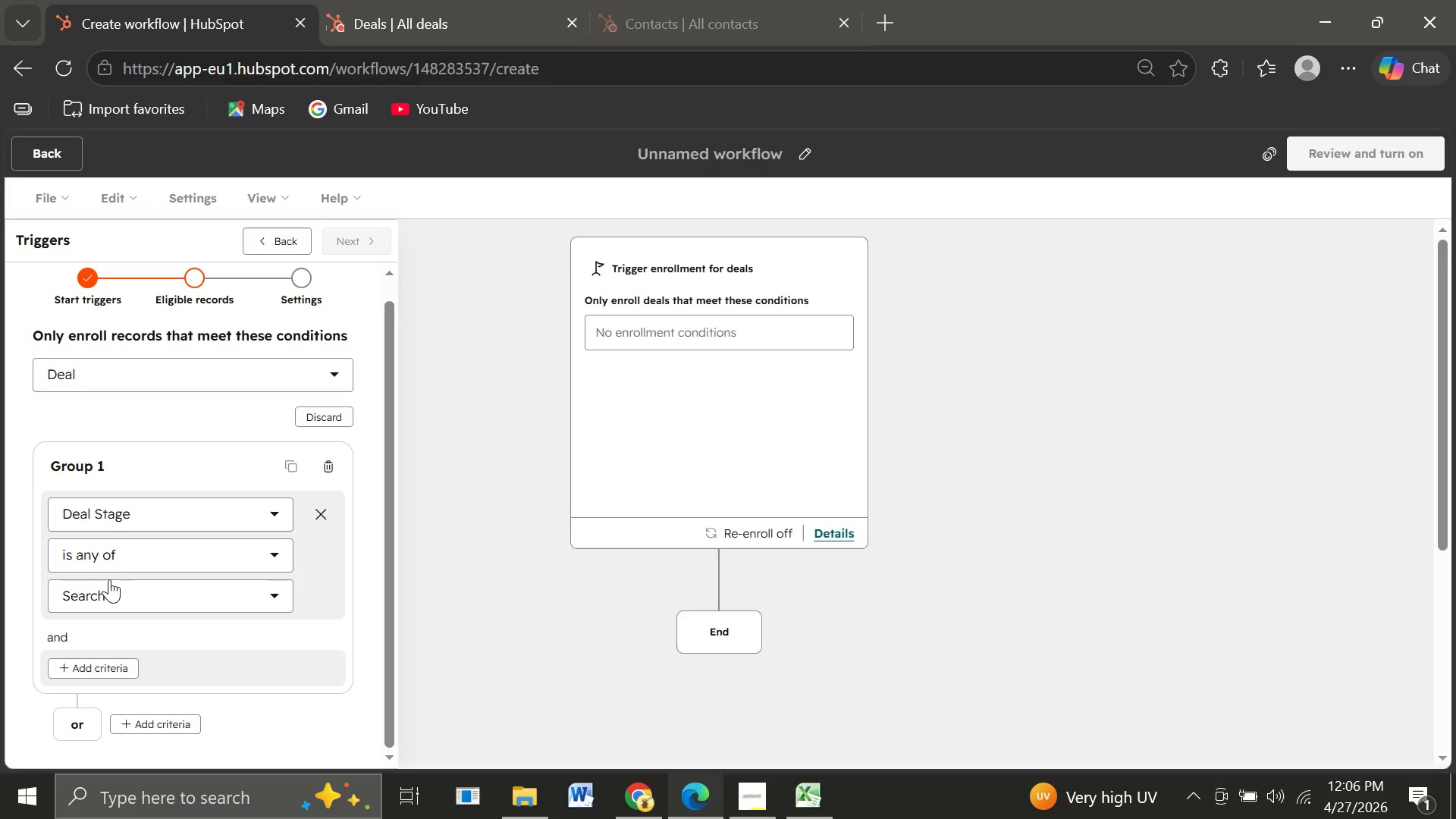 
wait(5.97)
 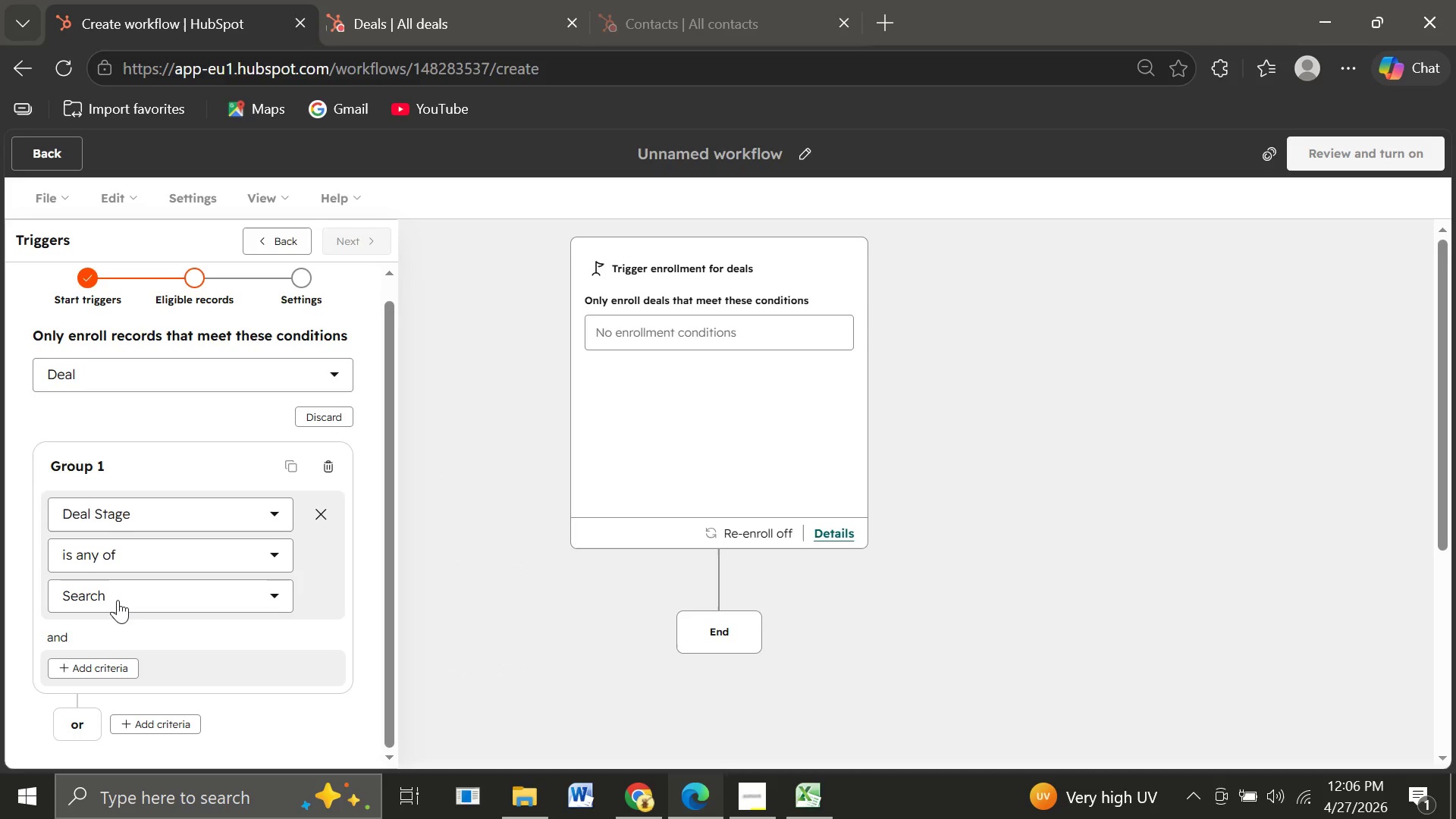 
left_click([109, 594])
 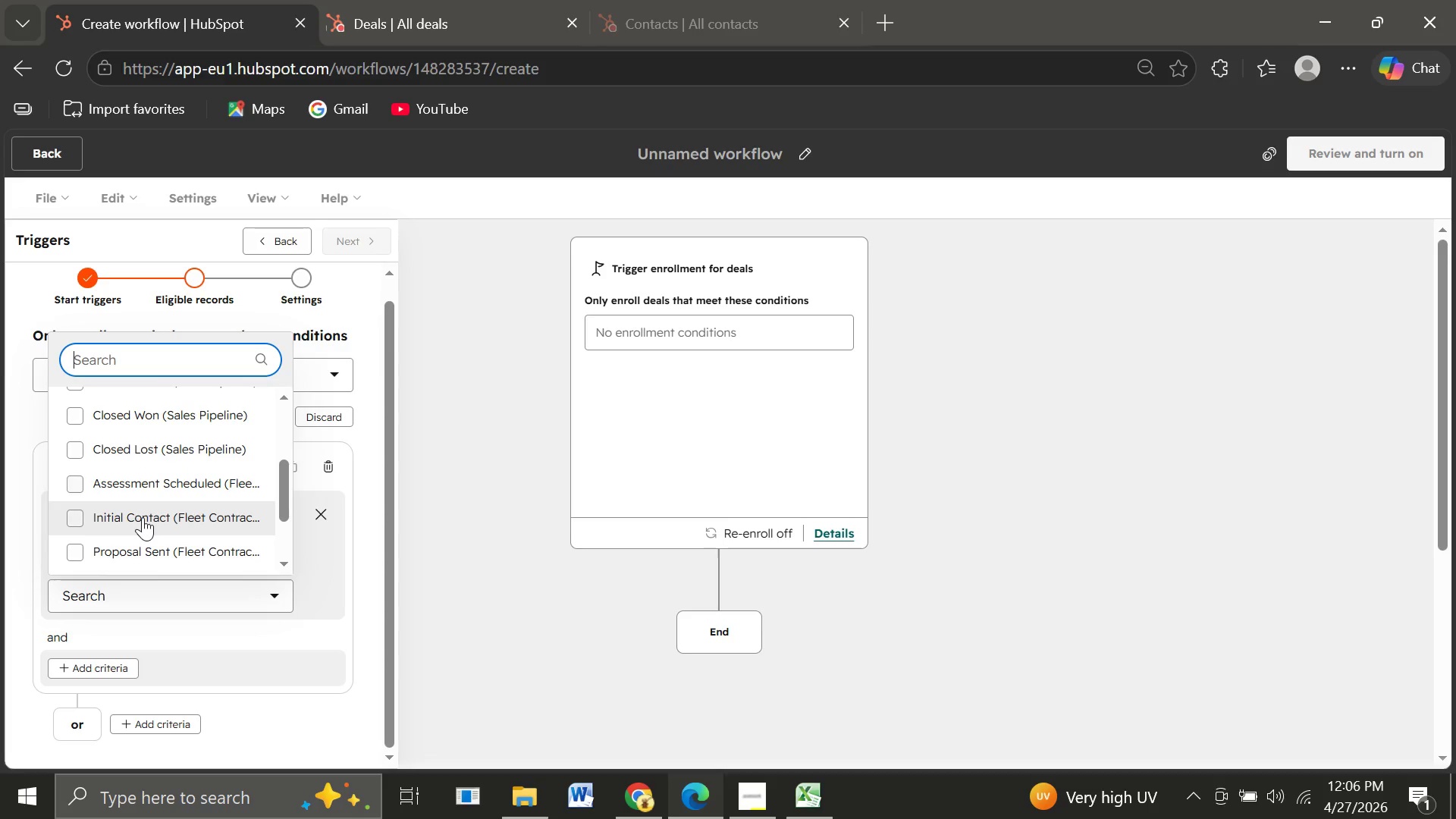 
wait(6.11)
 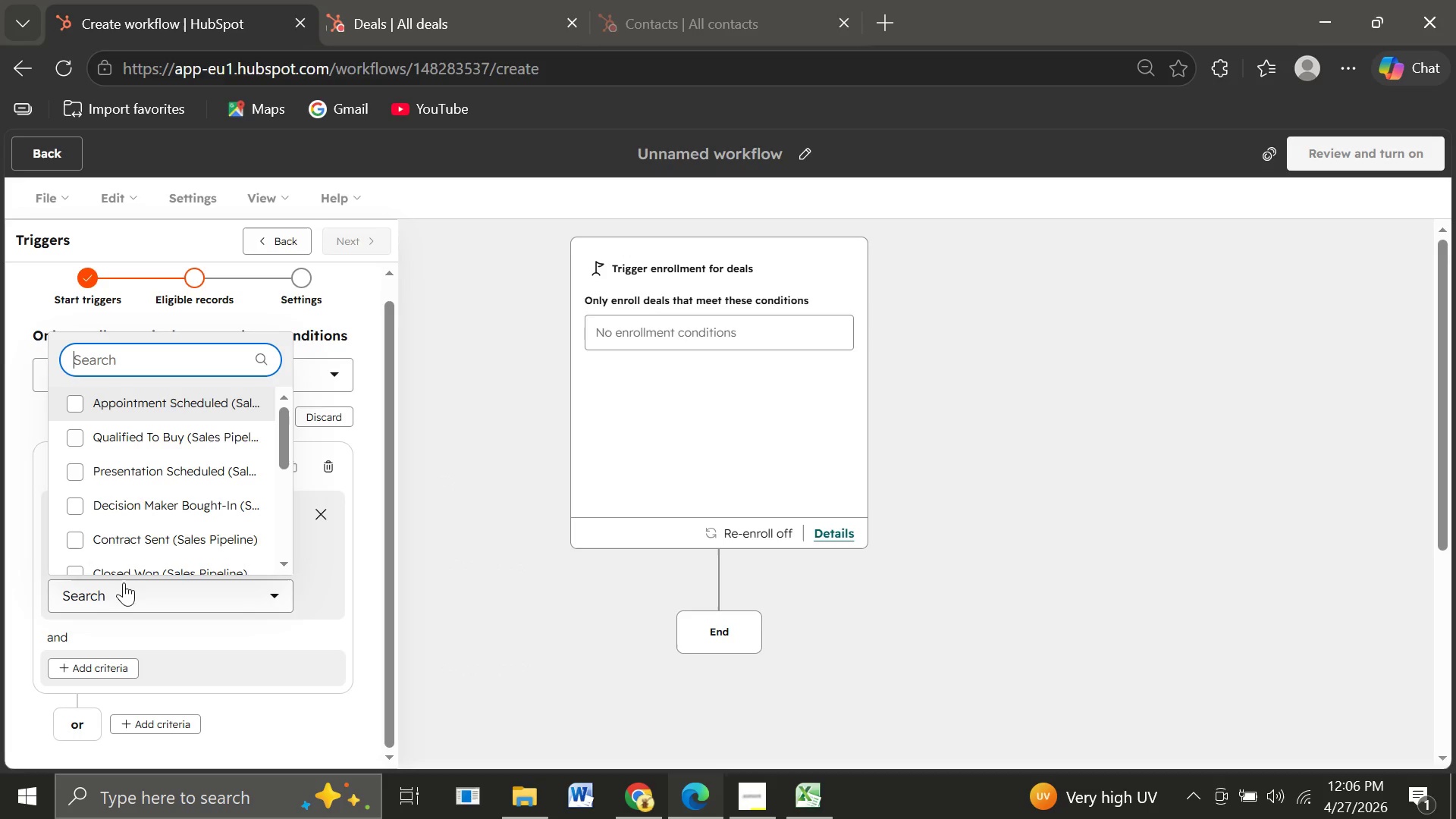 
left_click([76, 487])
 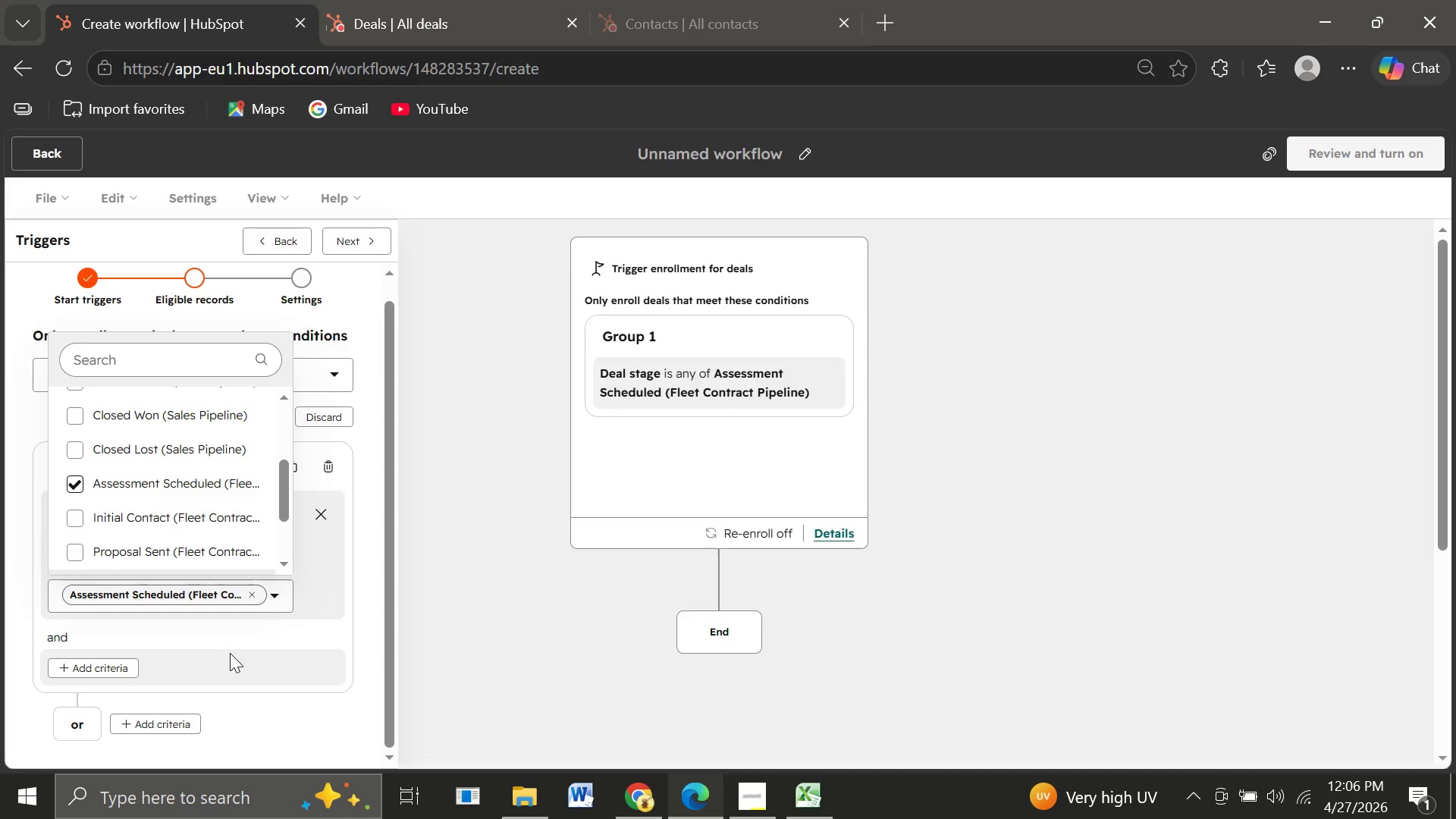 
left_click([231, 658])
 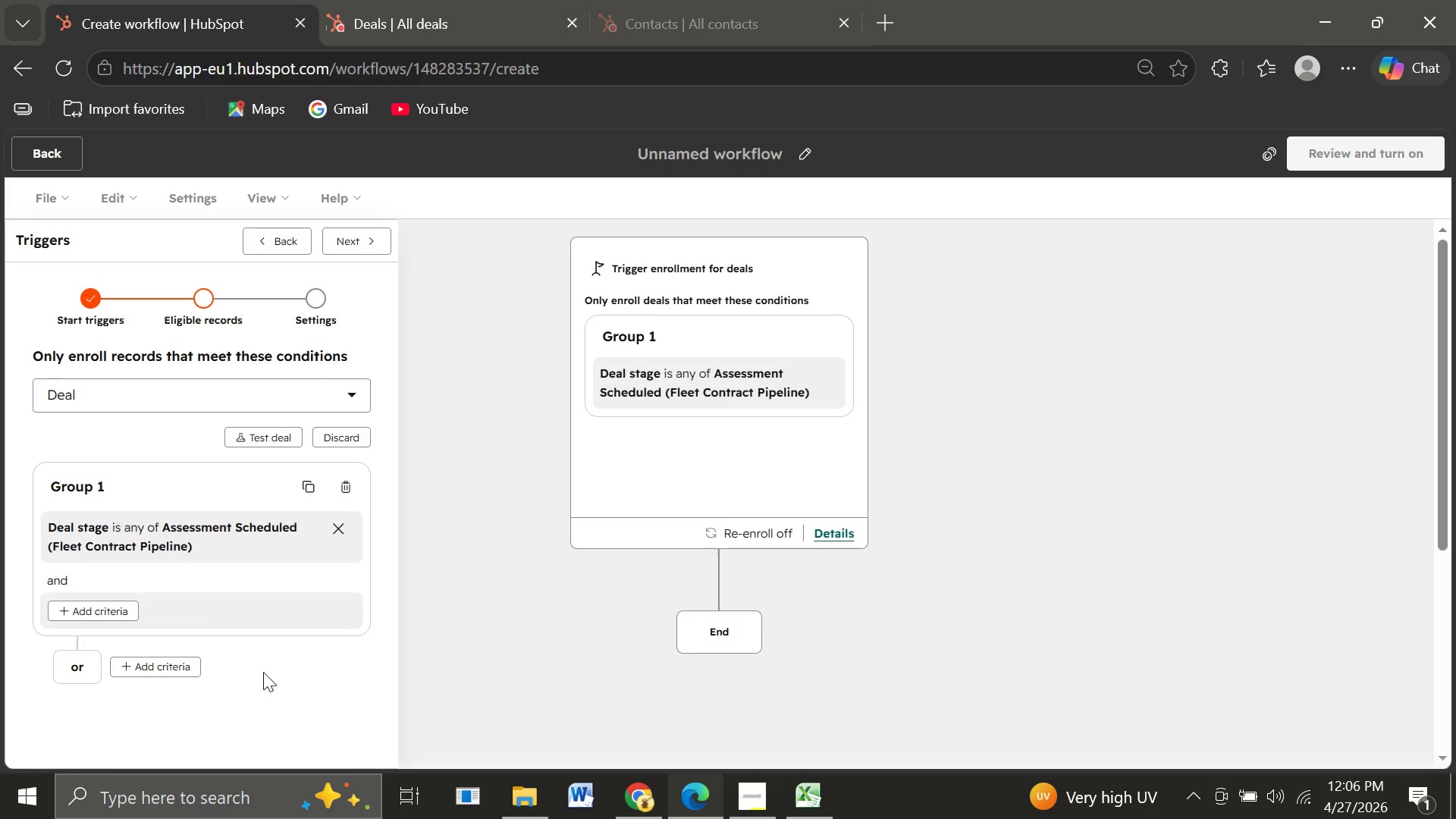 
wait(12.14)
 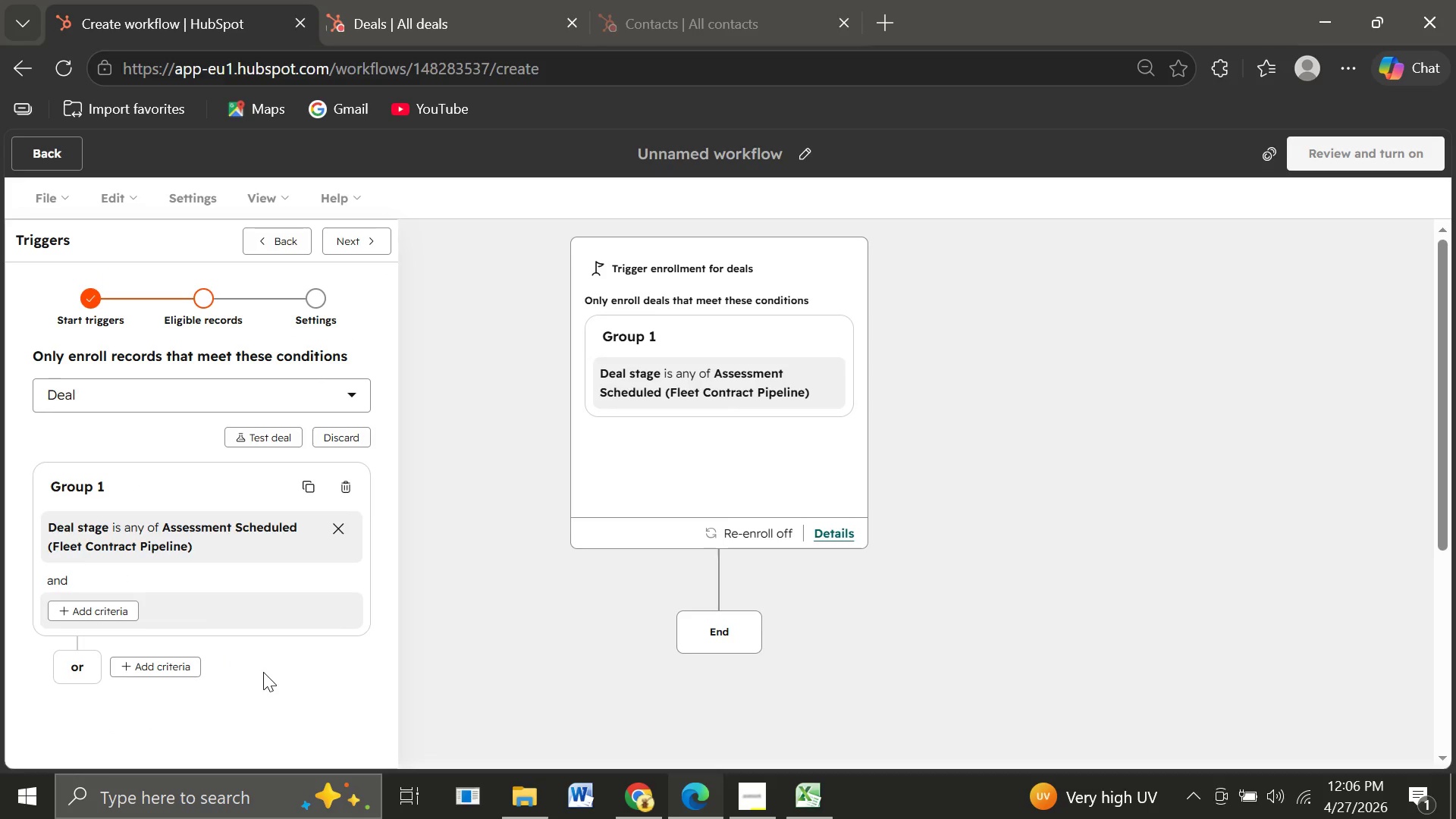 
left_click([350, 247])
 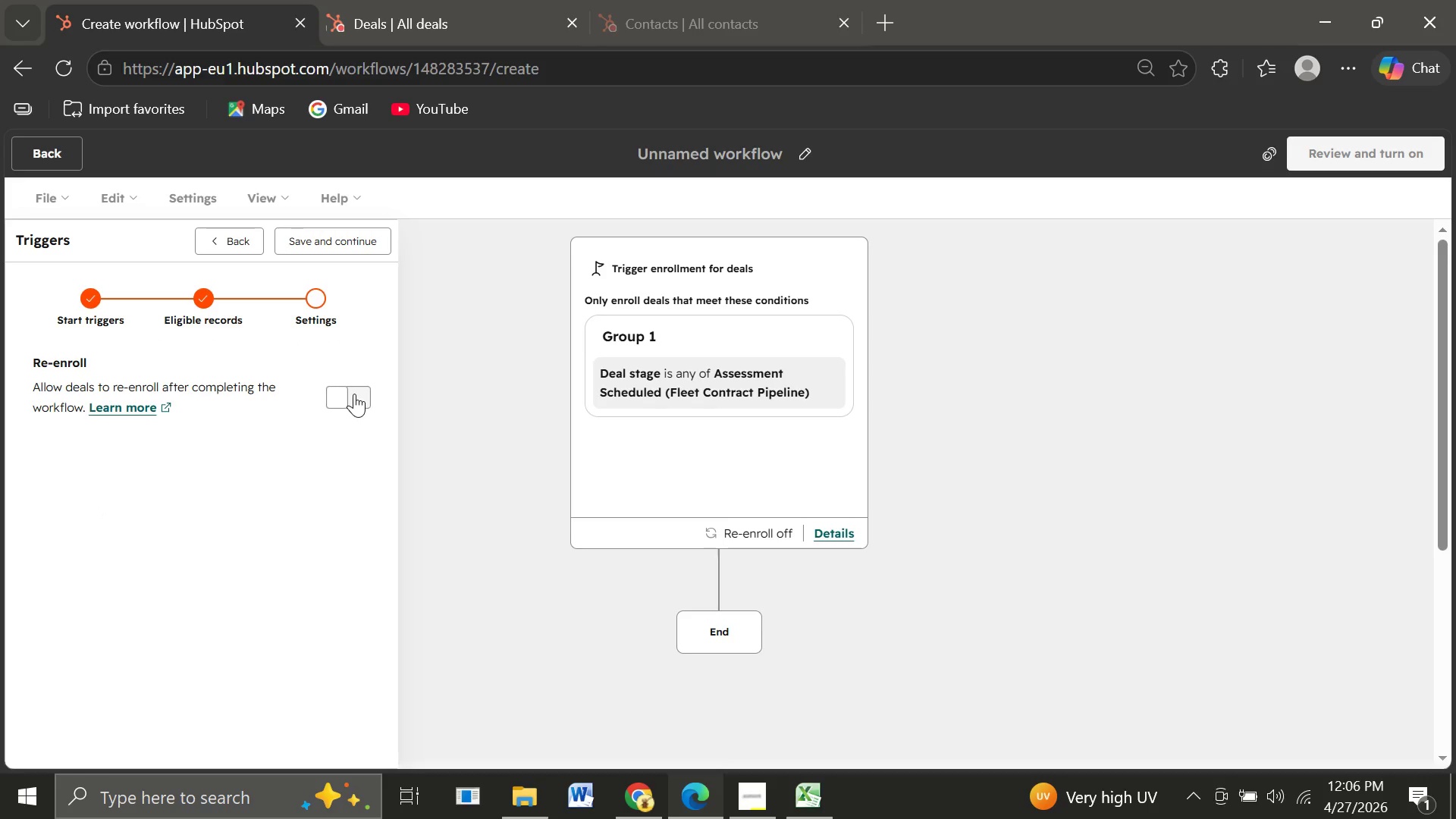 
left_click([354, 394])
 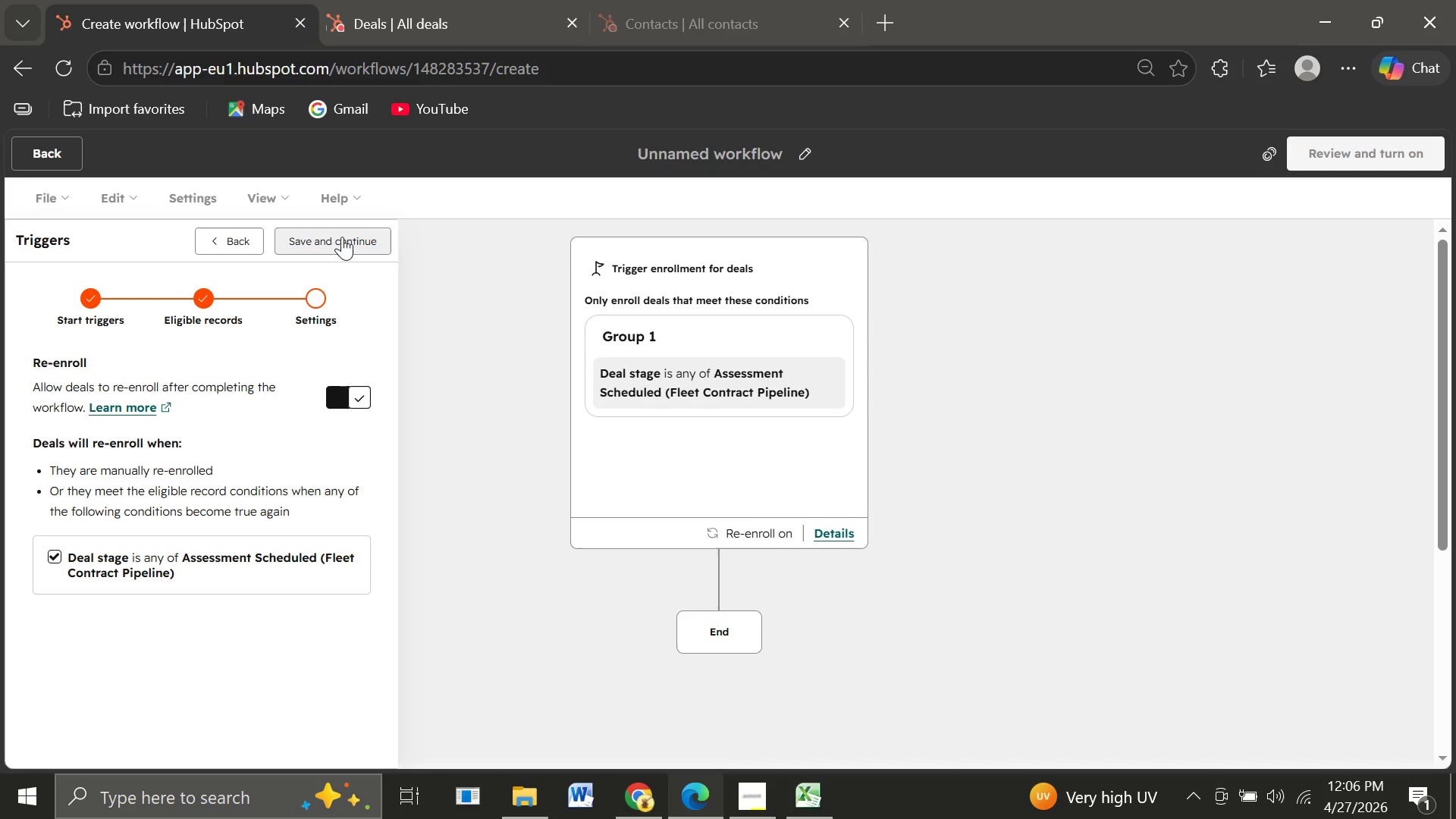 
left_click([342, 237])
 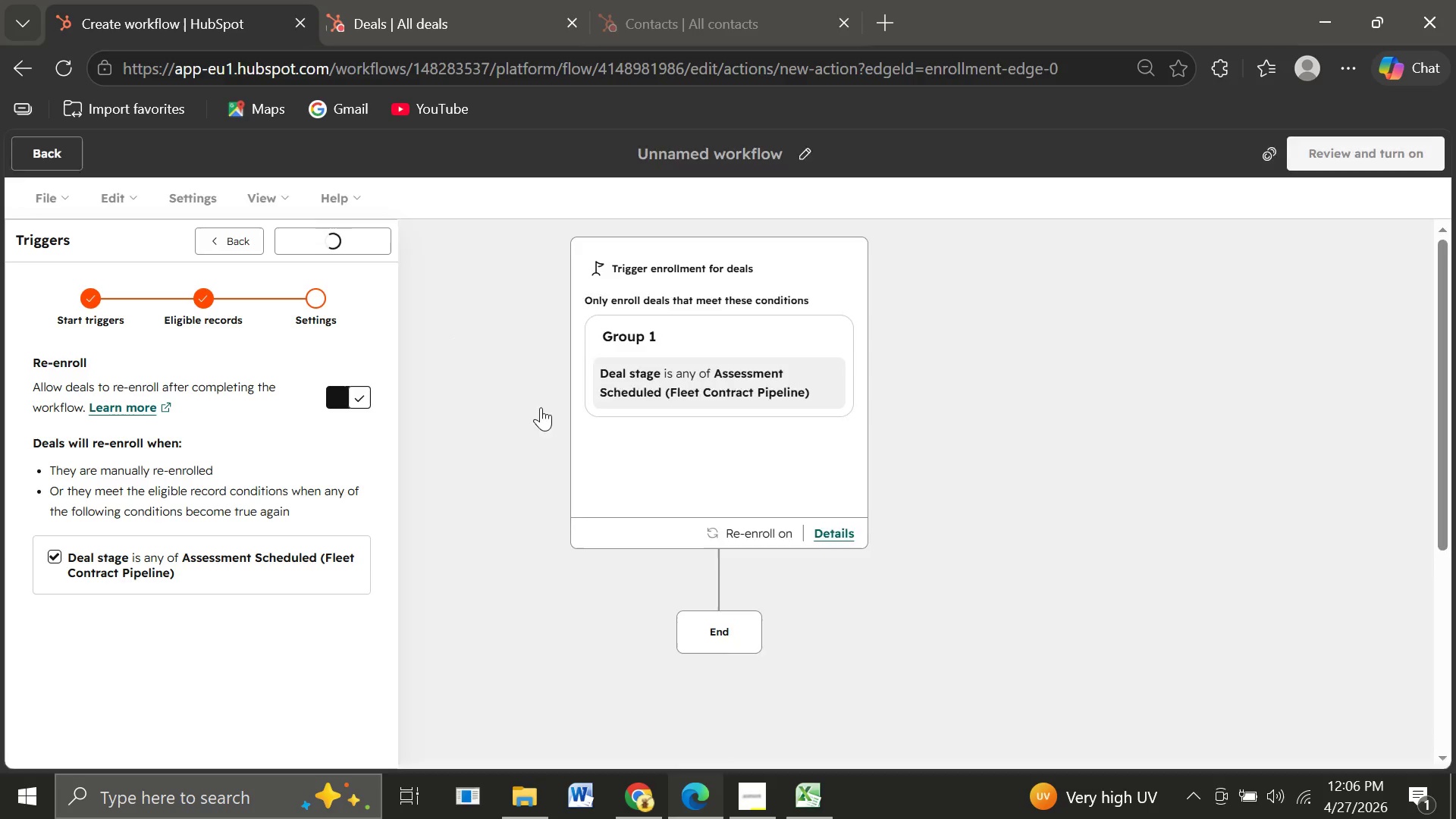 
mouse_move([596, 515])
 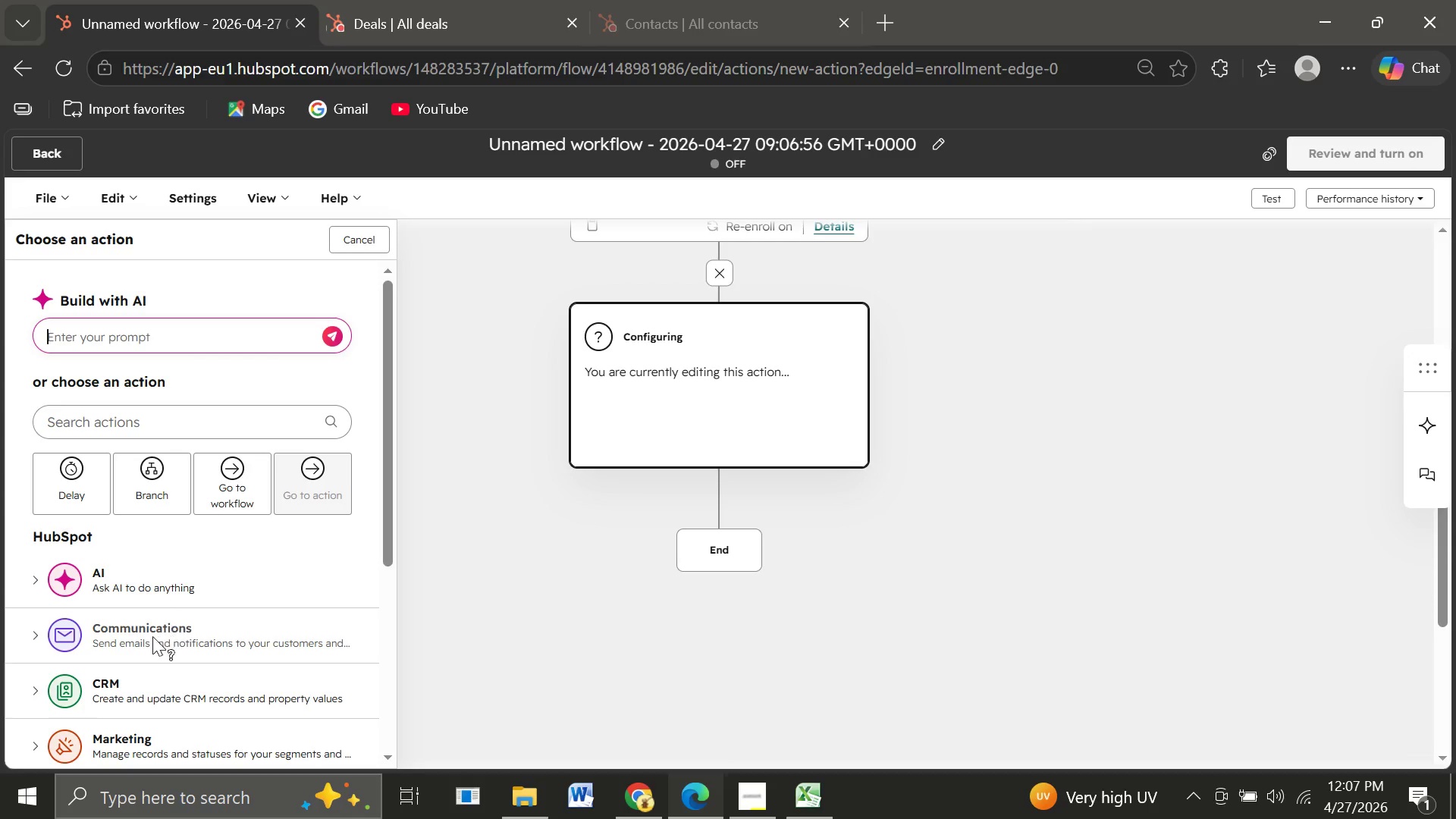 
left_click([151, 639])
 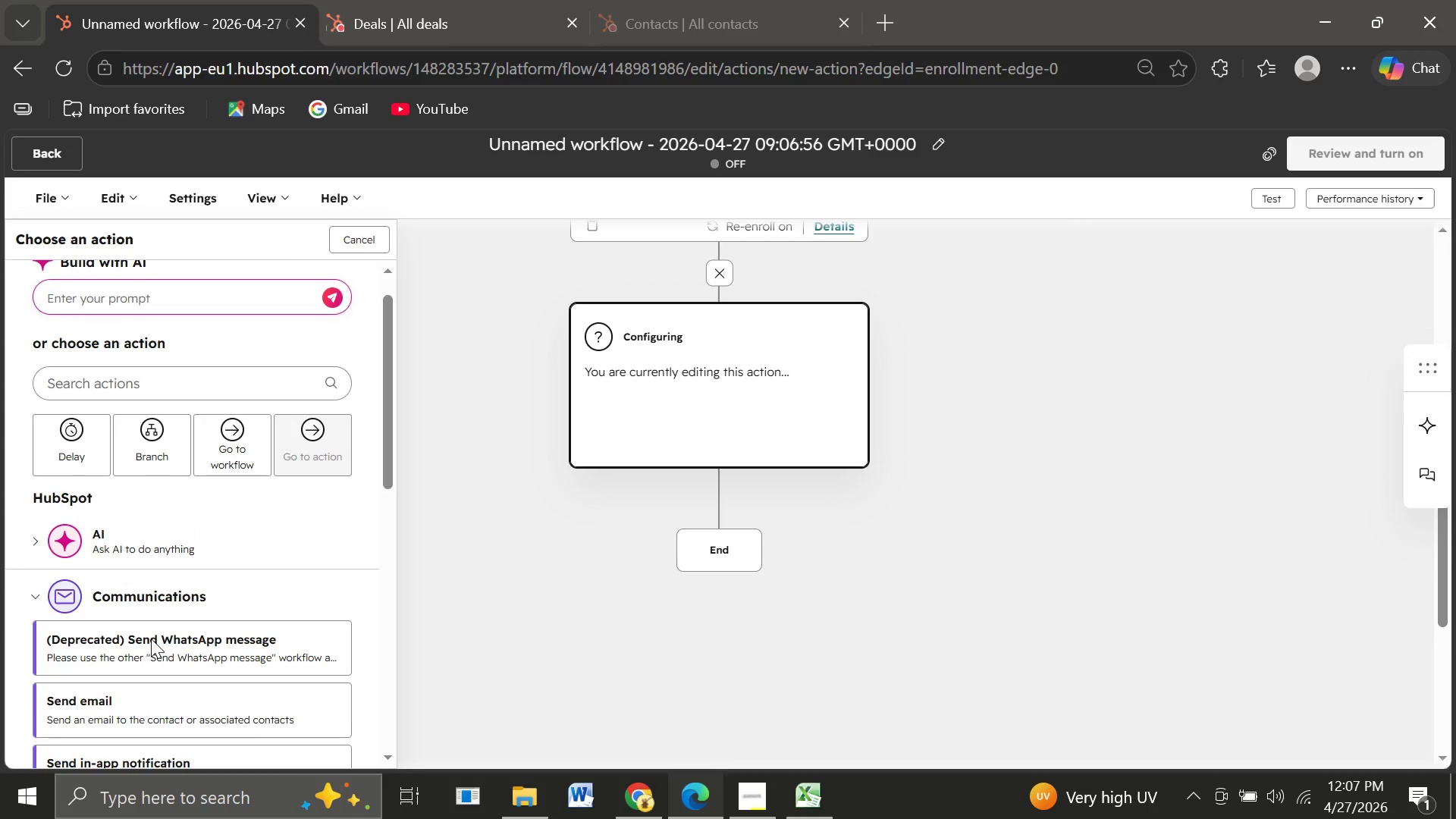 
left_click([170, 587])
 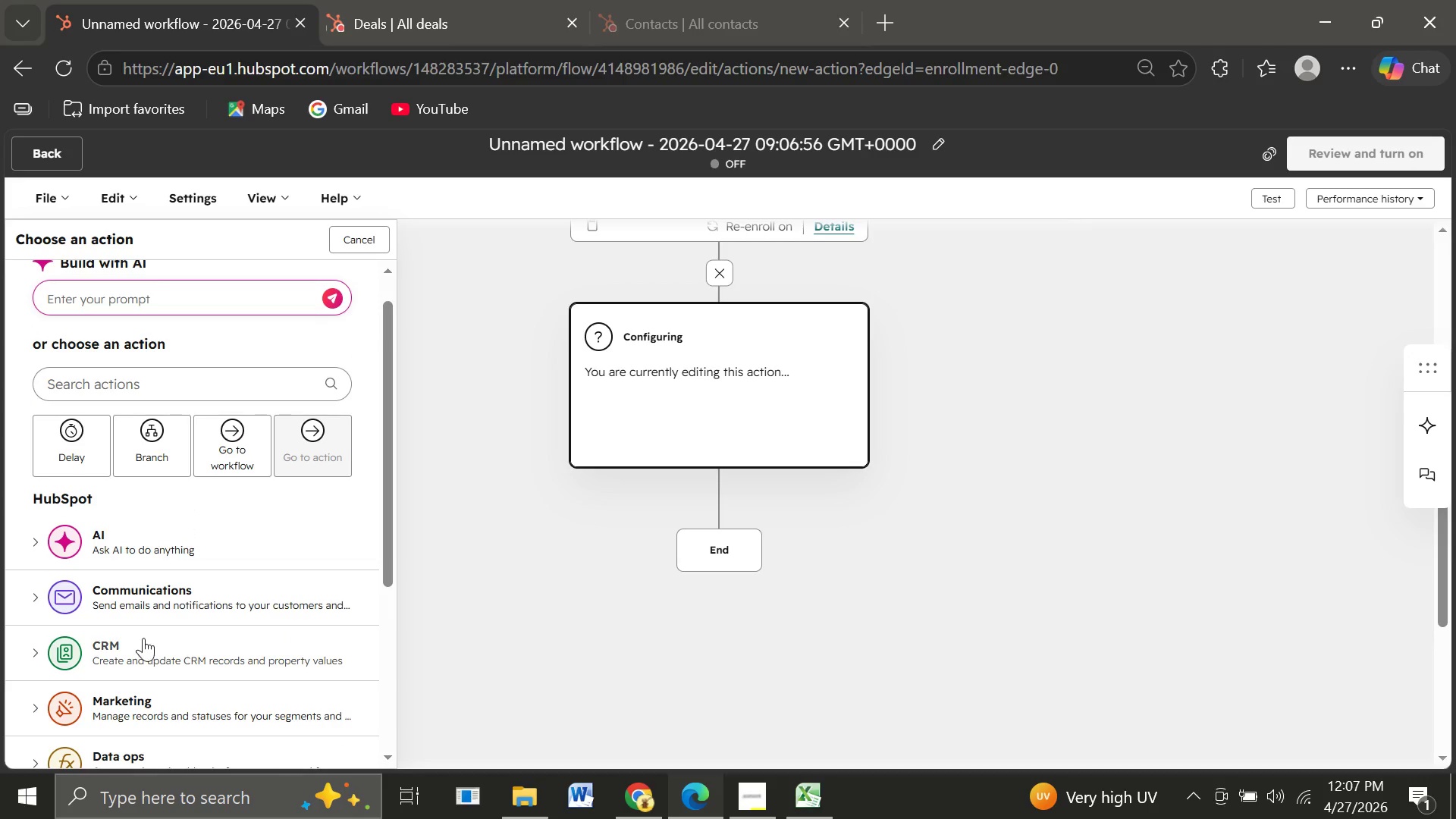 
left_click([143, 638])
 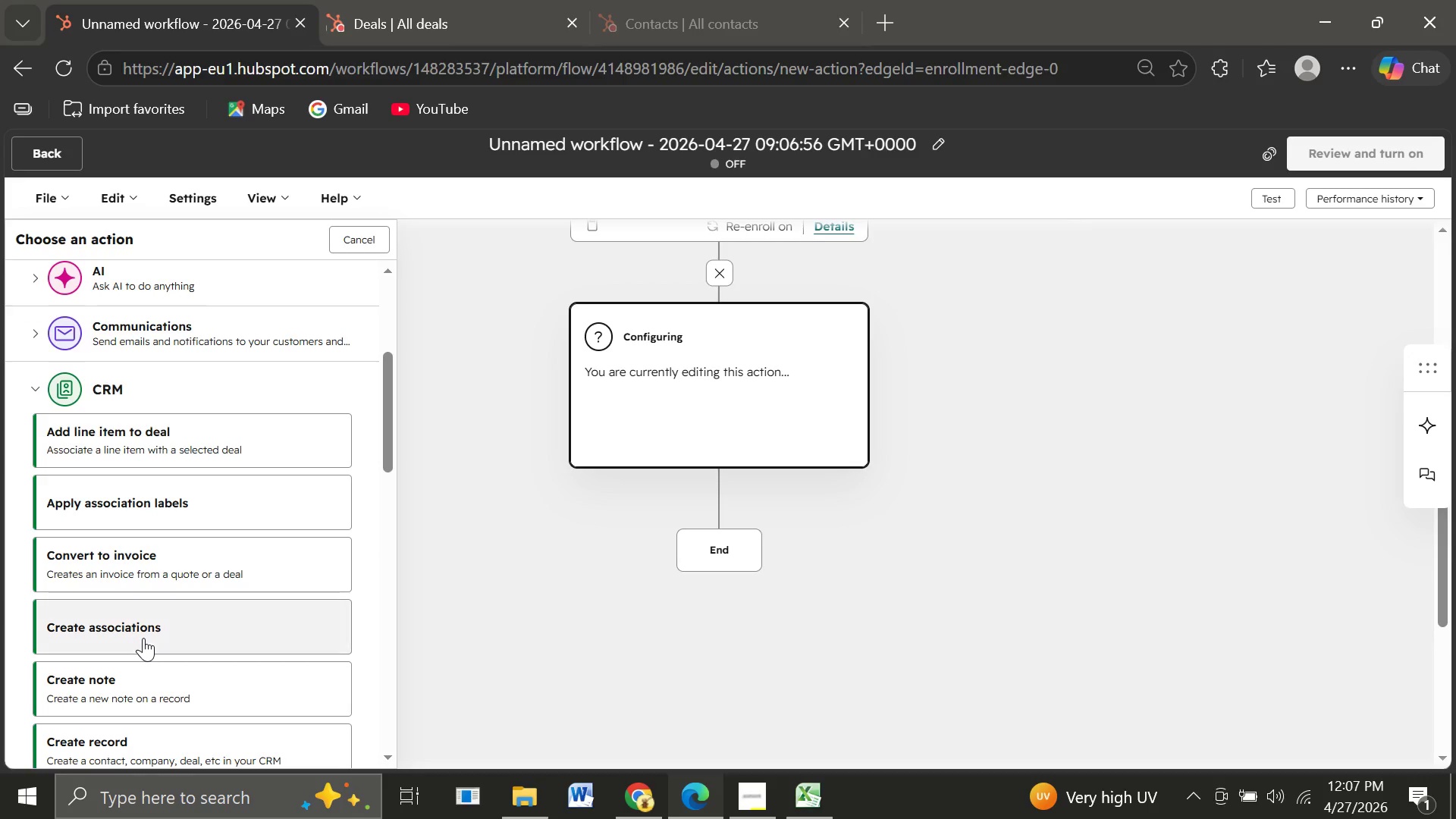 
mouse_move([134, 679])
 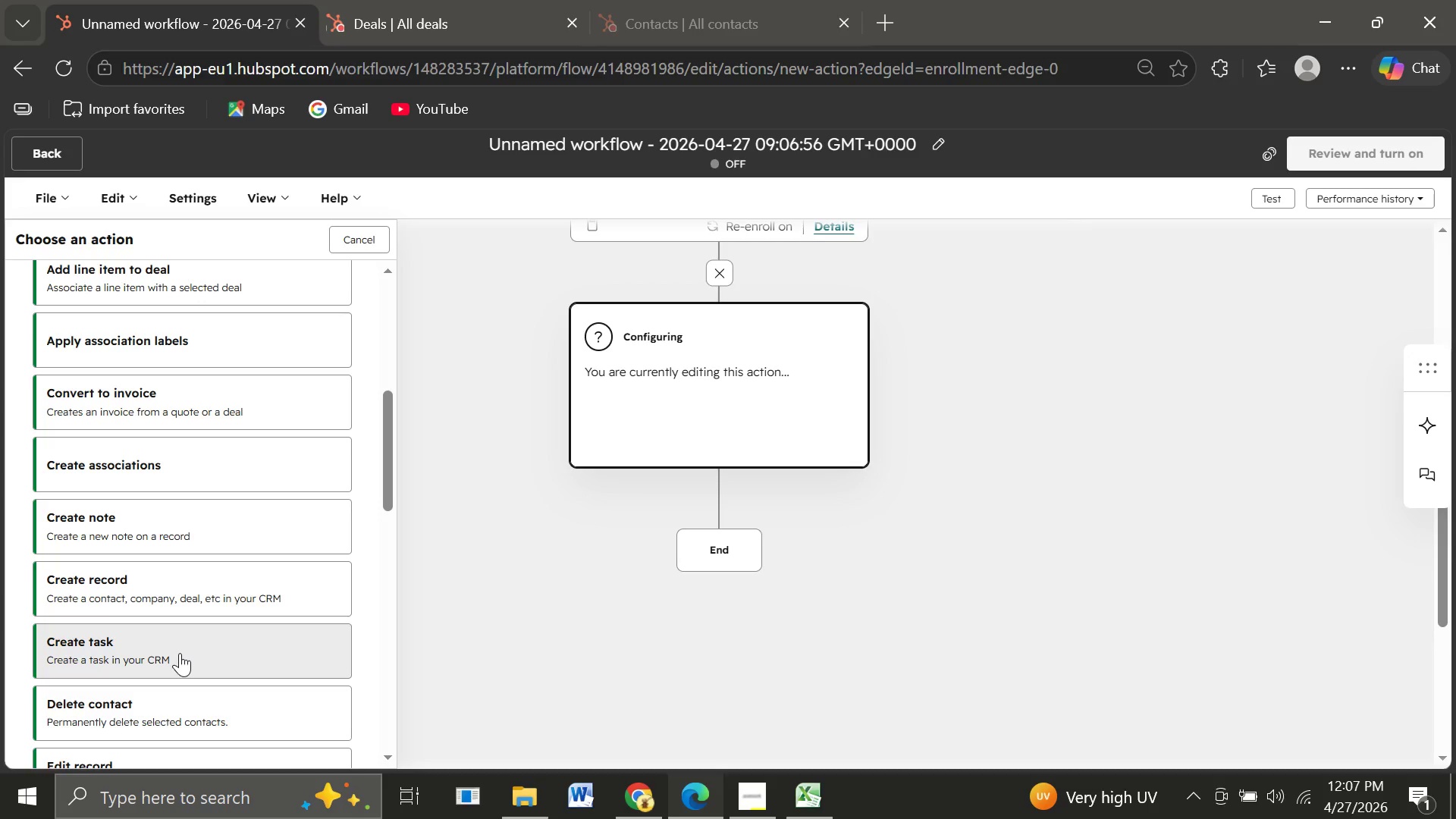 
left_click([180, 653])
 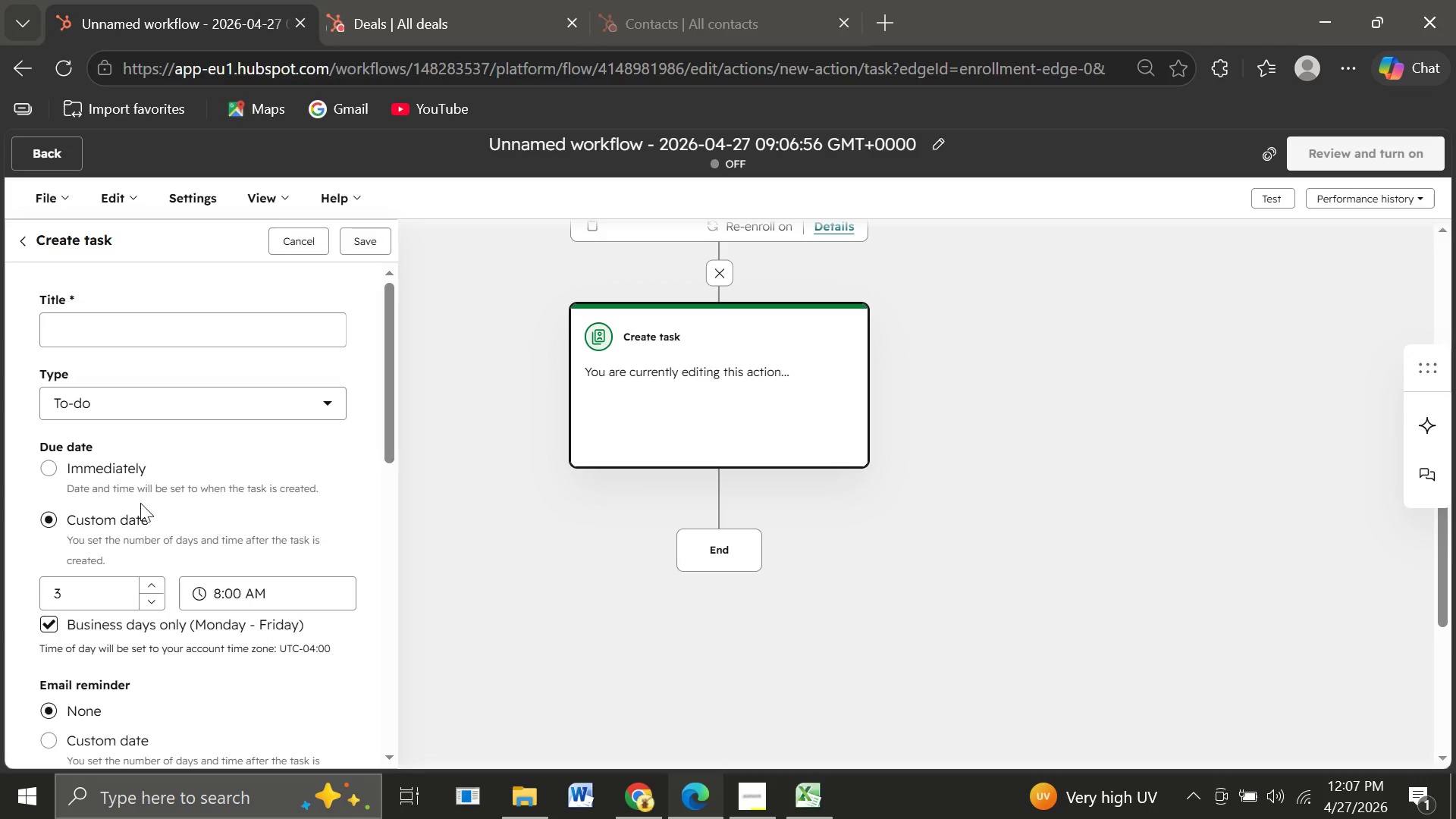 
wait(23.39)
 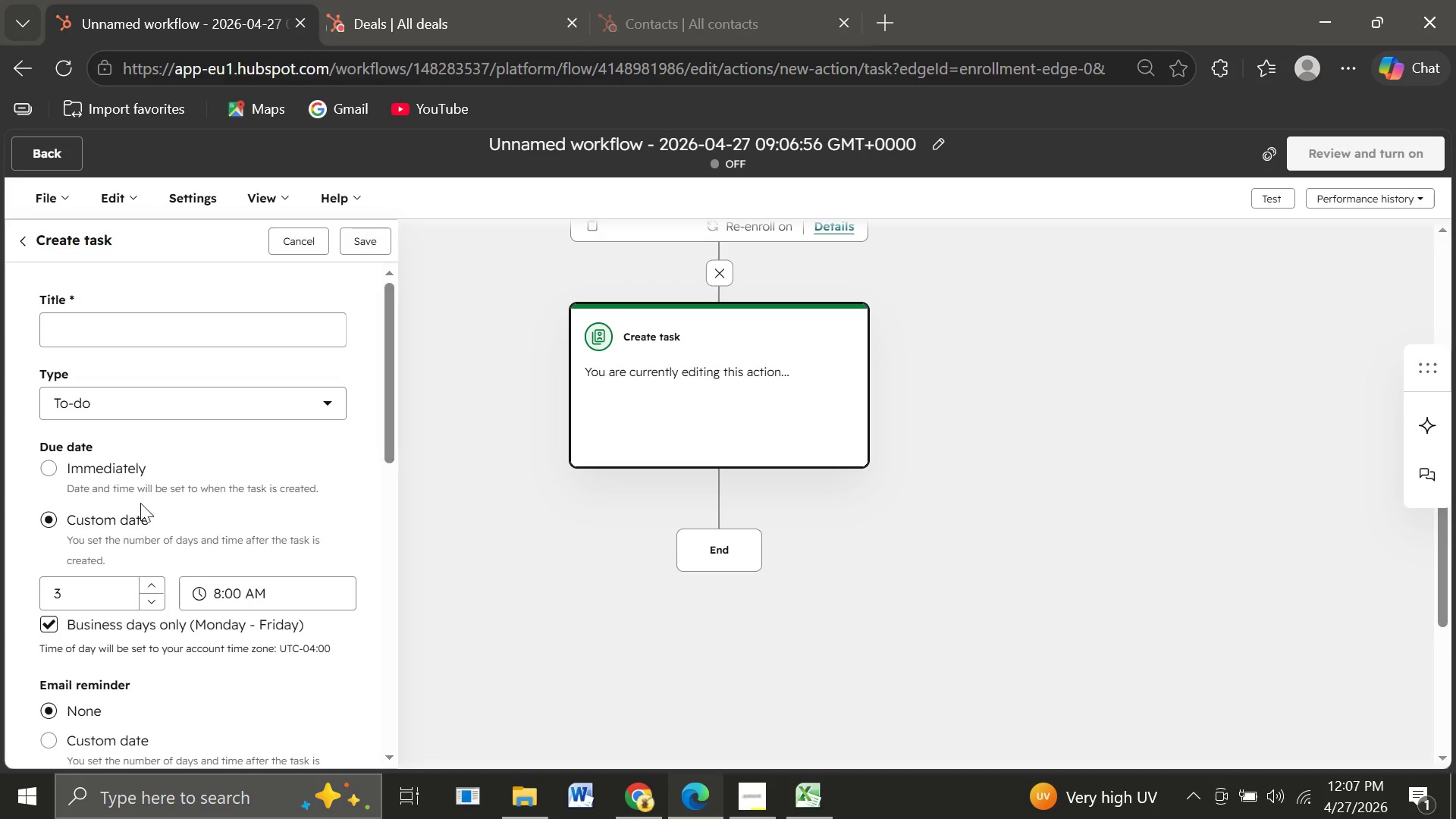 
left_click([99, 326])
 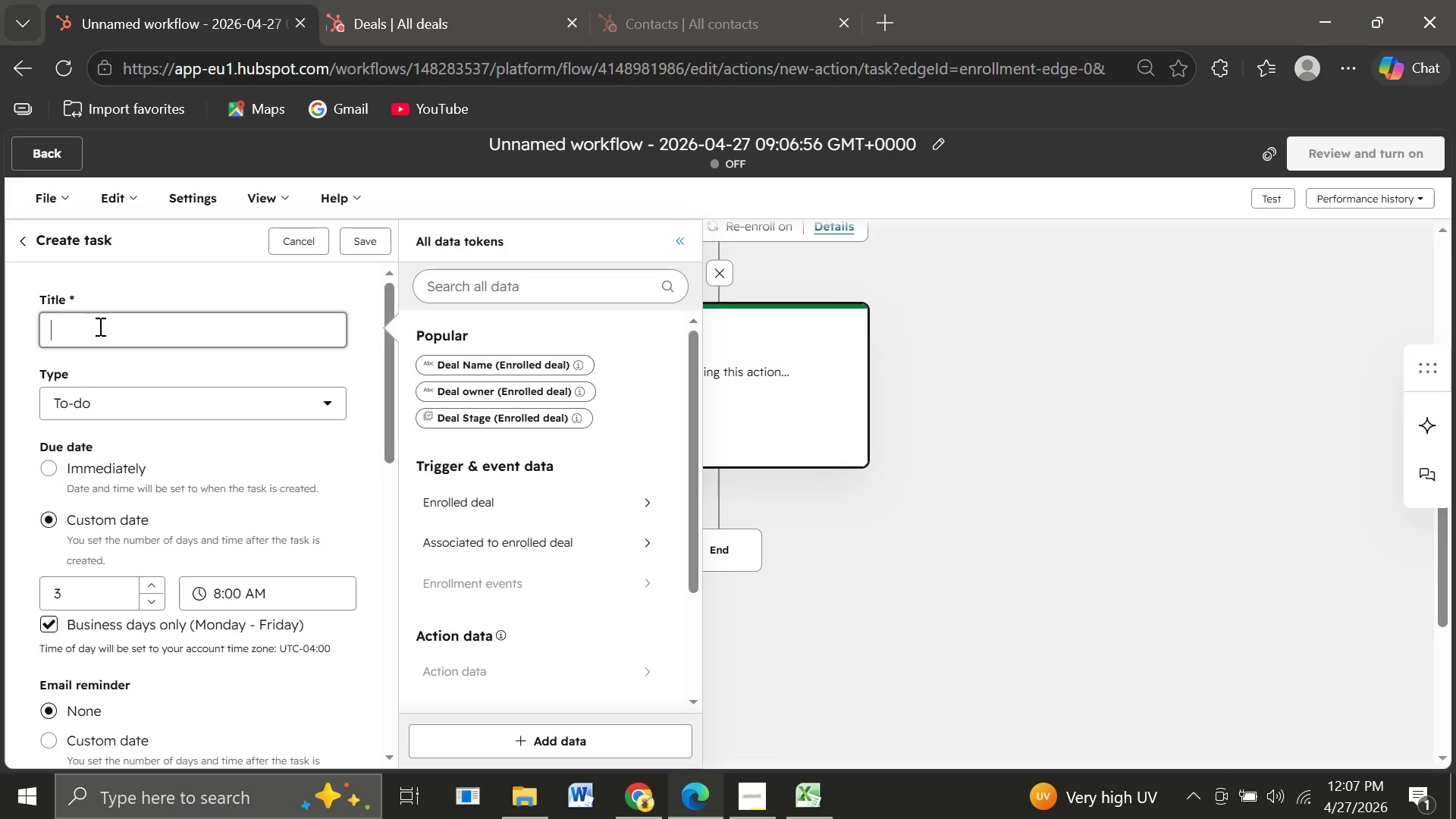 
wait(5.33)
 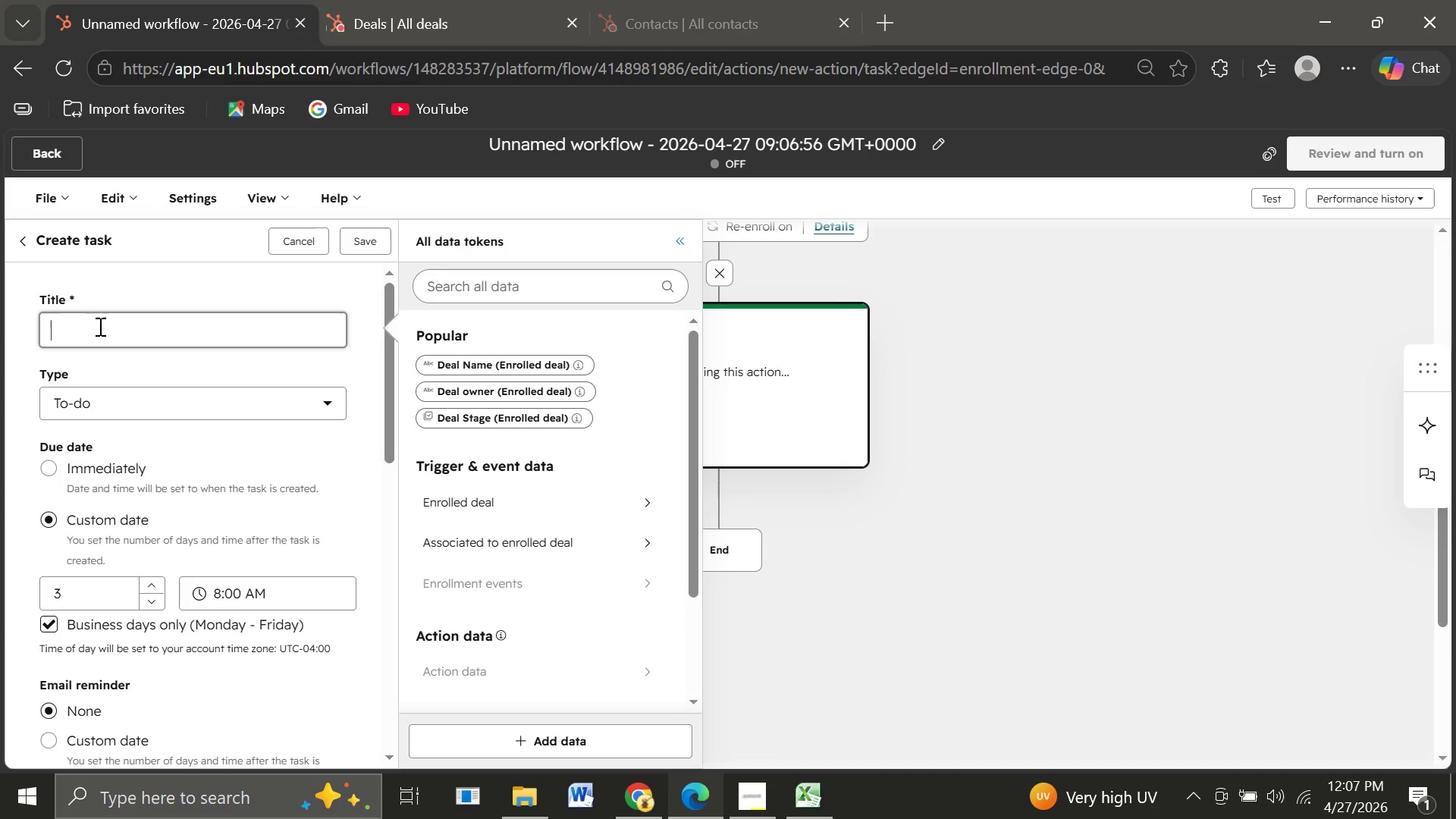 
key(Shift+P)
 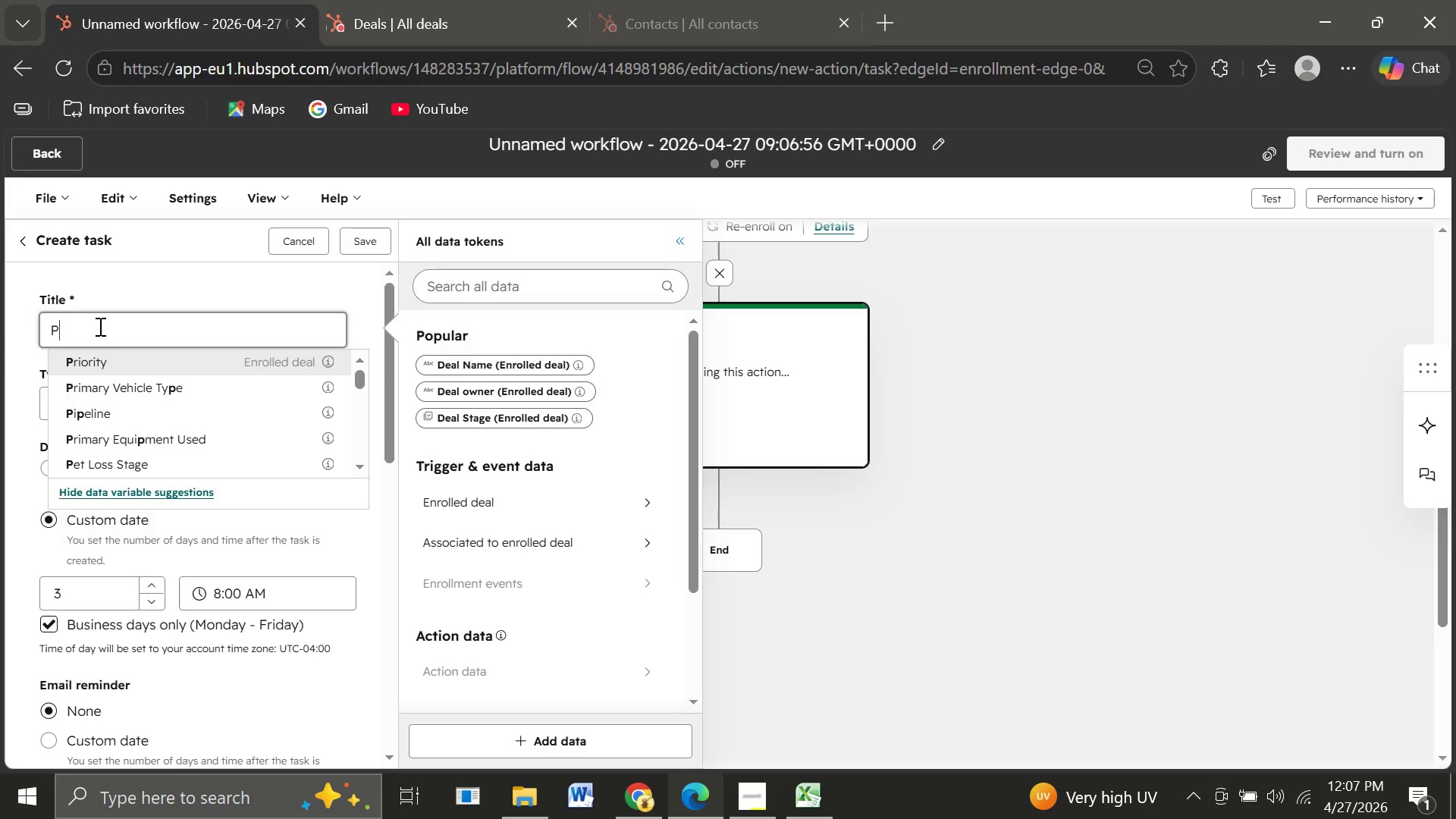 
type(repare mobile inspection unit for fleet assessment)
 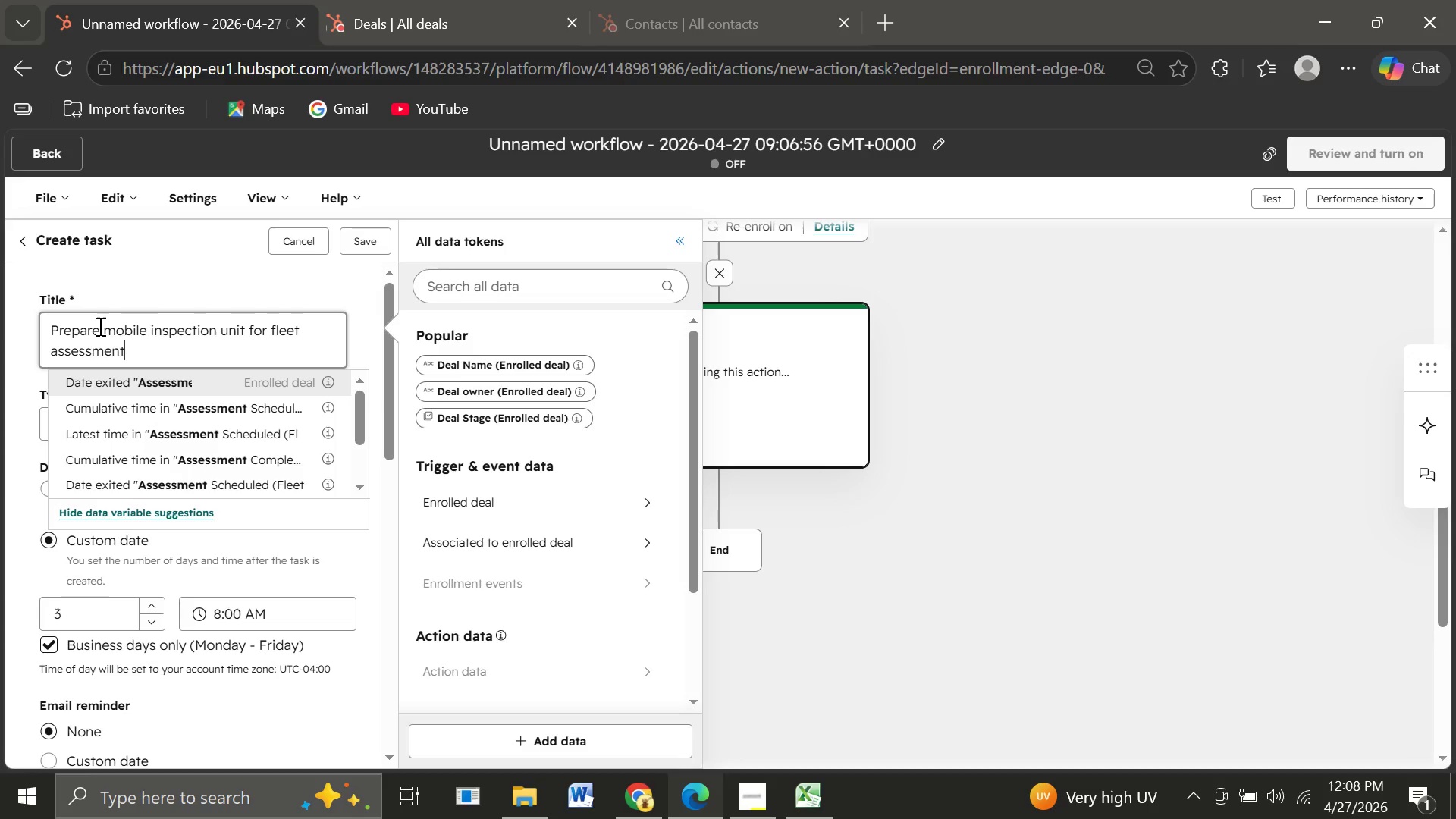 
wait(5.72)
 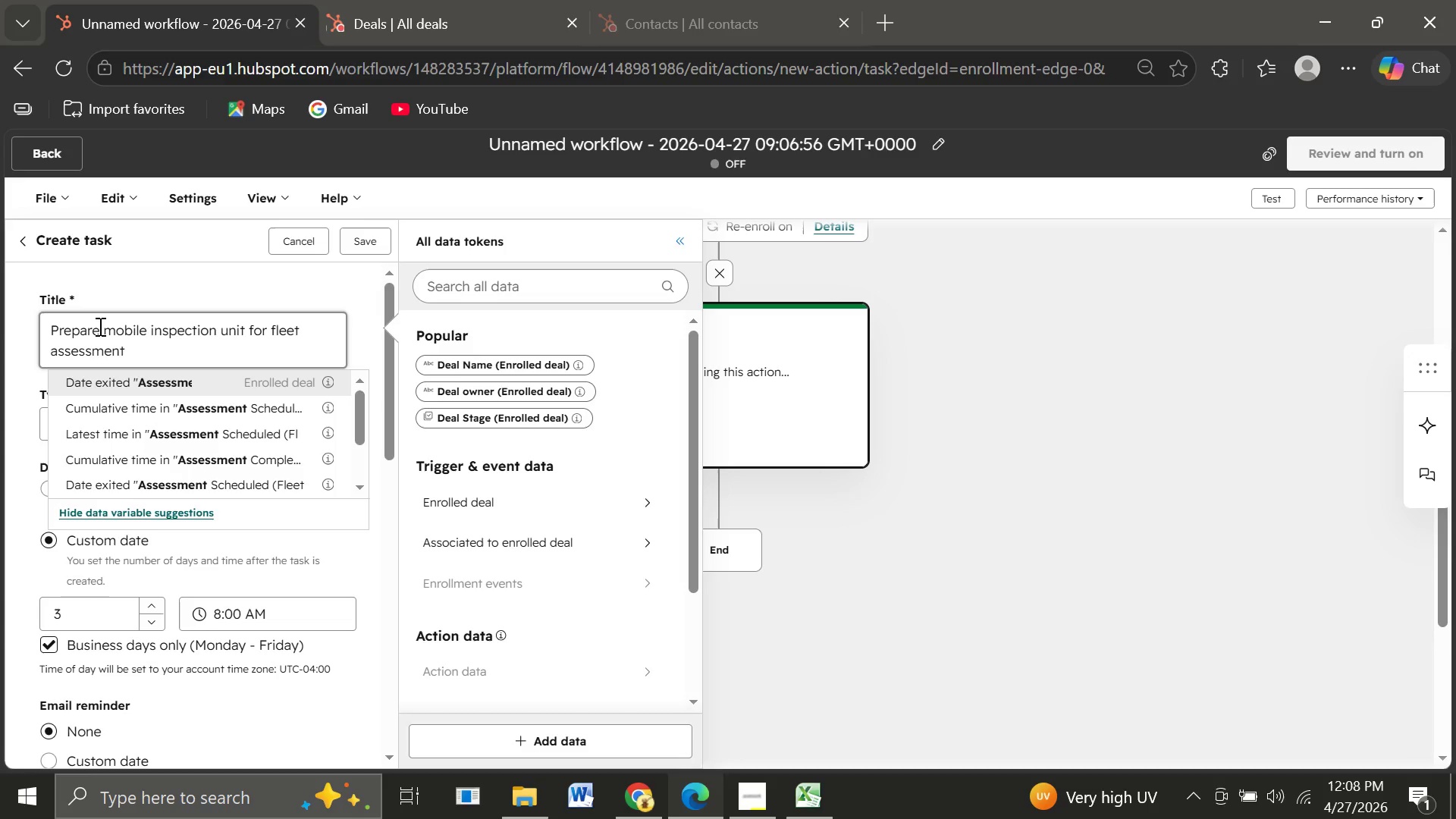 
left_click([201, 276])
 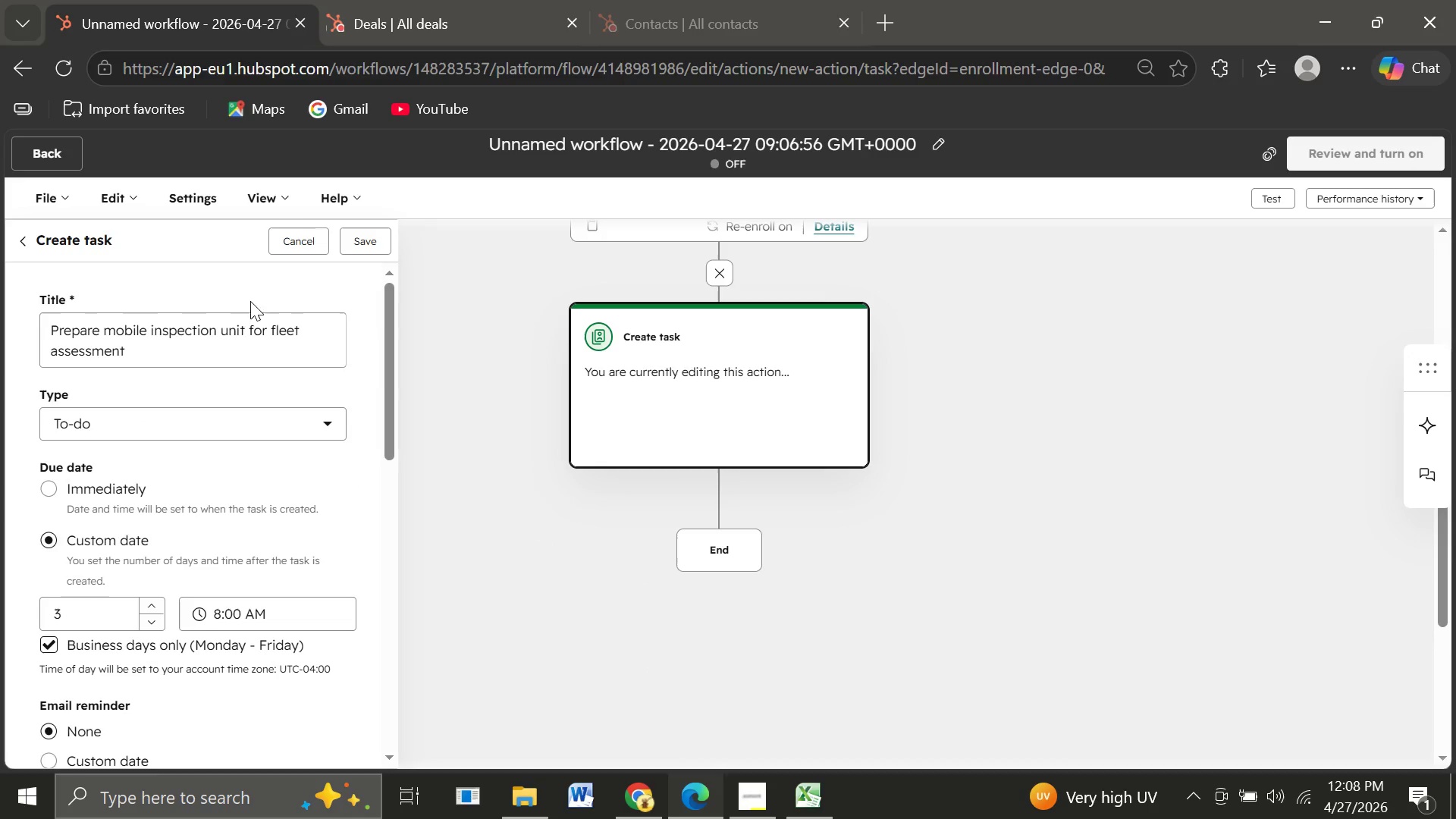 
mouse_move([255, 436])
 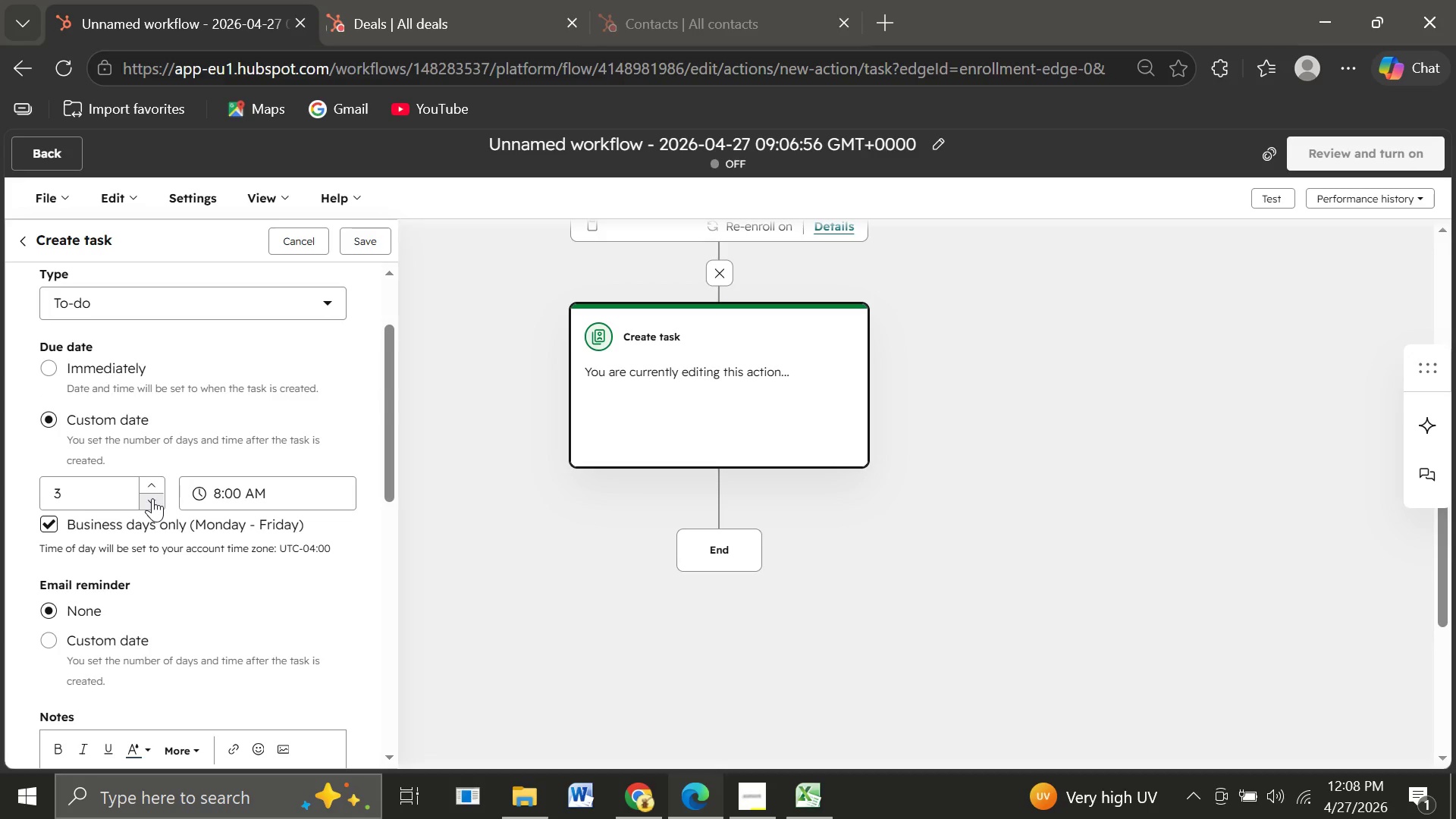 
left_click([152, 498])
 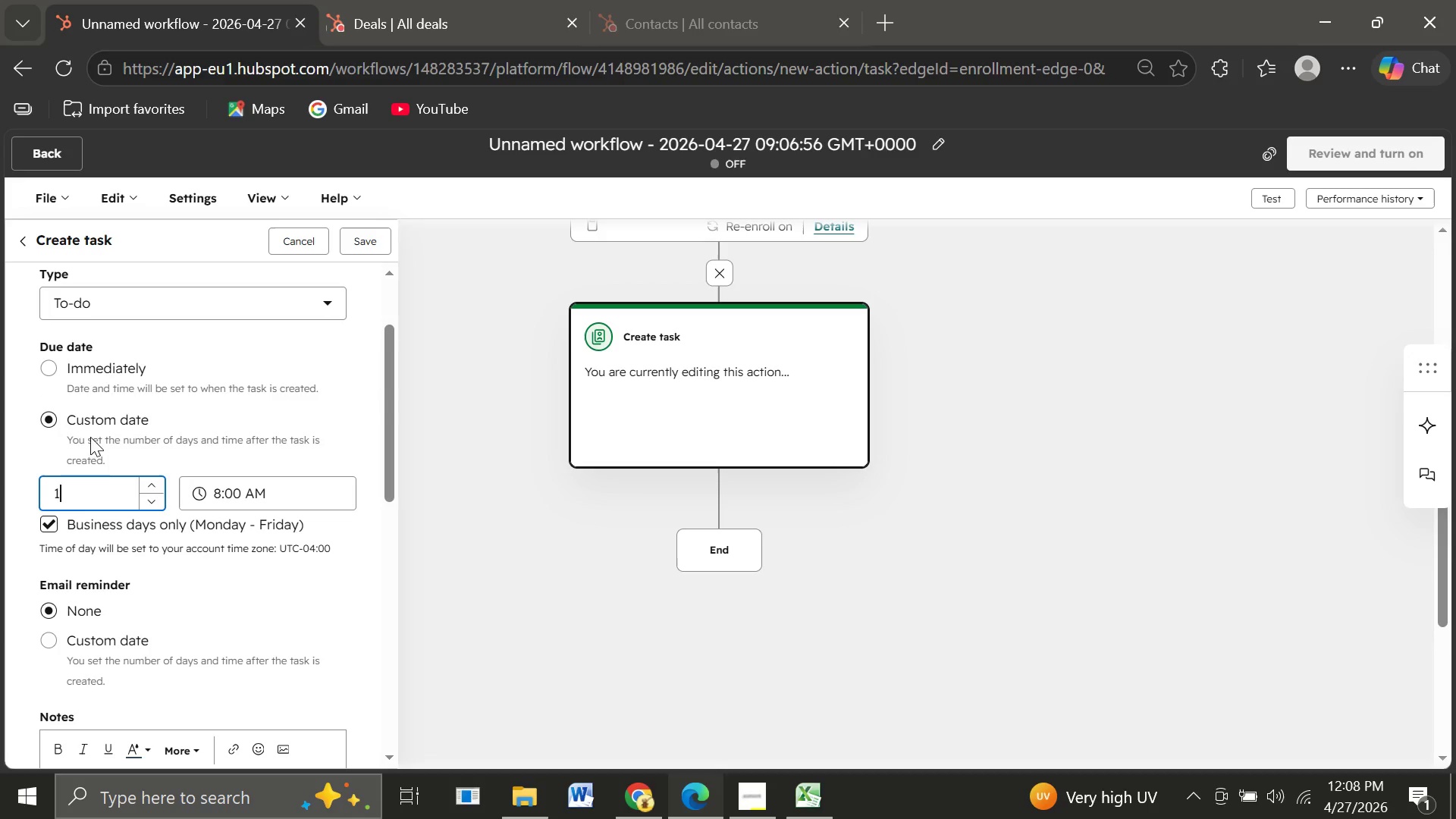 
left_click([49, 362])
 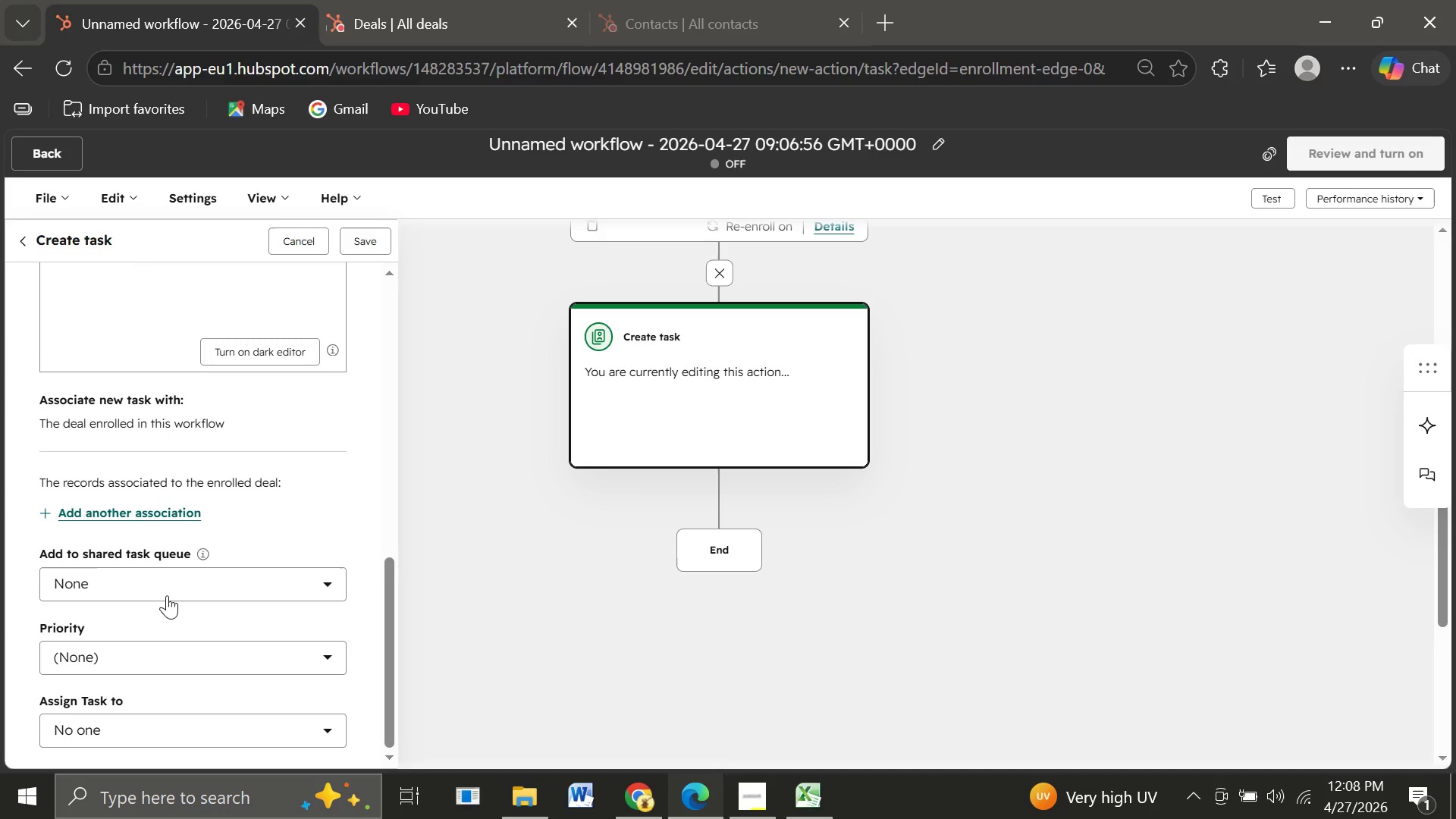 
left_click([174, 654])
 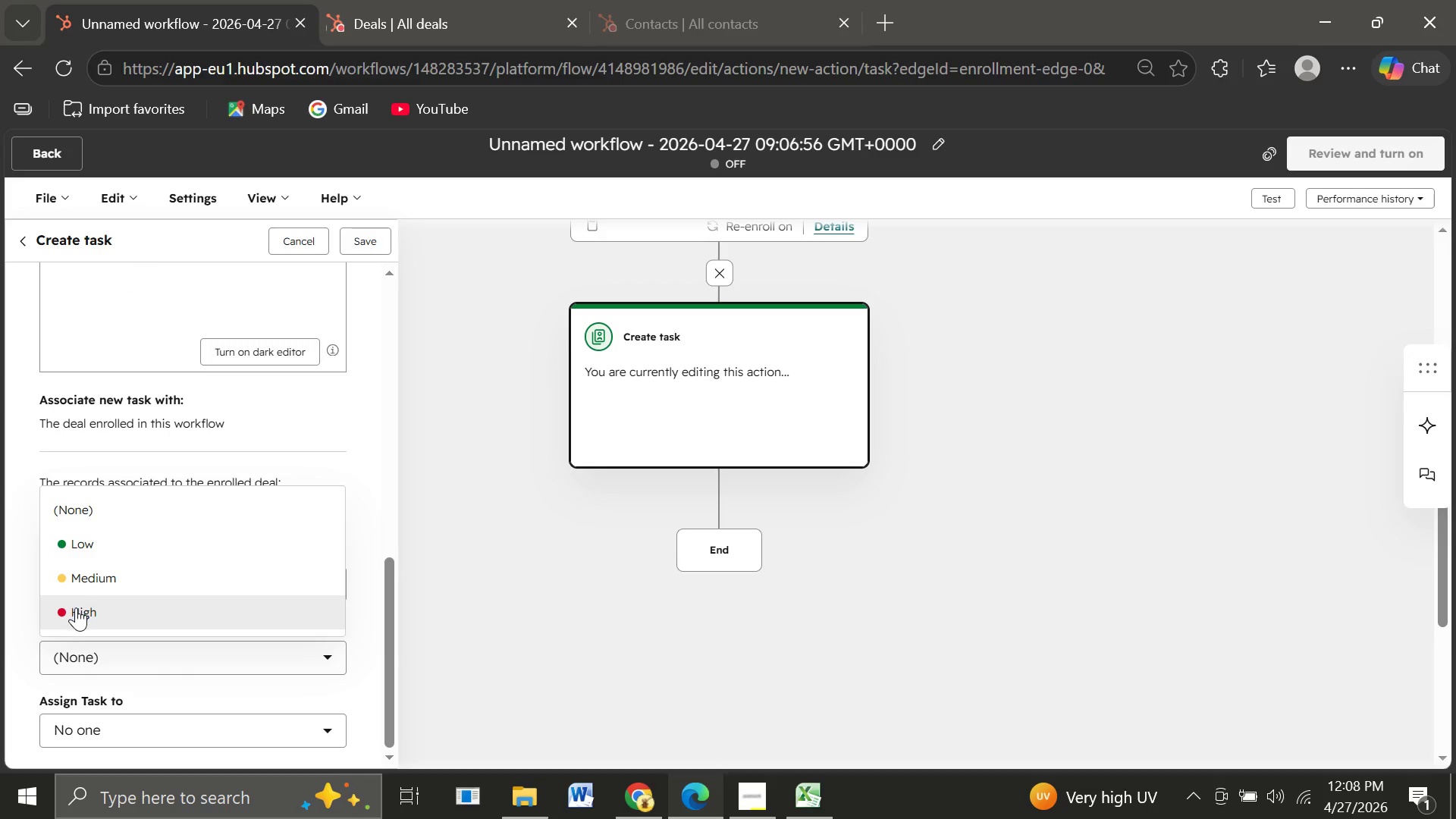 
left_click([76, 608])
 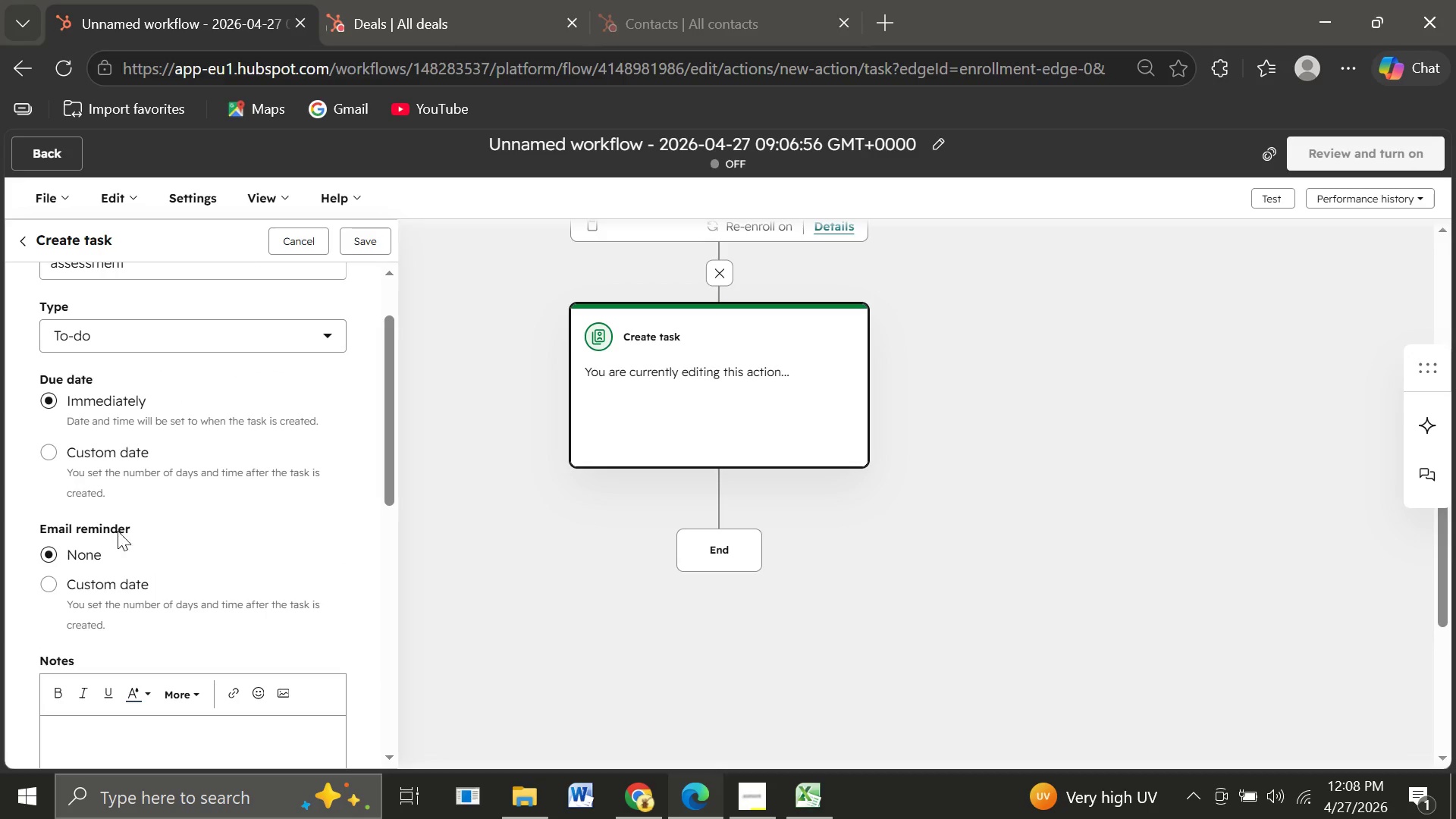 
left_click([51, 455])
 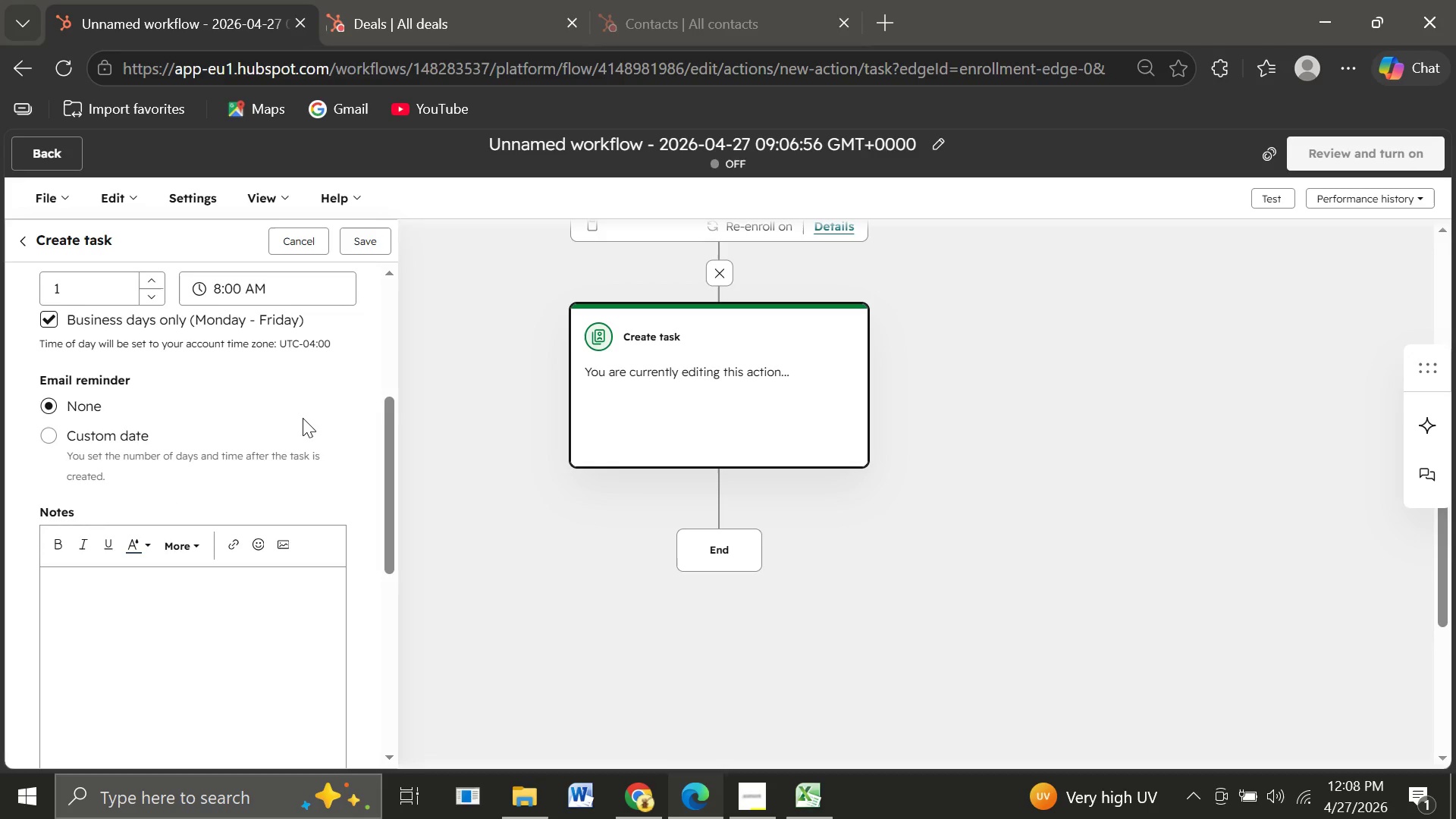 
wait(11.06)
 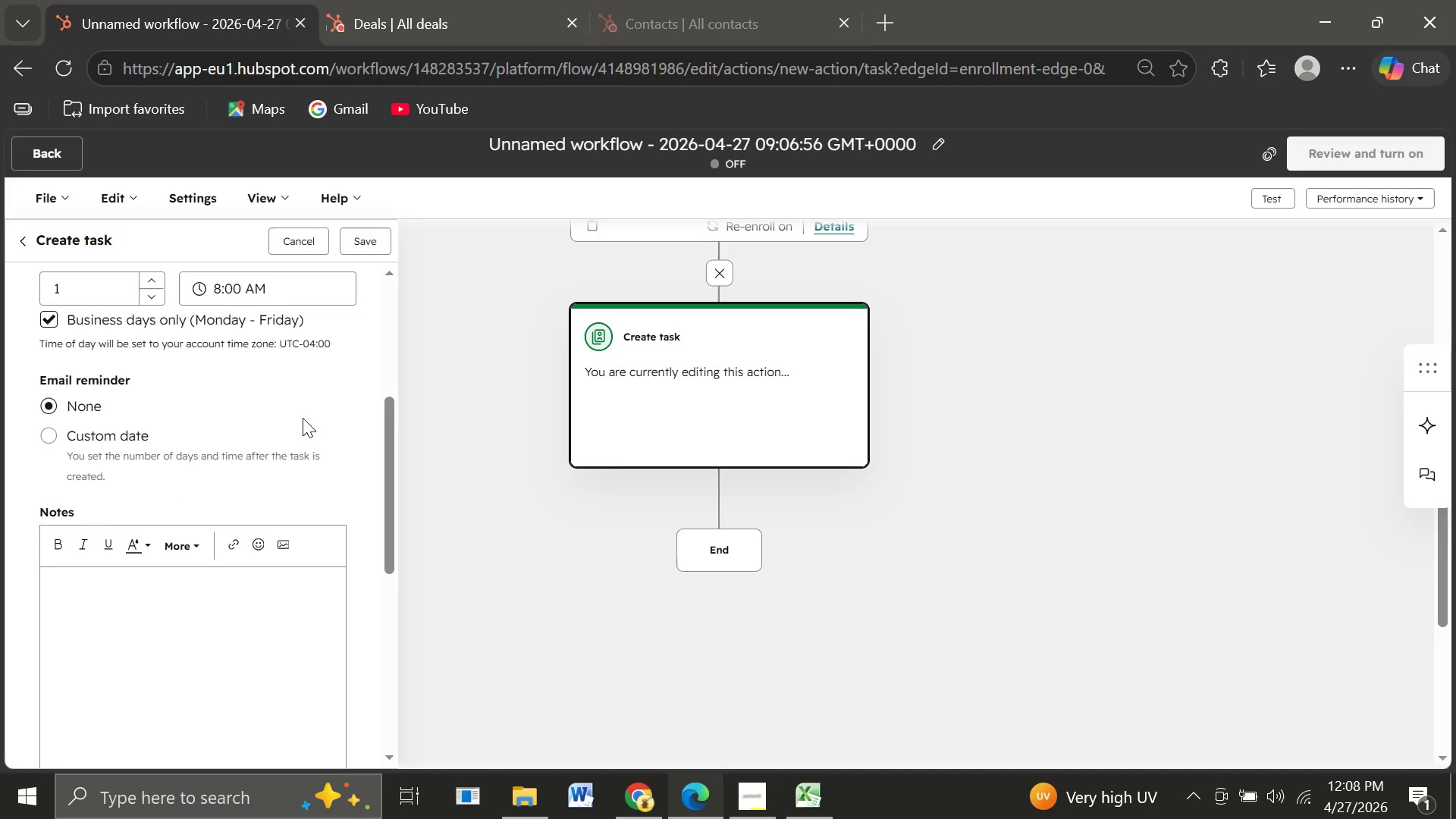 
left_click([134, 722])
 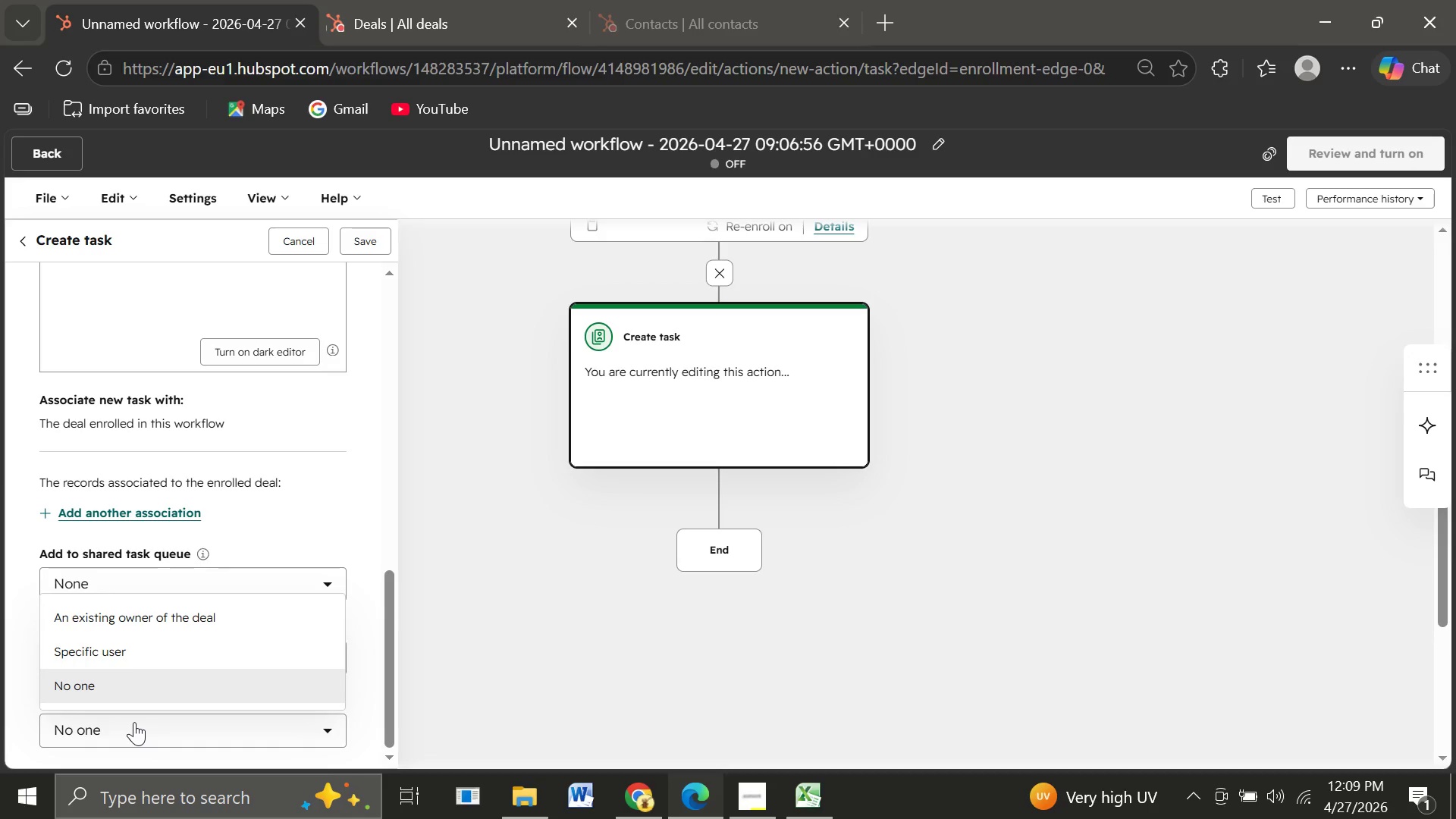 
mouse_move([136, 667])
 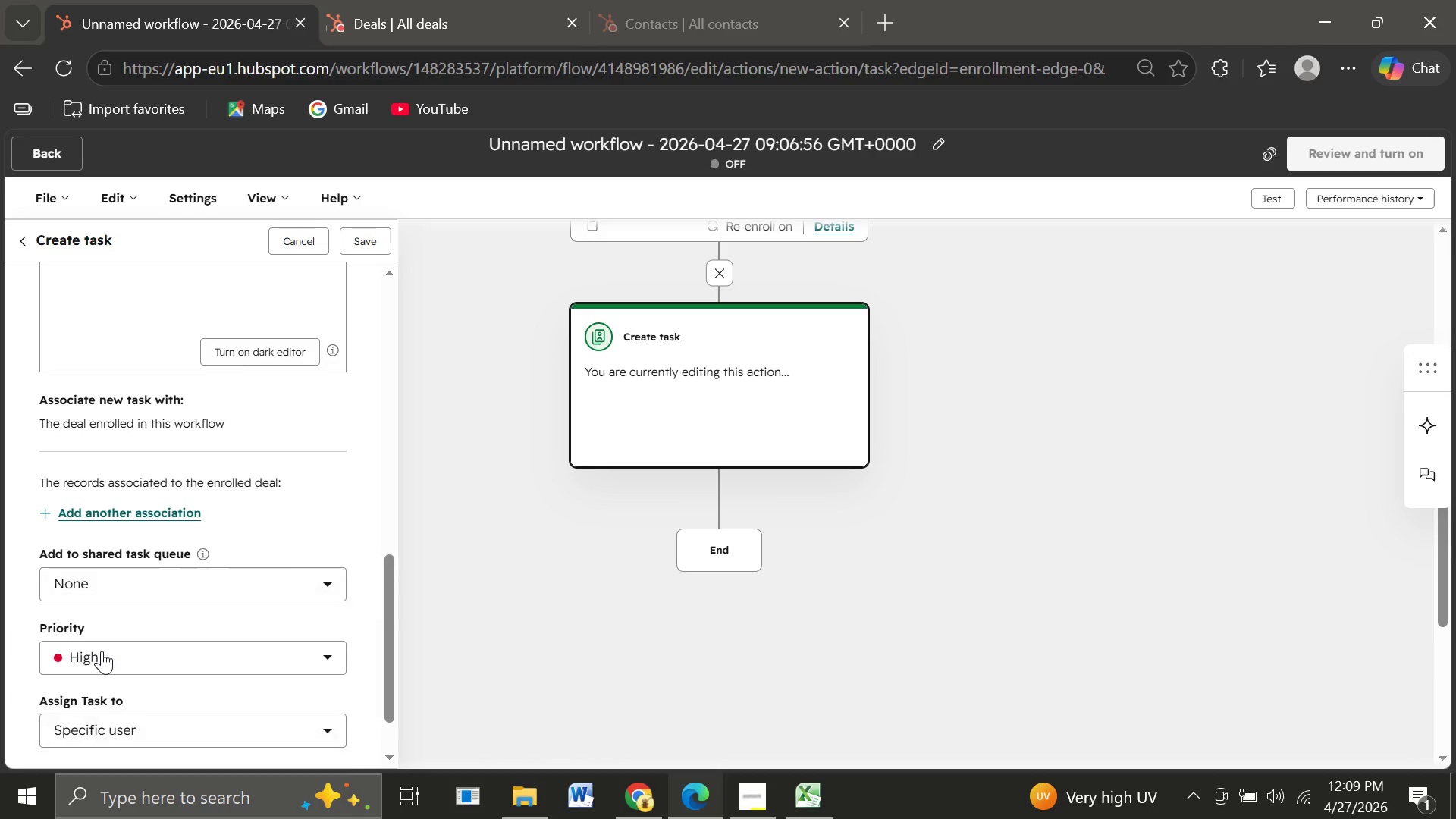 
left_click([102, 651])
 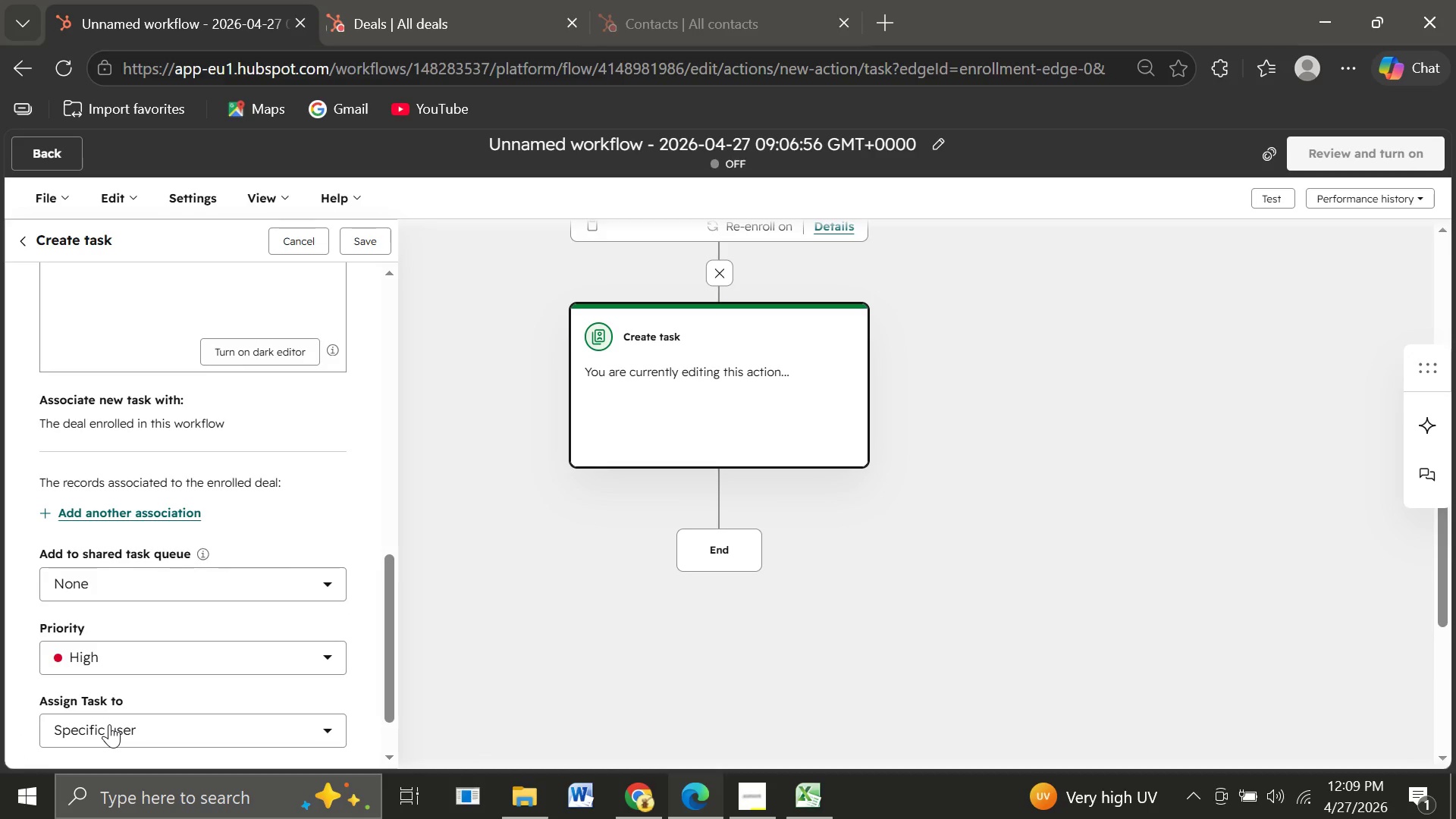 
left_click([109, 724])
 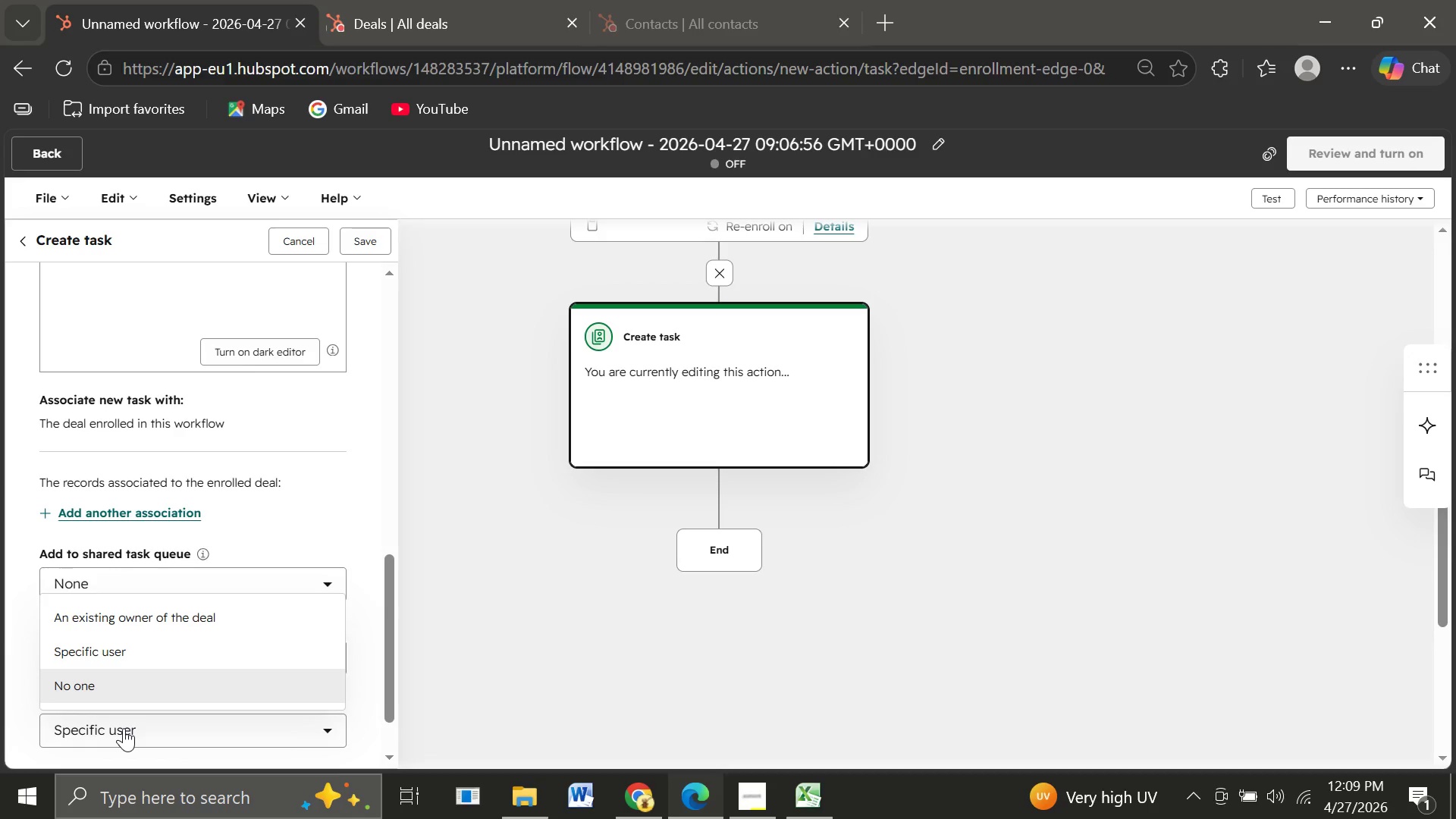 
wait(7.94)
 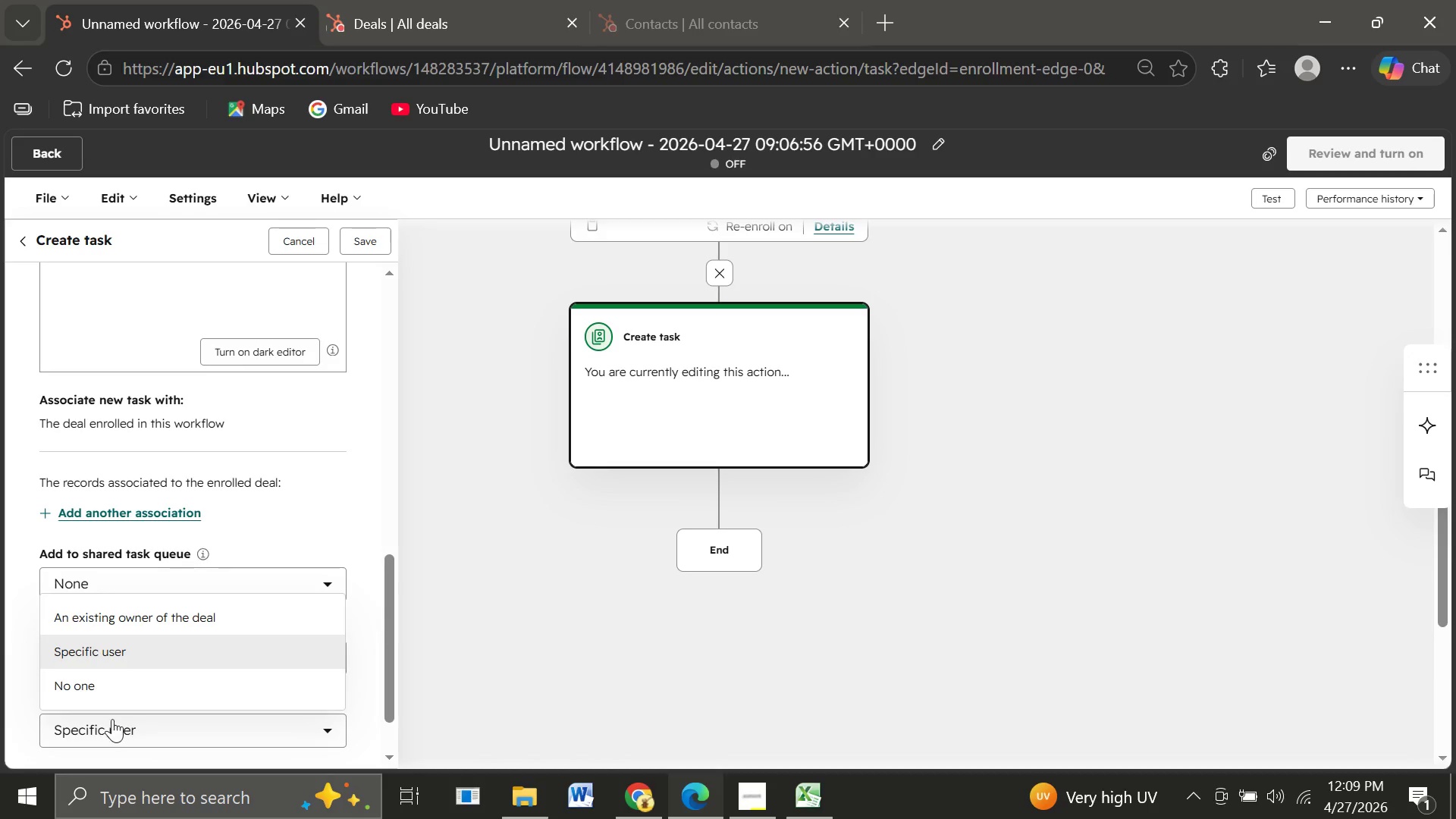 
left_click([162, 731])
 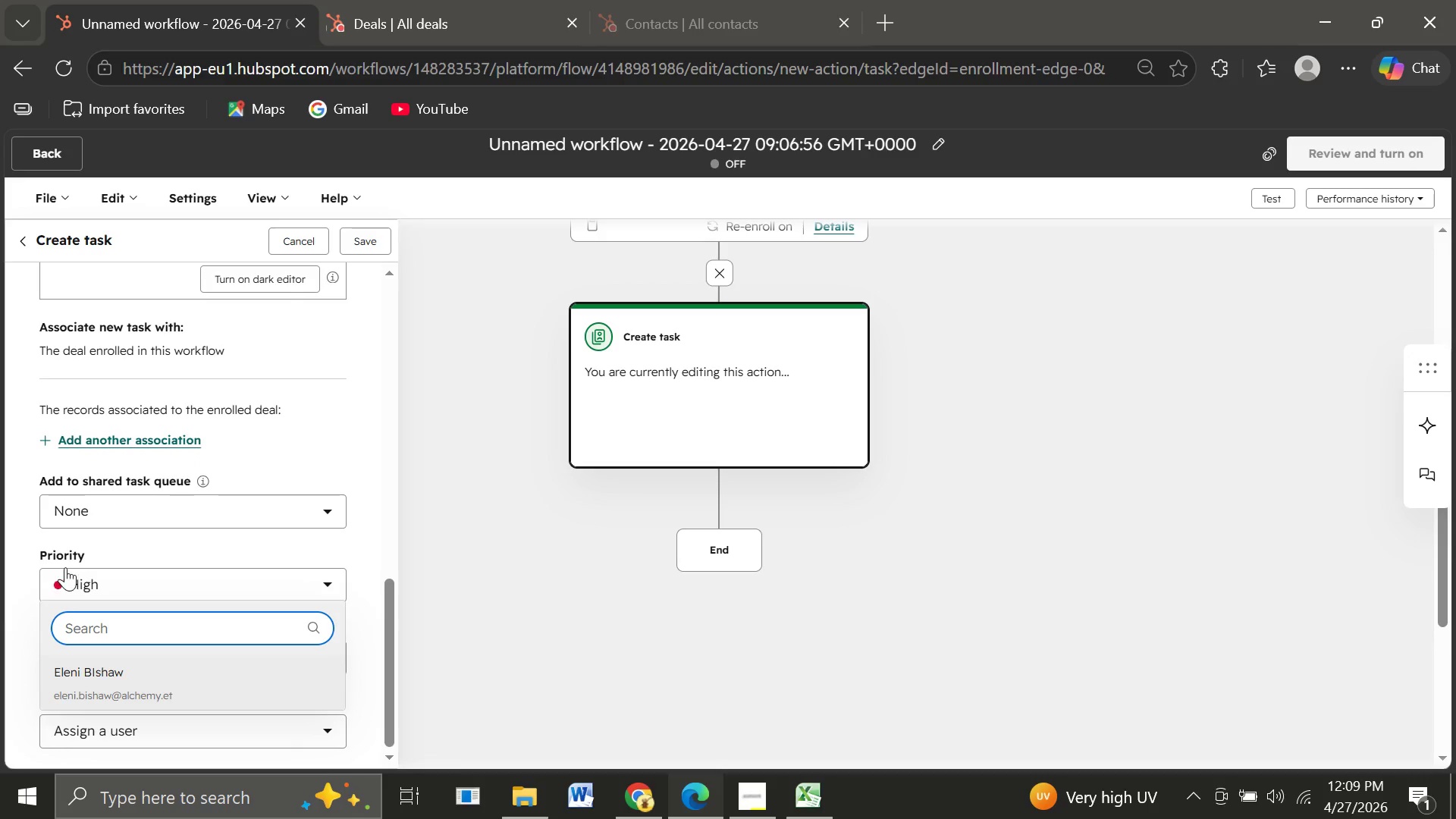 
left_click([115, 556])
 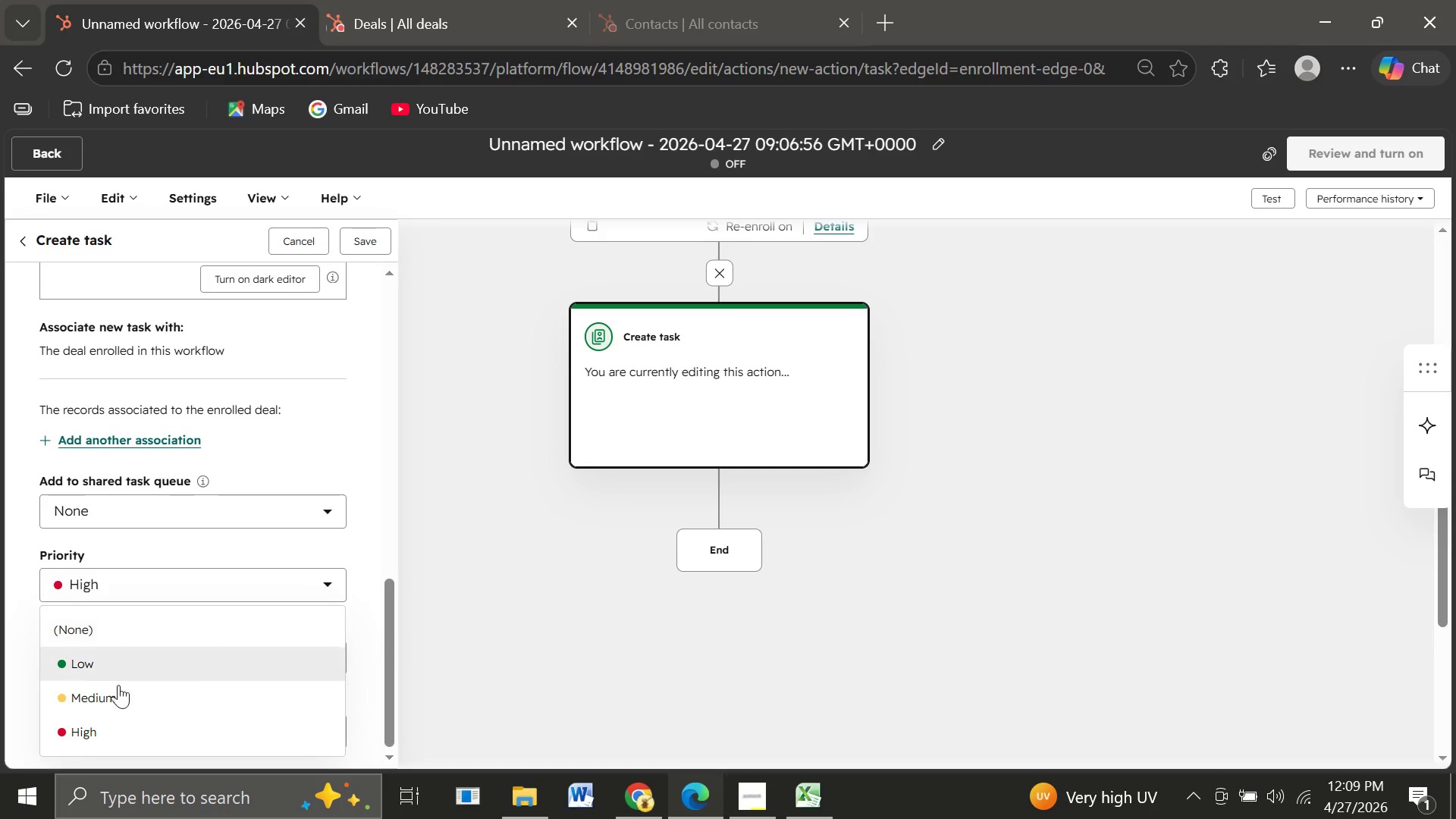 
left_click([76, 726])
 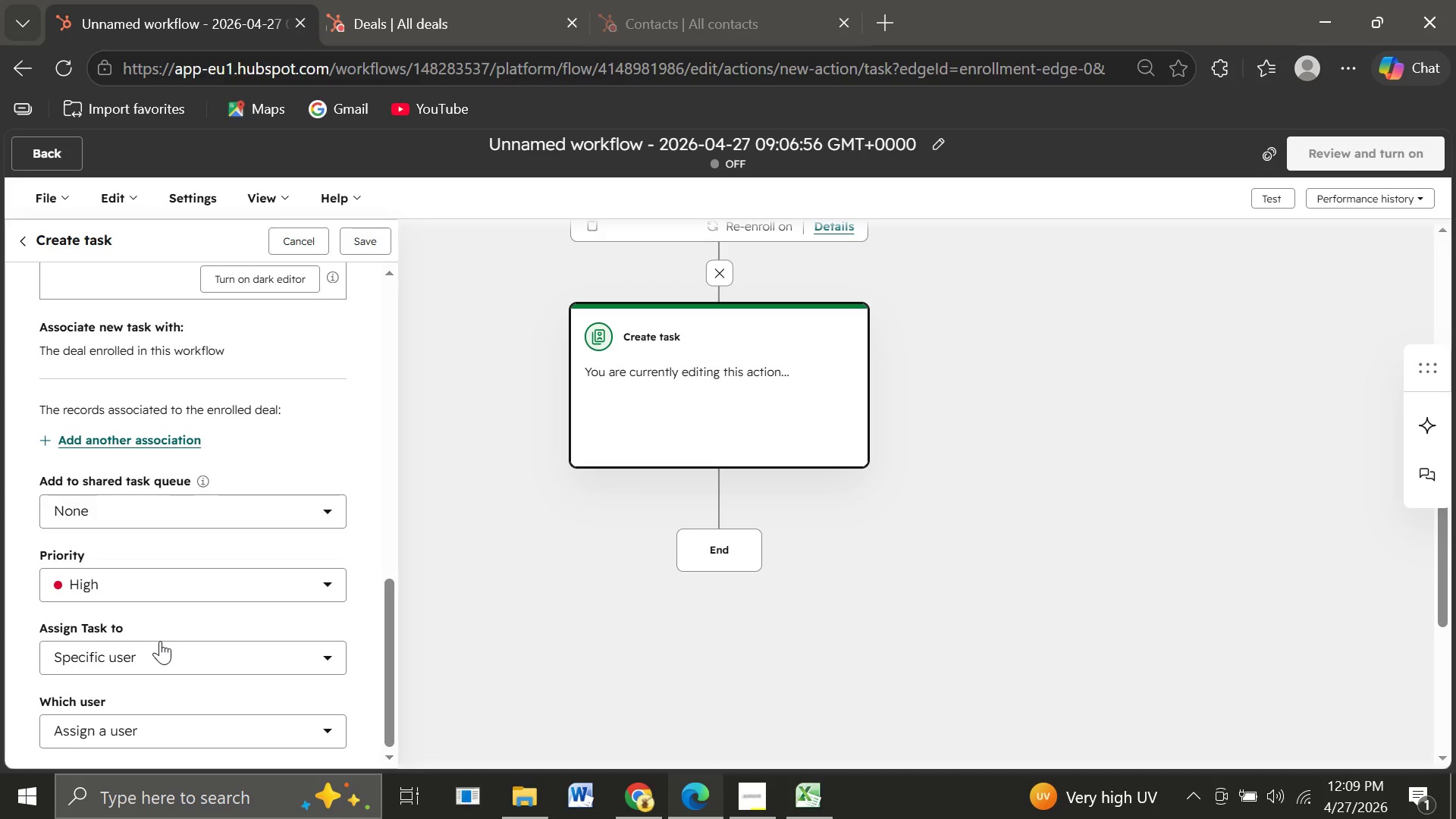 
left_click([160, 641])
 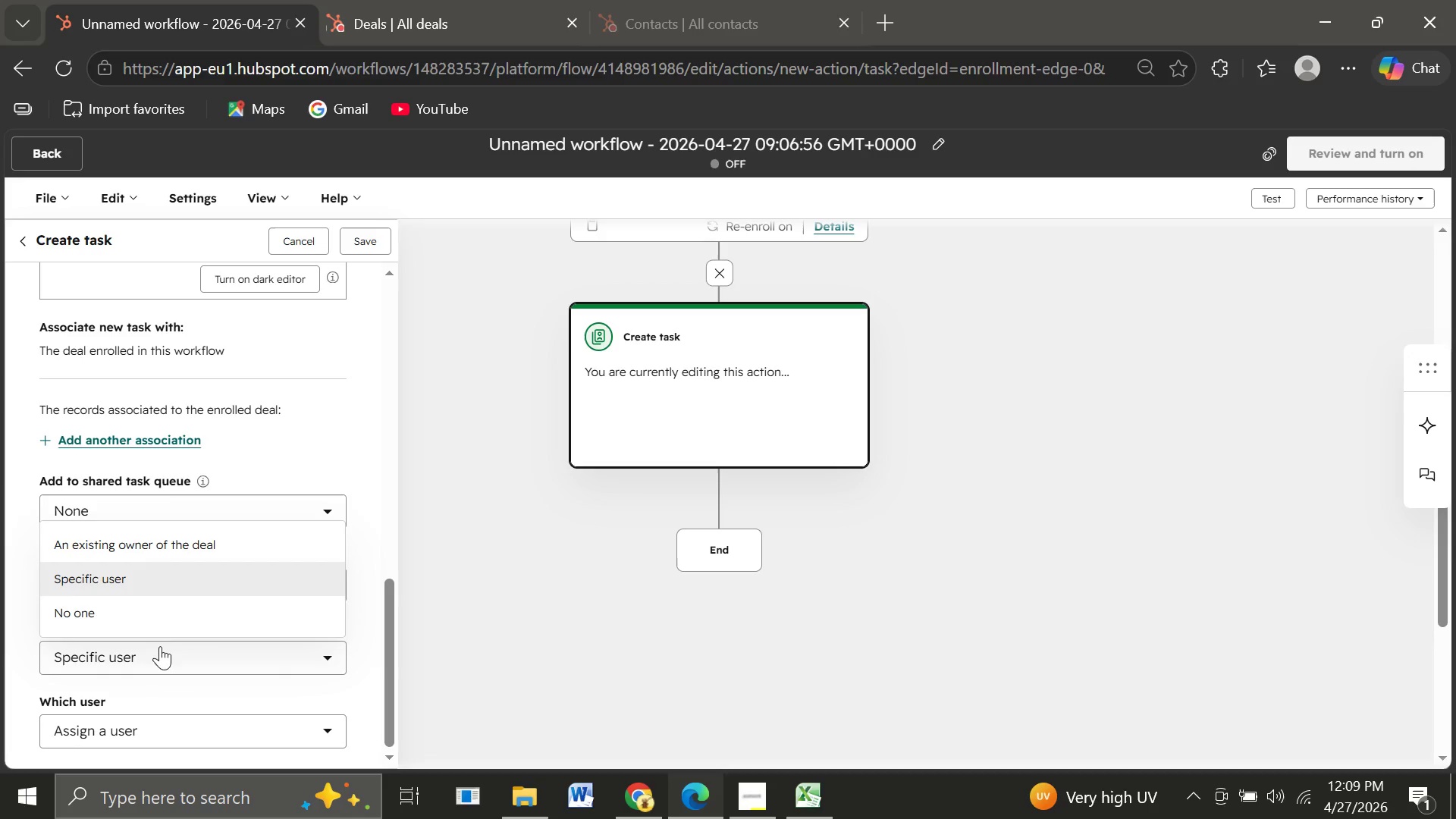 
mouse_move([148, 601])
 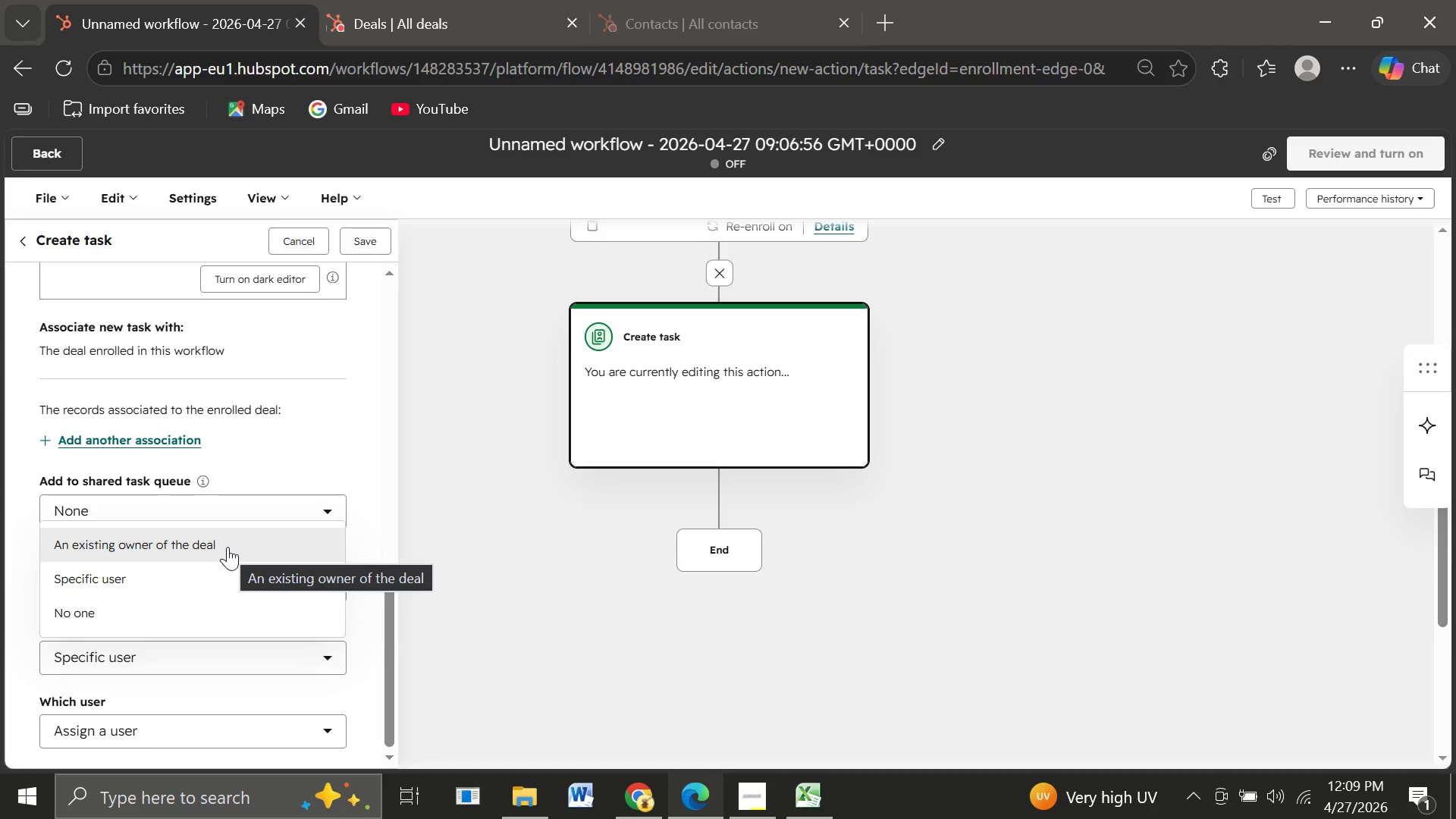 
left_click([228, 547])
 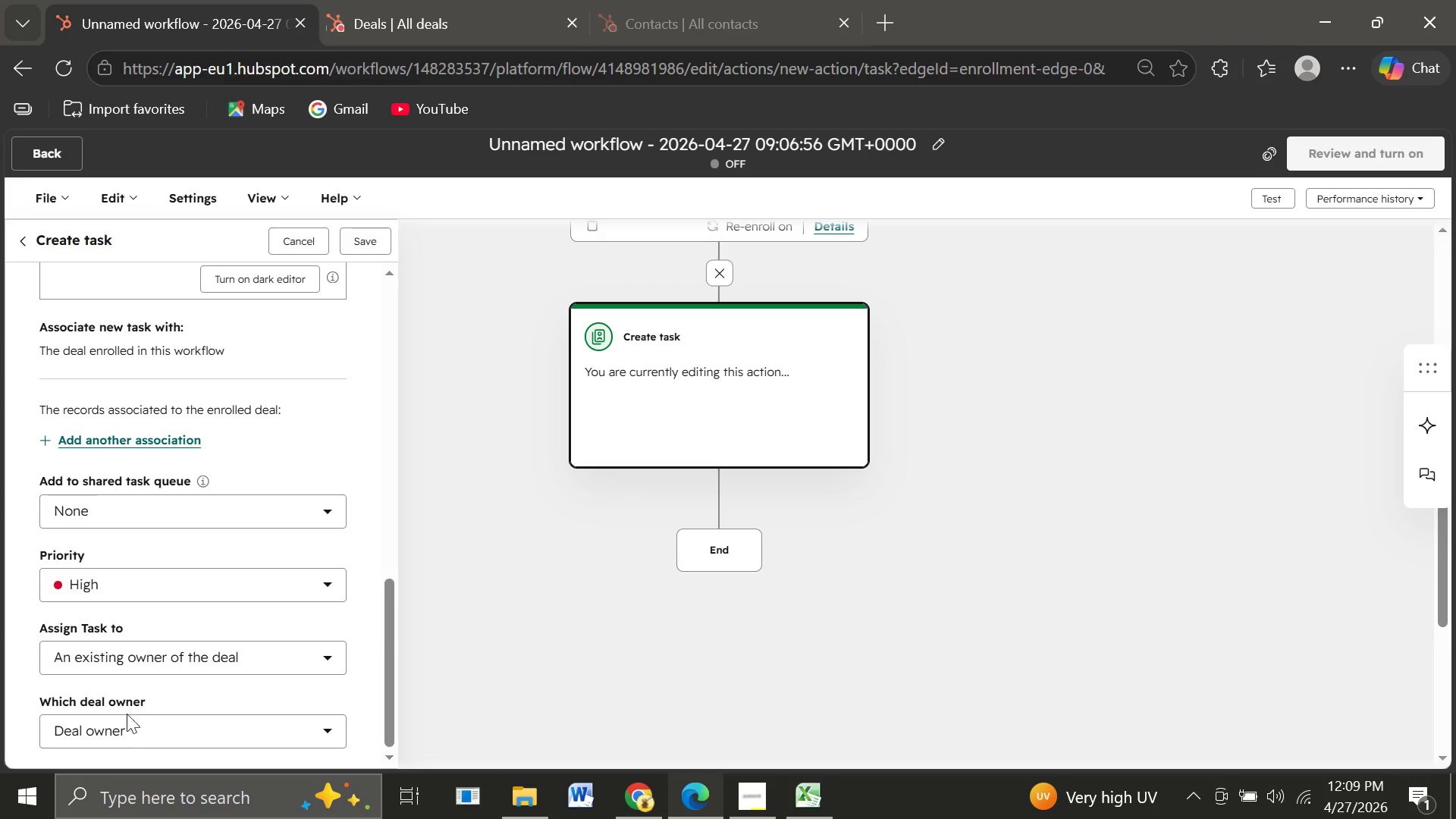 
left_click([129, 730])
 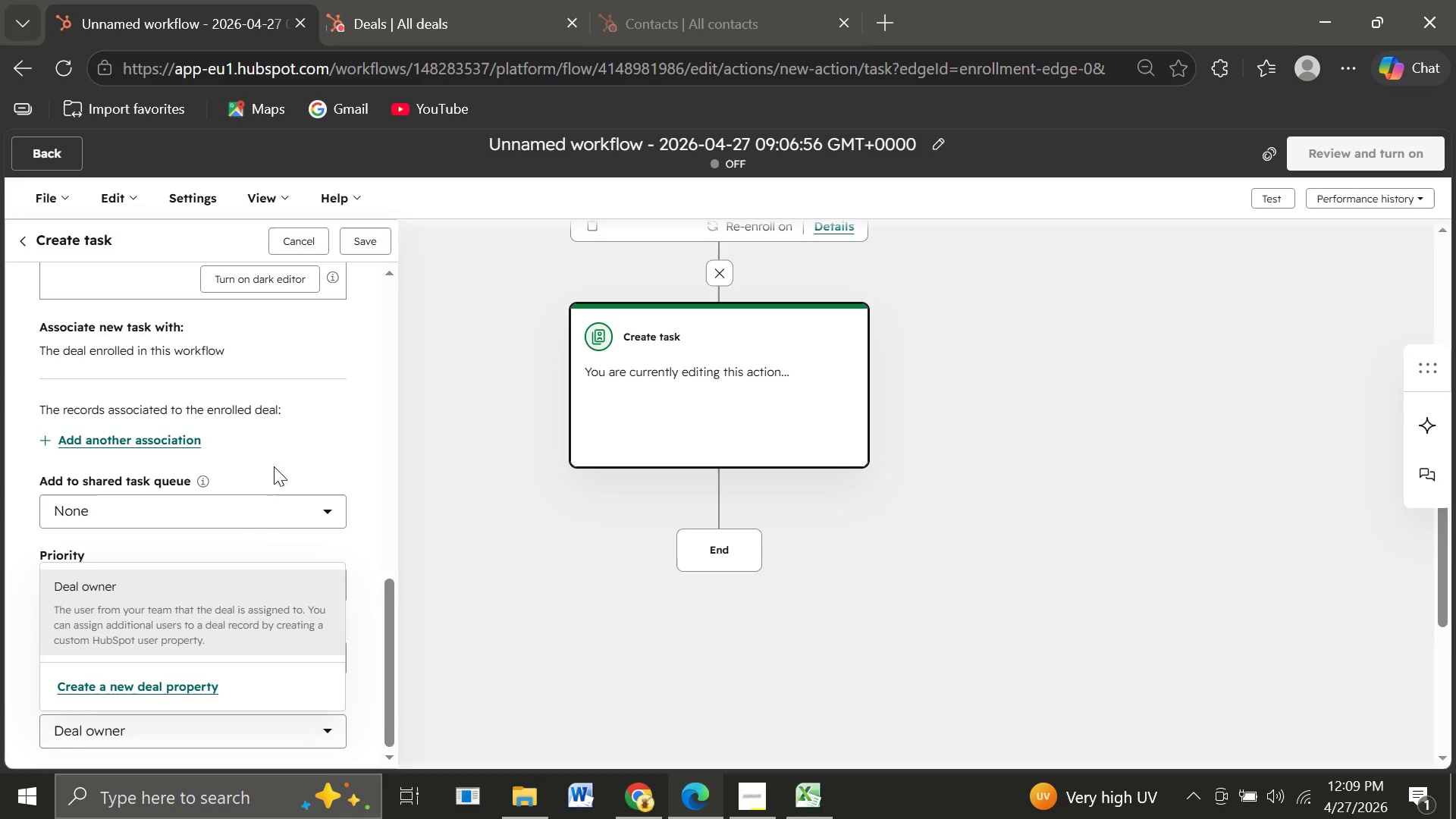 
left_click([279, 427])
 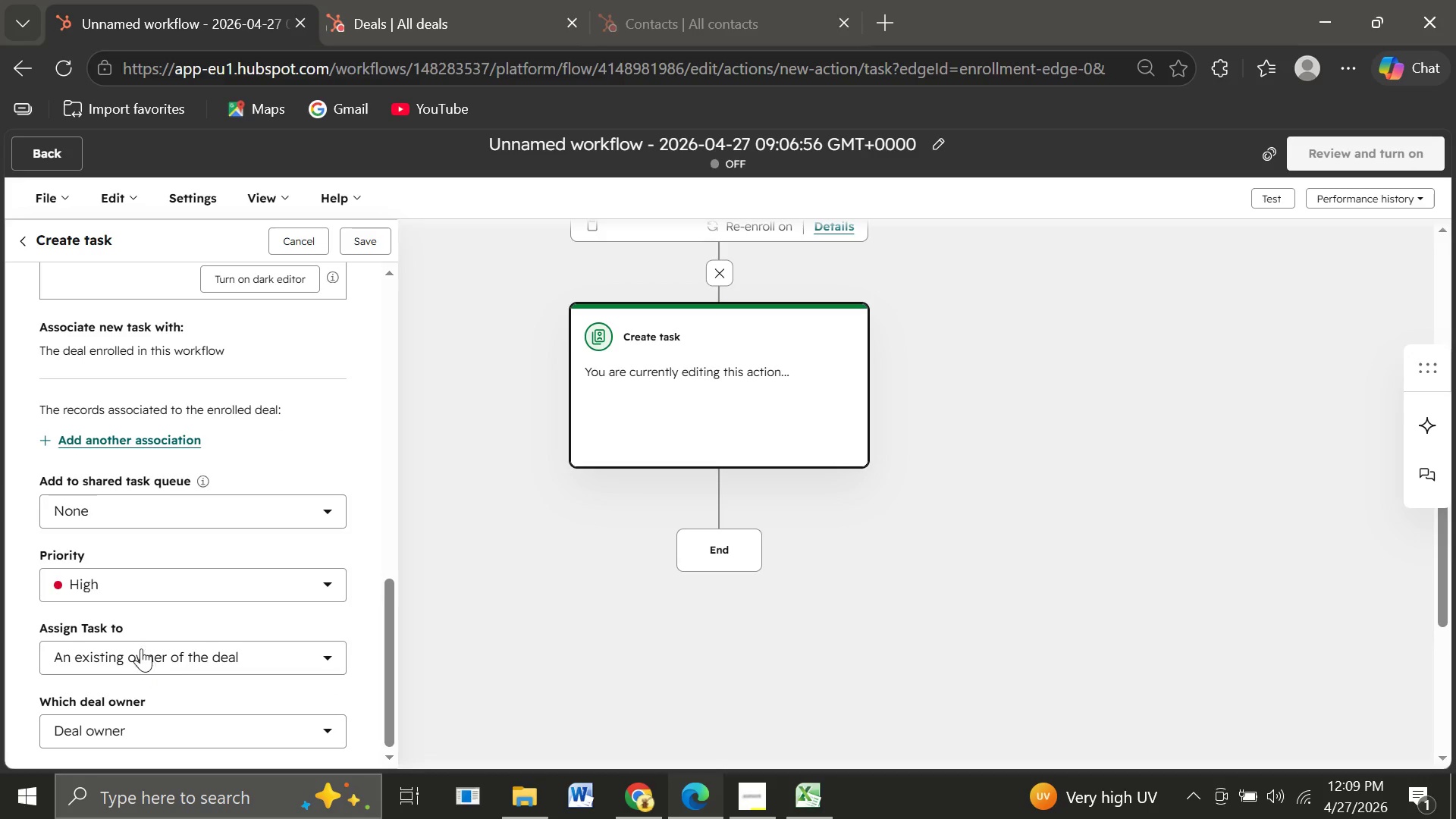 
left_click([140, 644])
 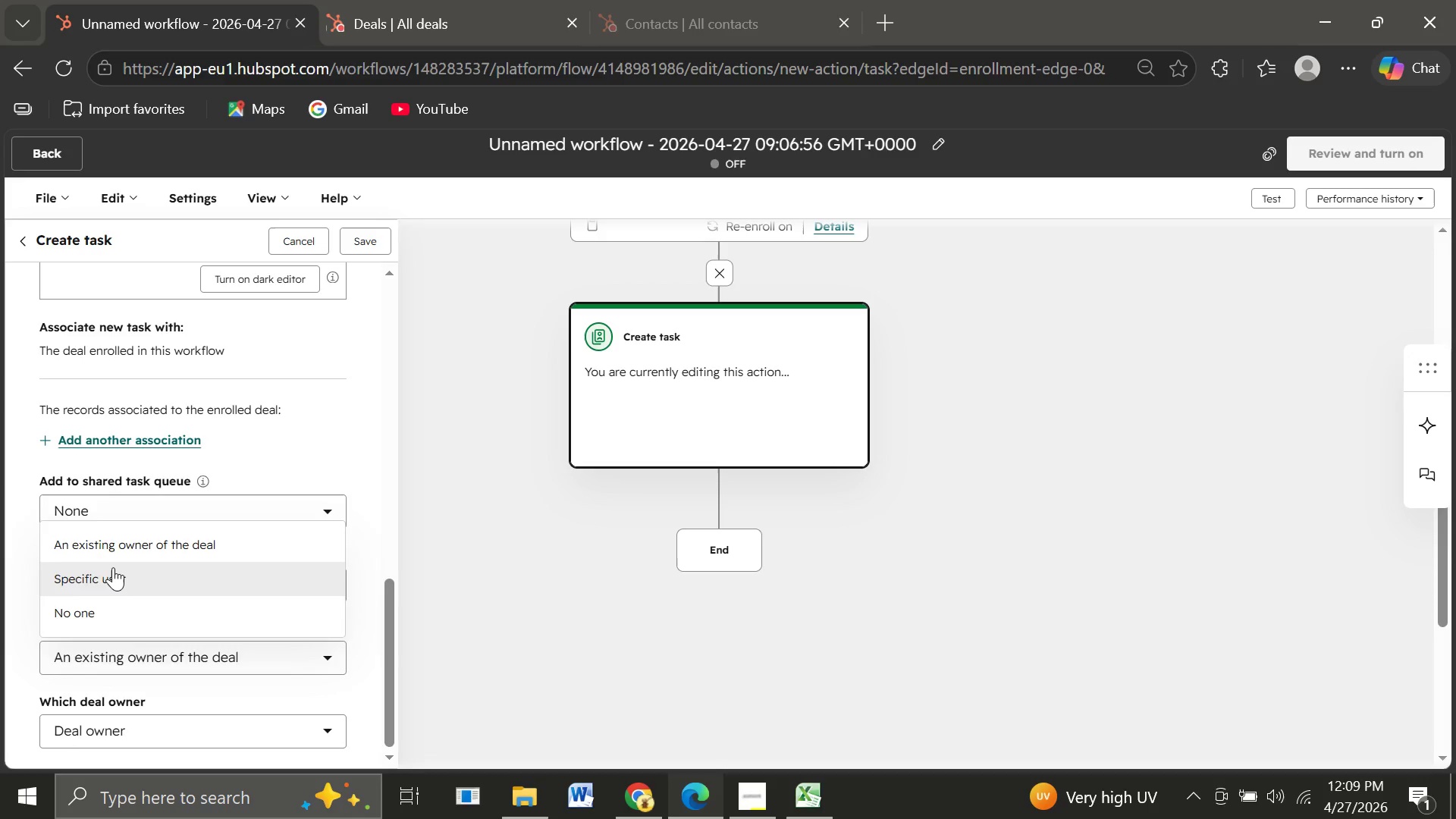 
left_click([113, 567])
 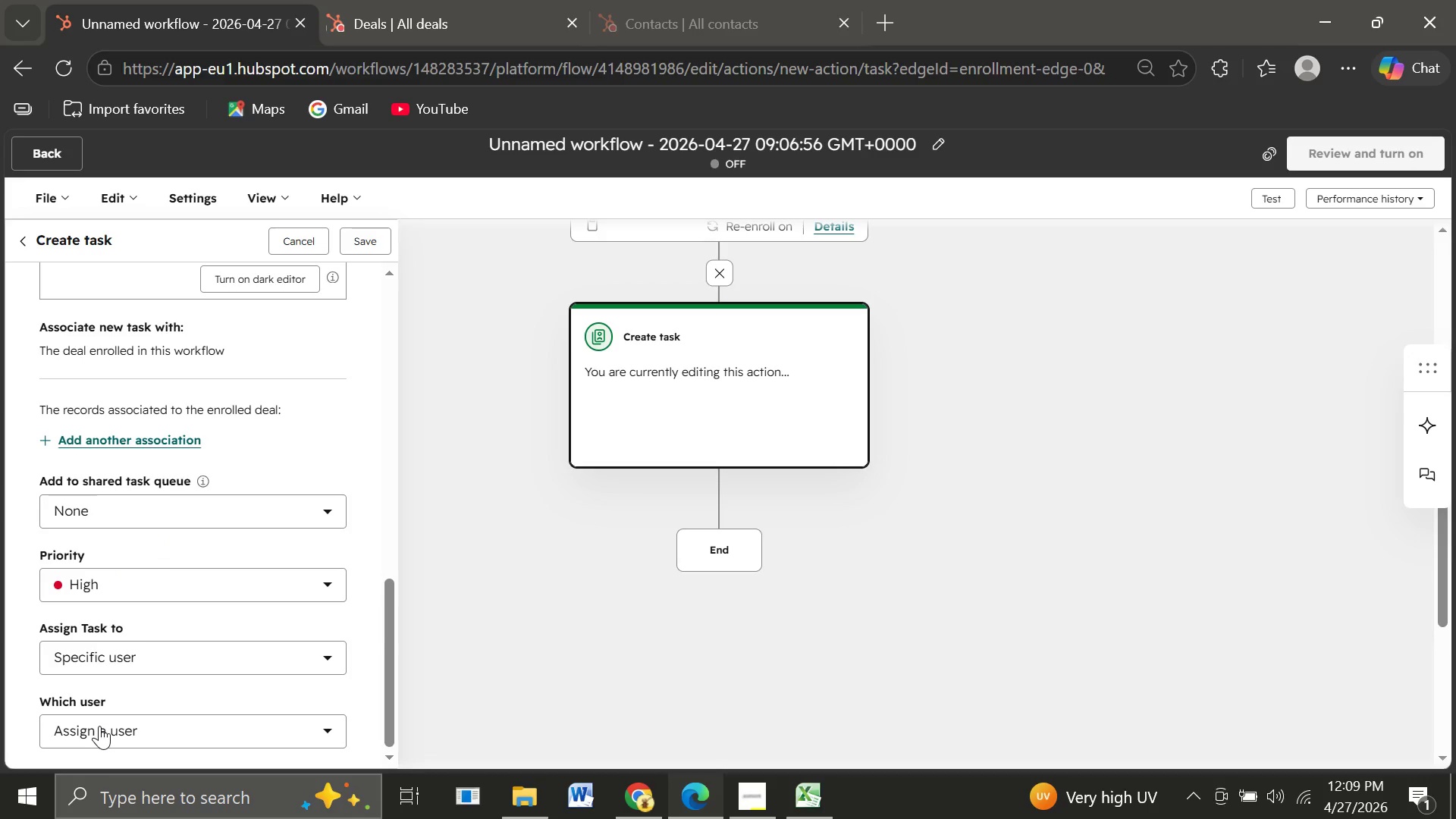 
left_click([99, 726])
 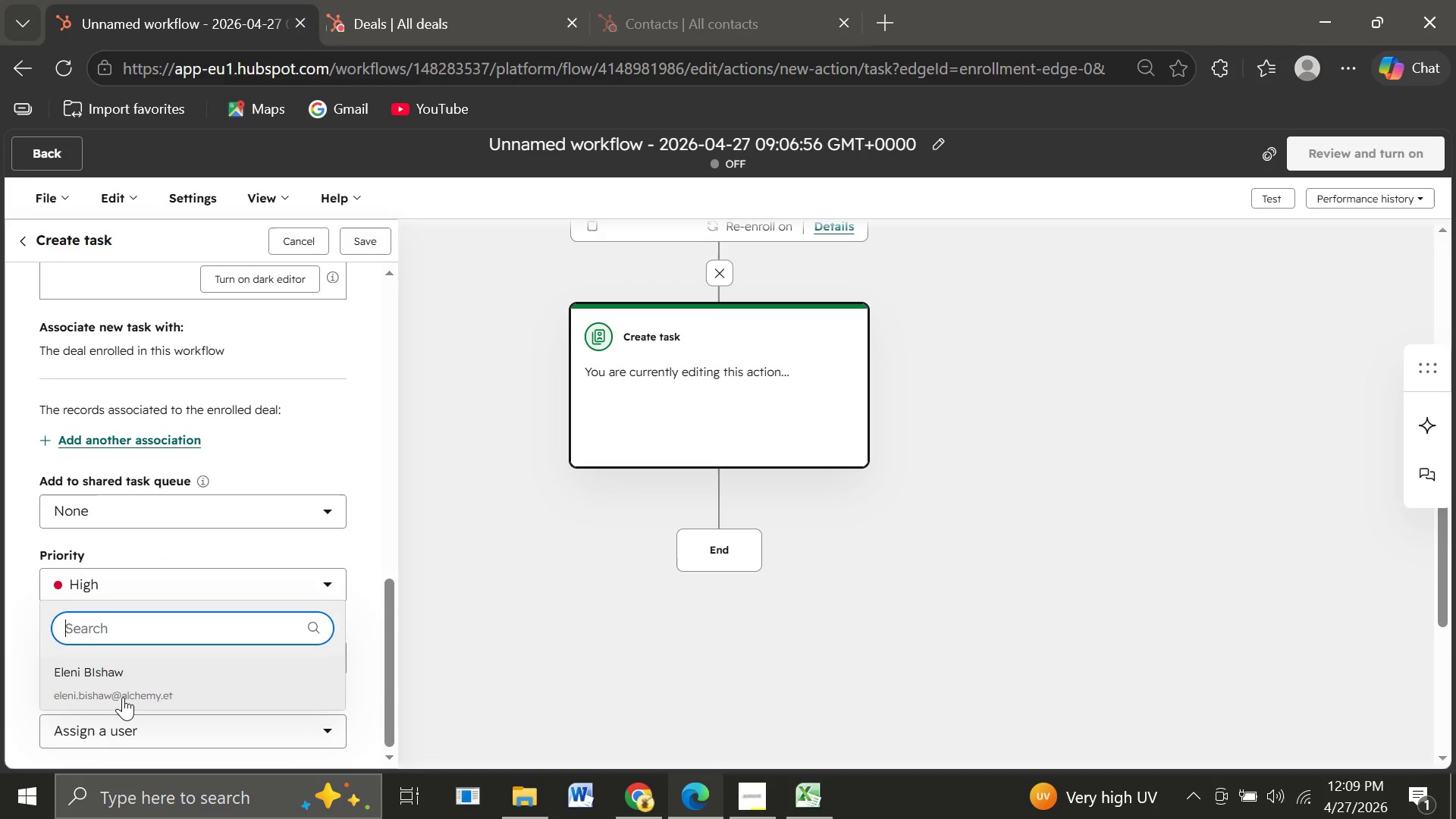 
left_click([123, 697])
 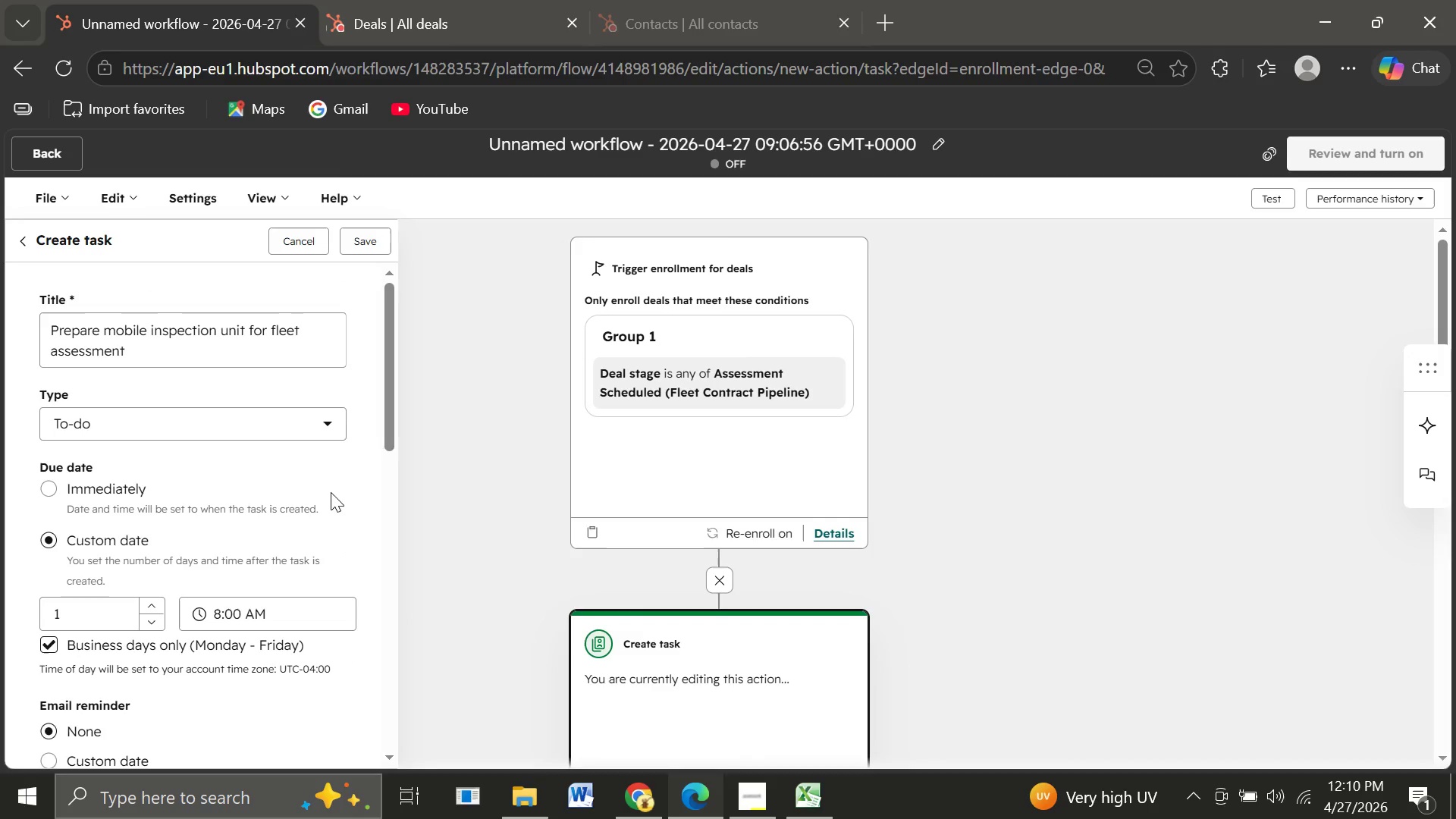 
wait(35.36)
 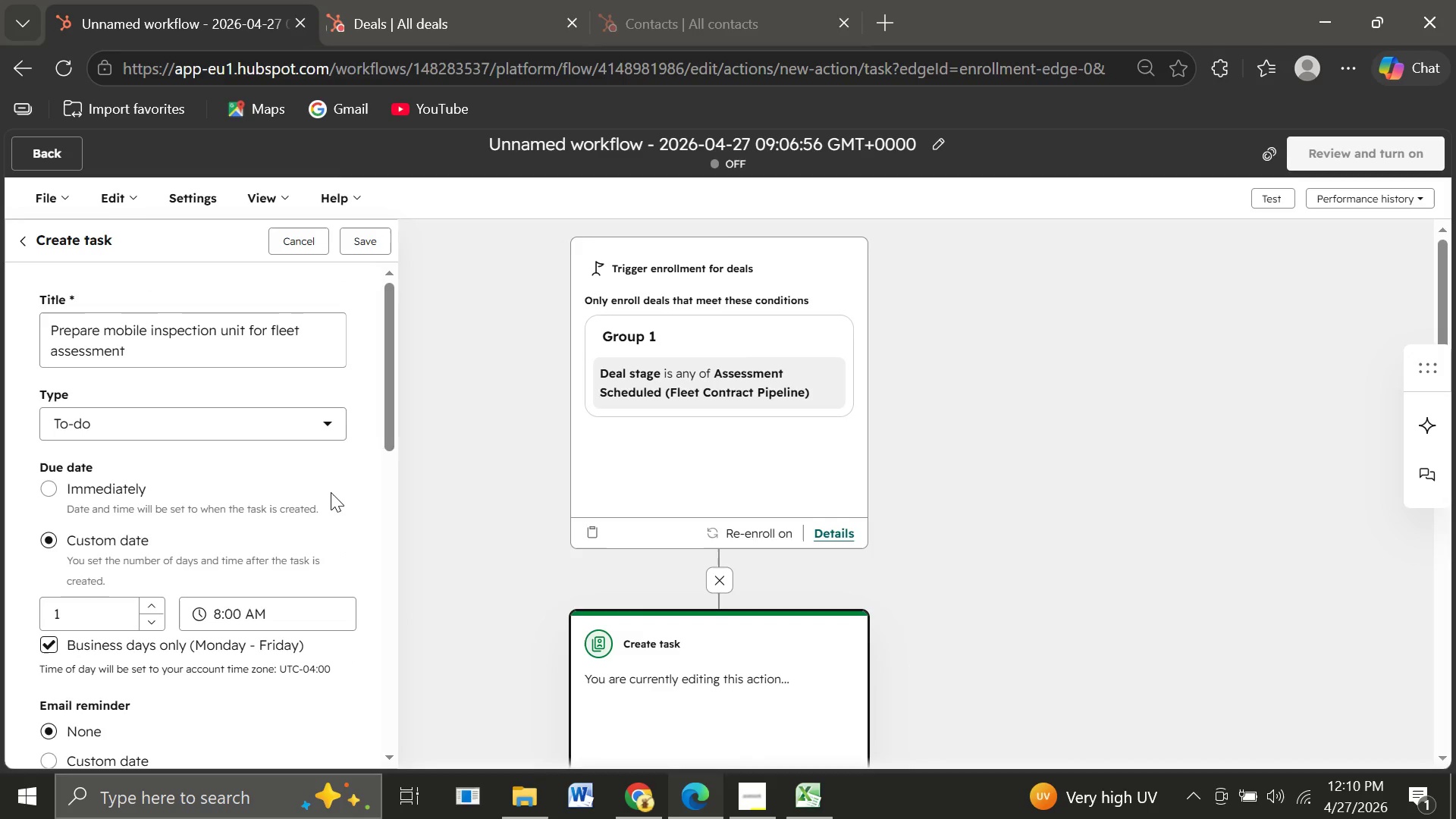 
left_click([936, 143])
 